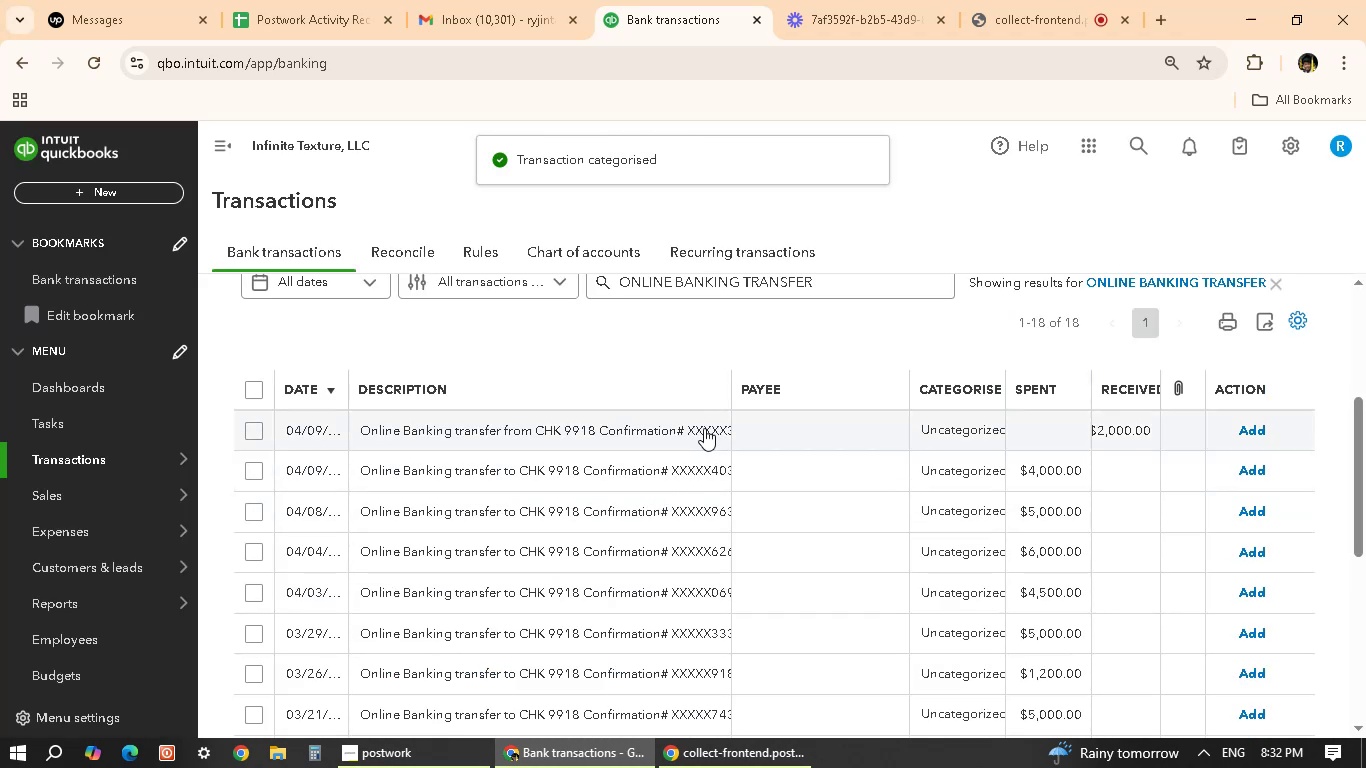 
left_click([704, 427])
 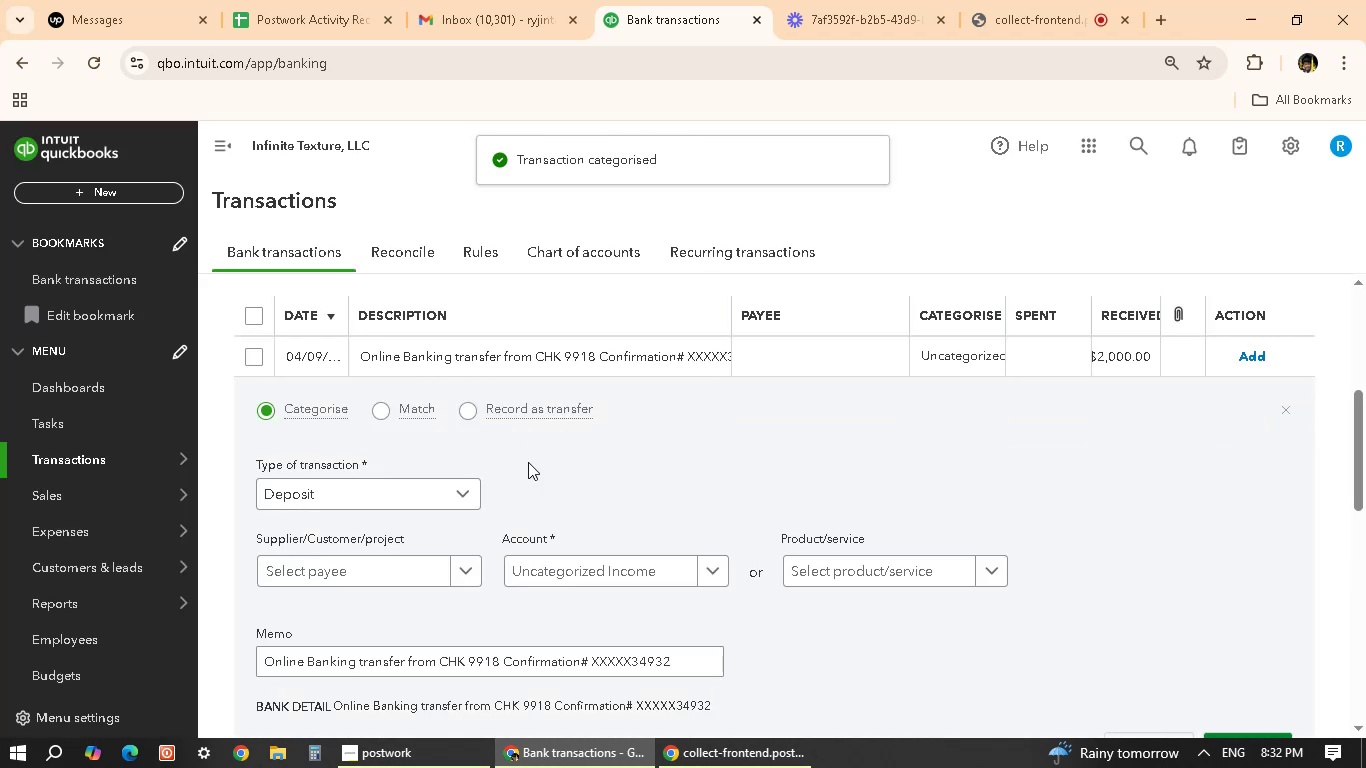 
left_click([465, 492])
 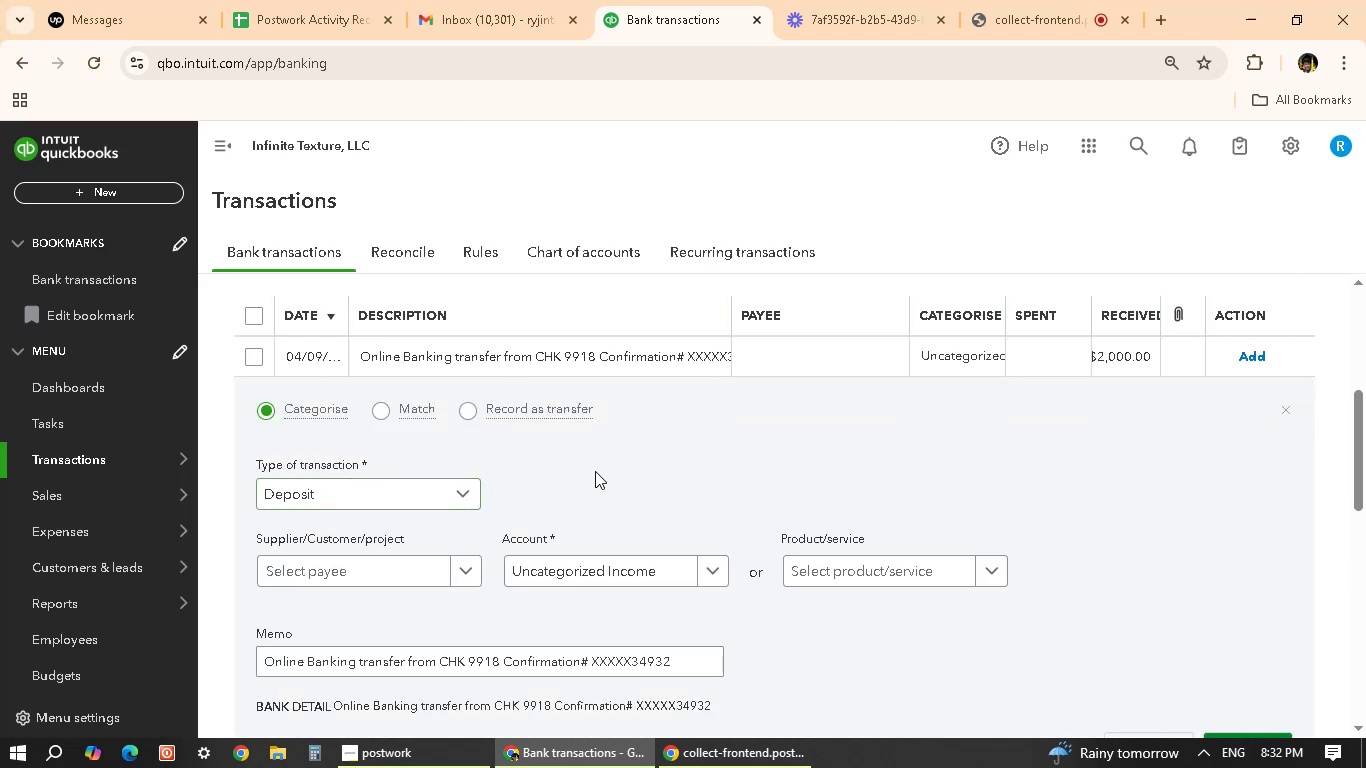 
left_click([469, 570])
 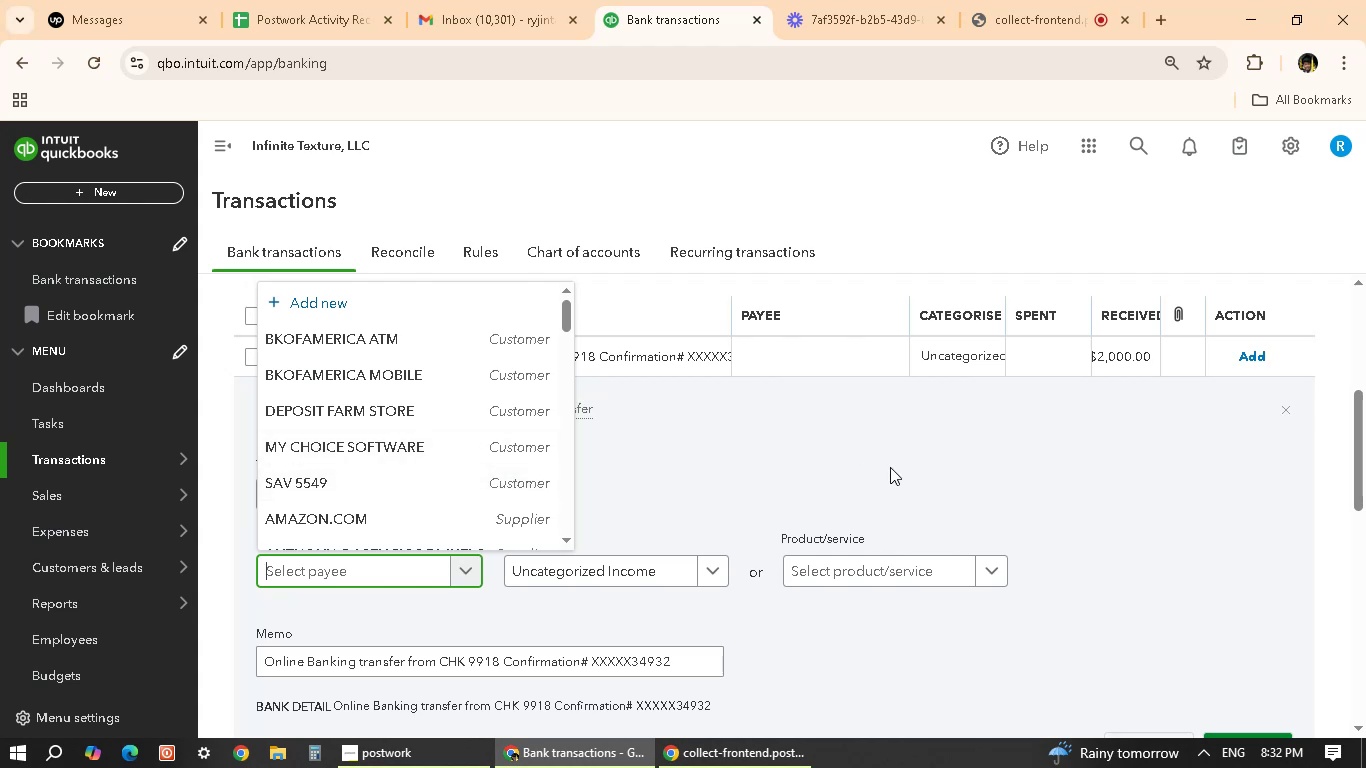 
scroll: coordinate [388, 450], scroll_direction: up, amount: 3.0
 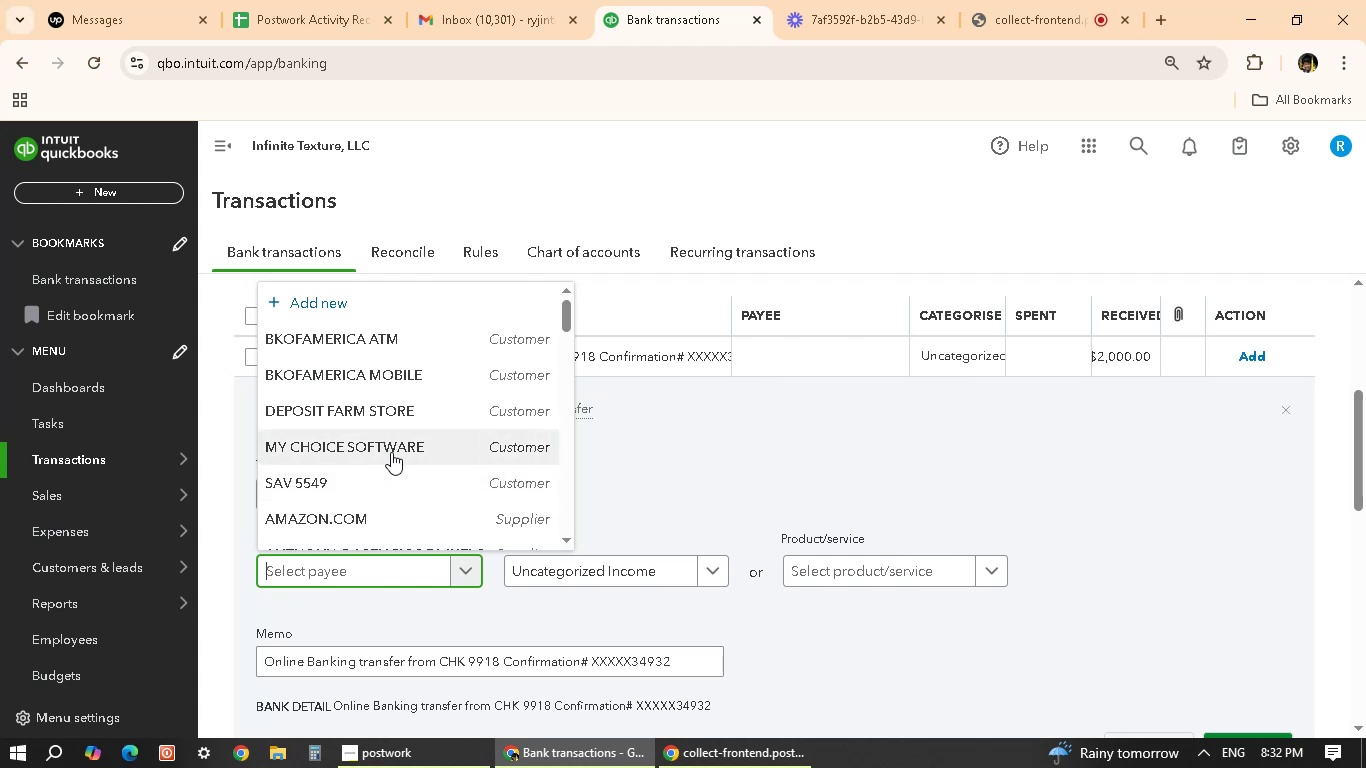 
scroll: coordinate [392, 452], scroll_direction: down, amount: 3.0
 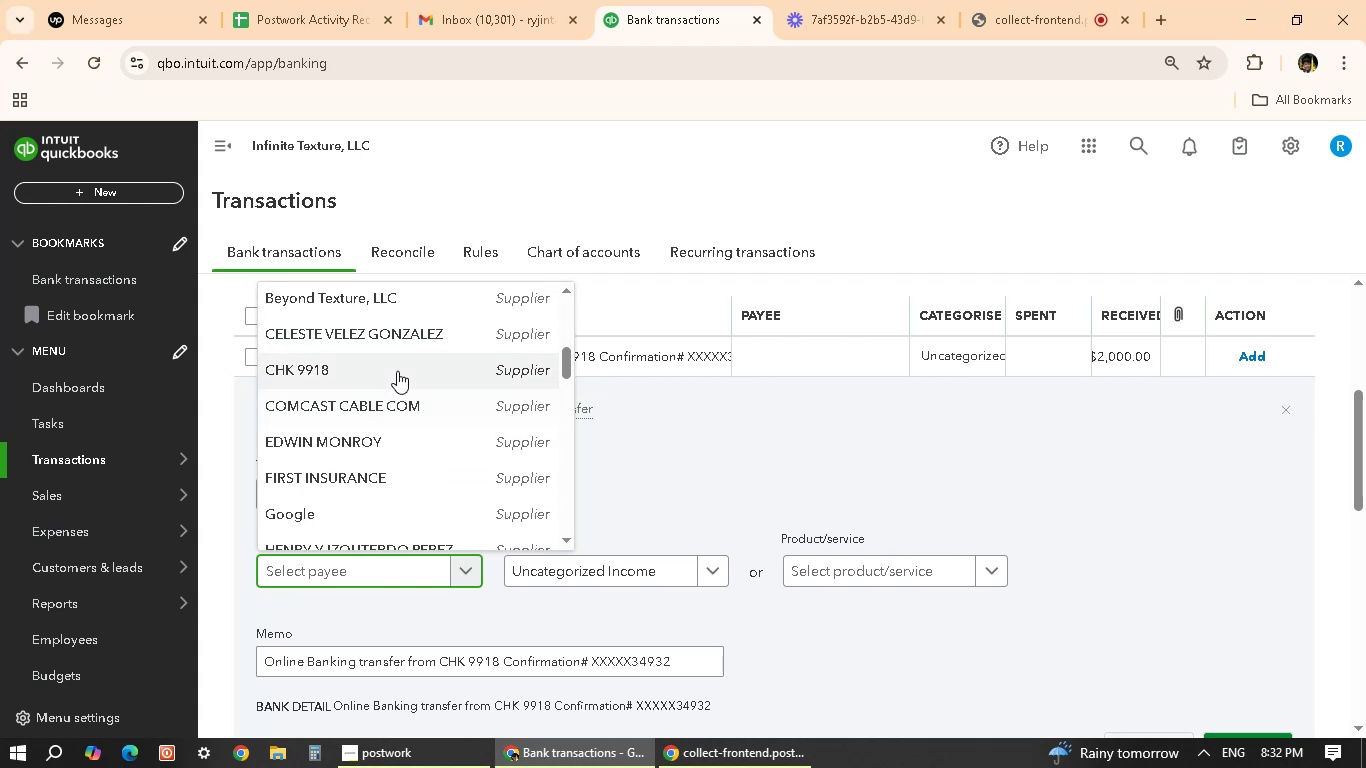 
left_click([397, 370])
 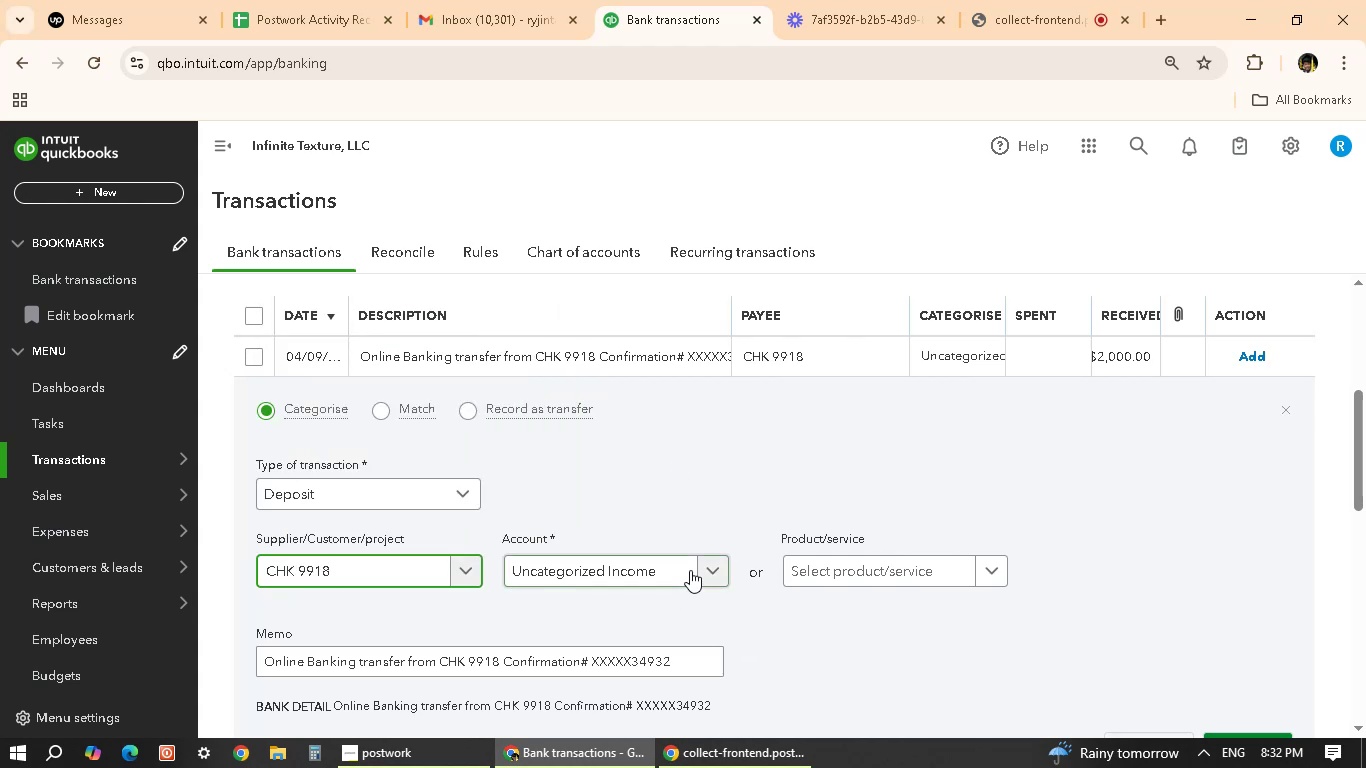 
left_click([711, 566])
 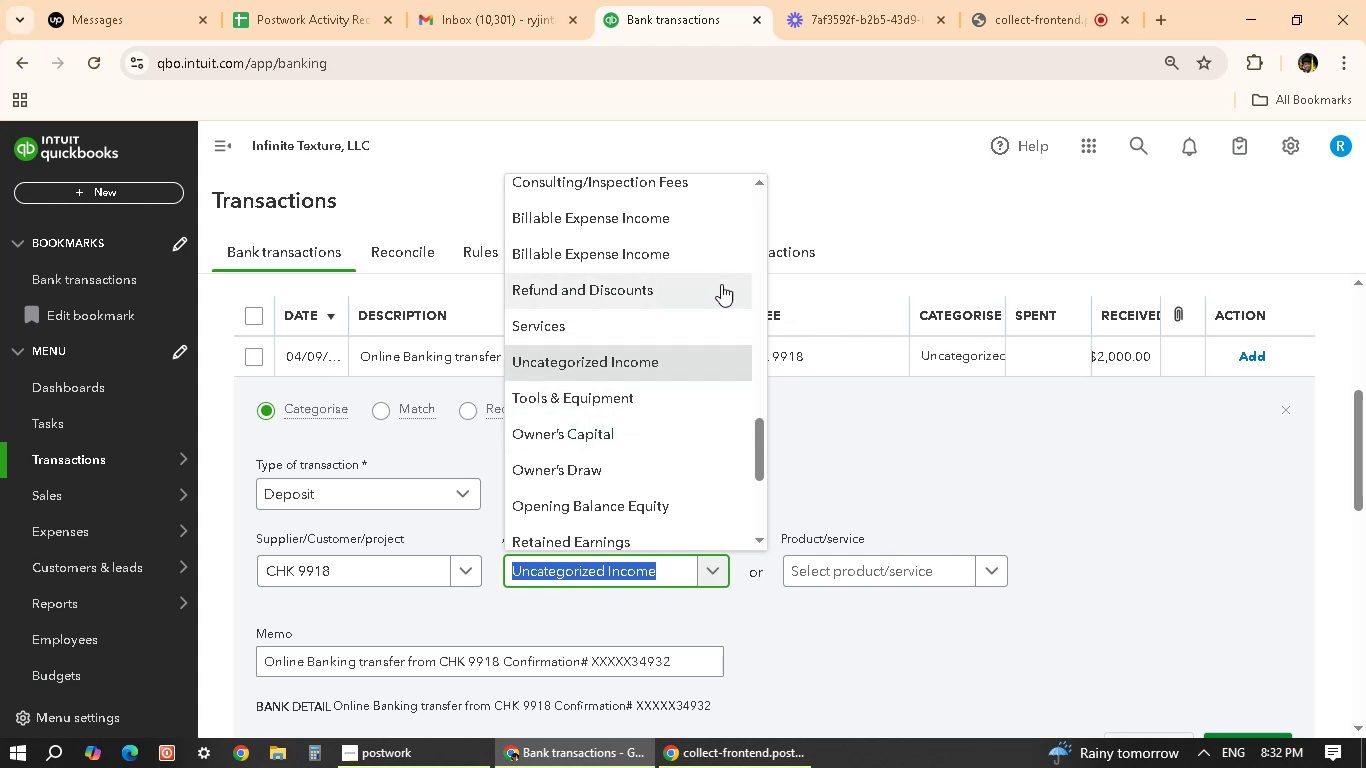 
wait(7.22)
 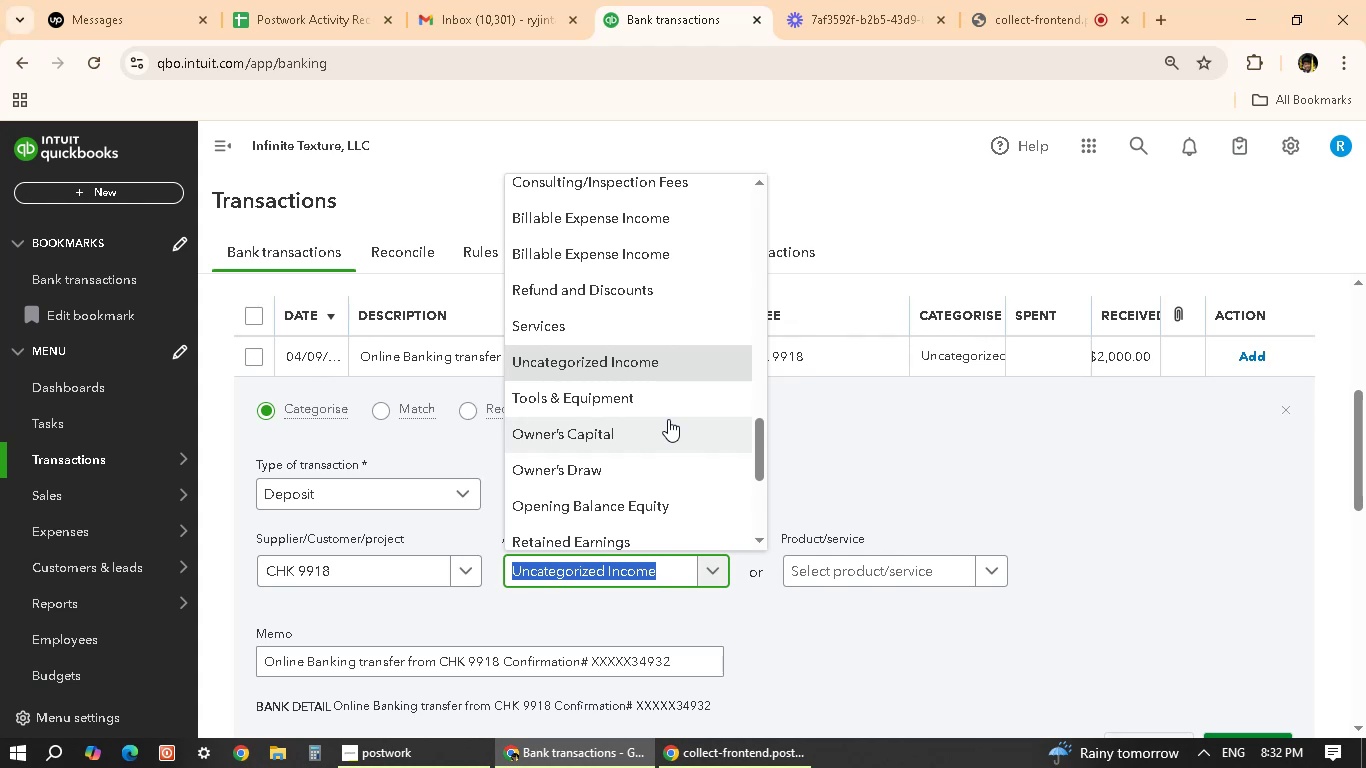 
scroll: coordinate [666, 373], scroll_direction: up, amount: 13.0
 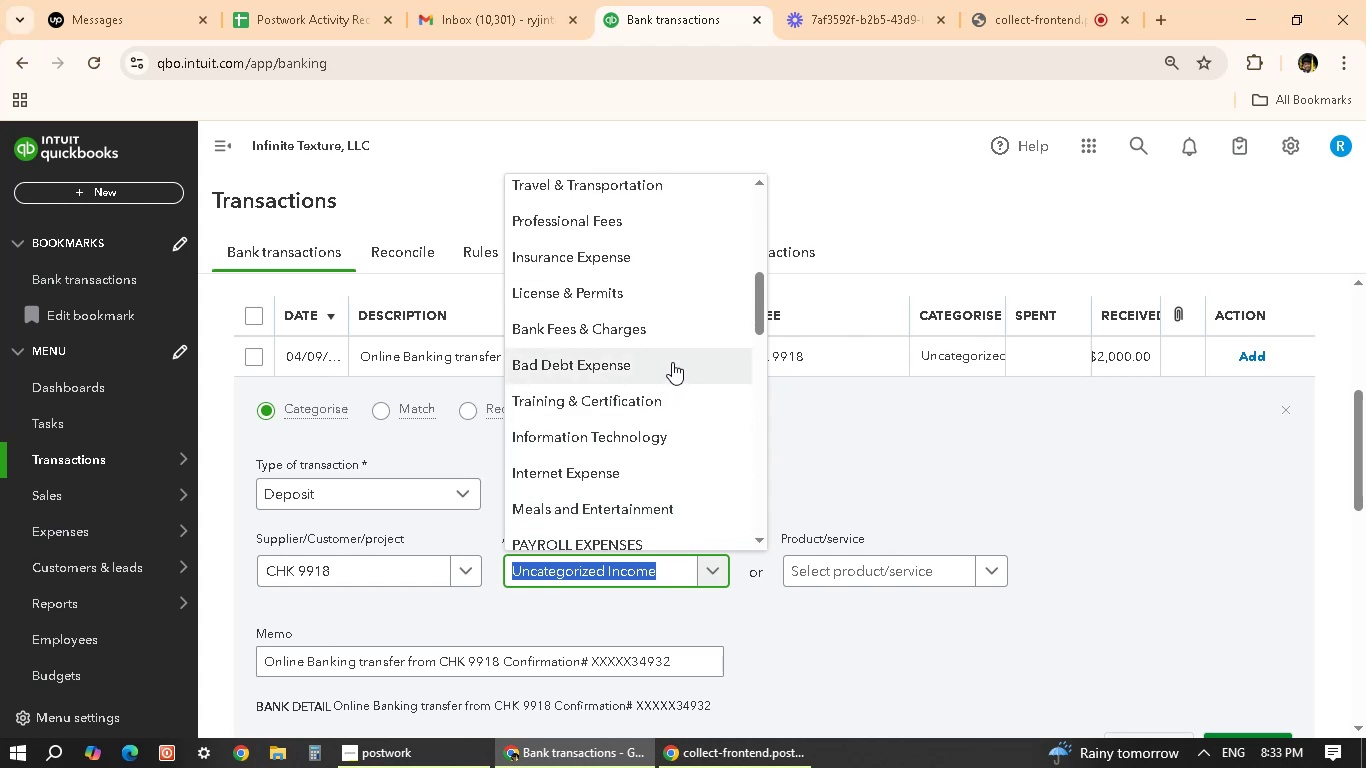 
scroll: coordinate [598, 348], scroll_direction: up, amount: 10.0
 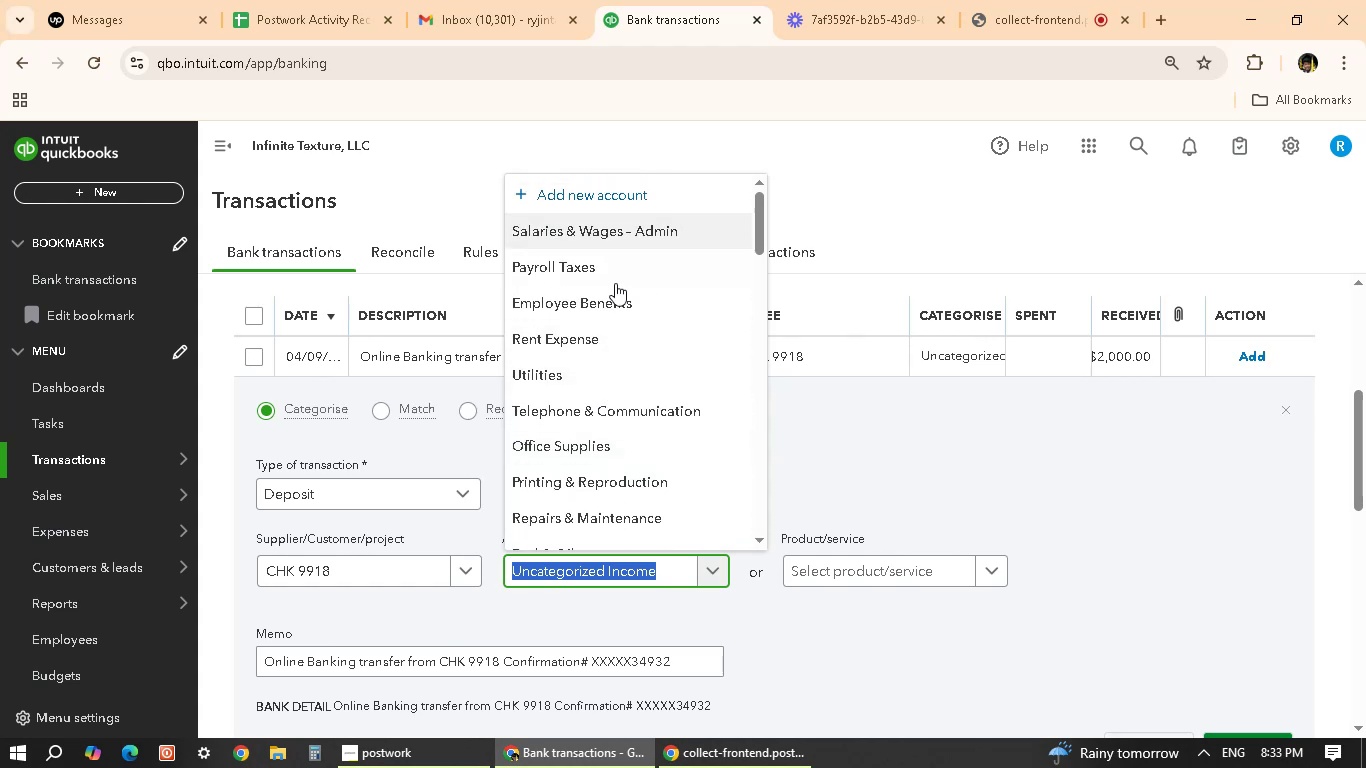 
scroll: coordinate [670, 328], scroll_direction: down, amount: 5.0
 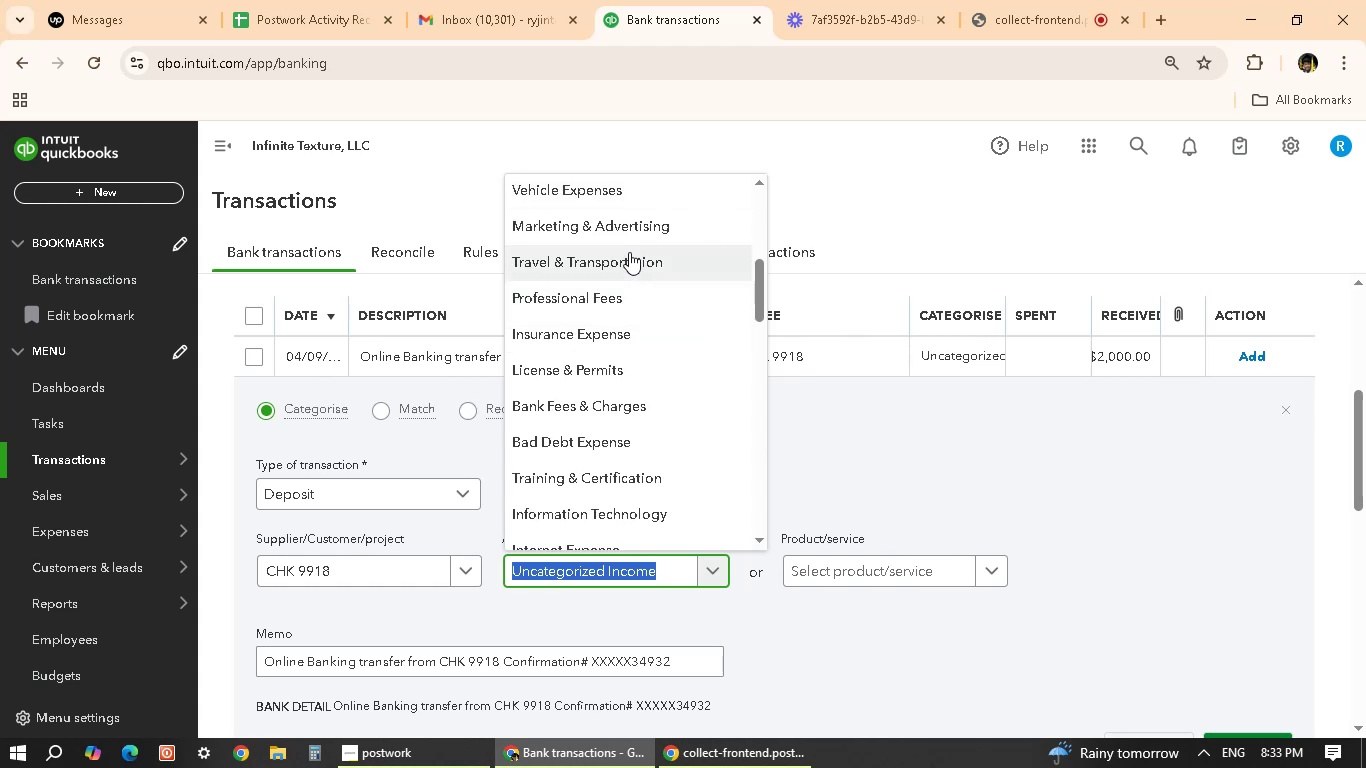 
left_click([632, 252])
 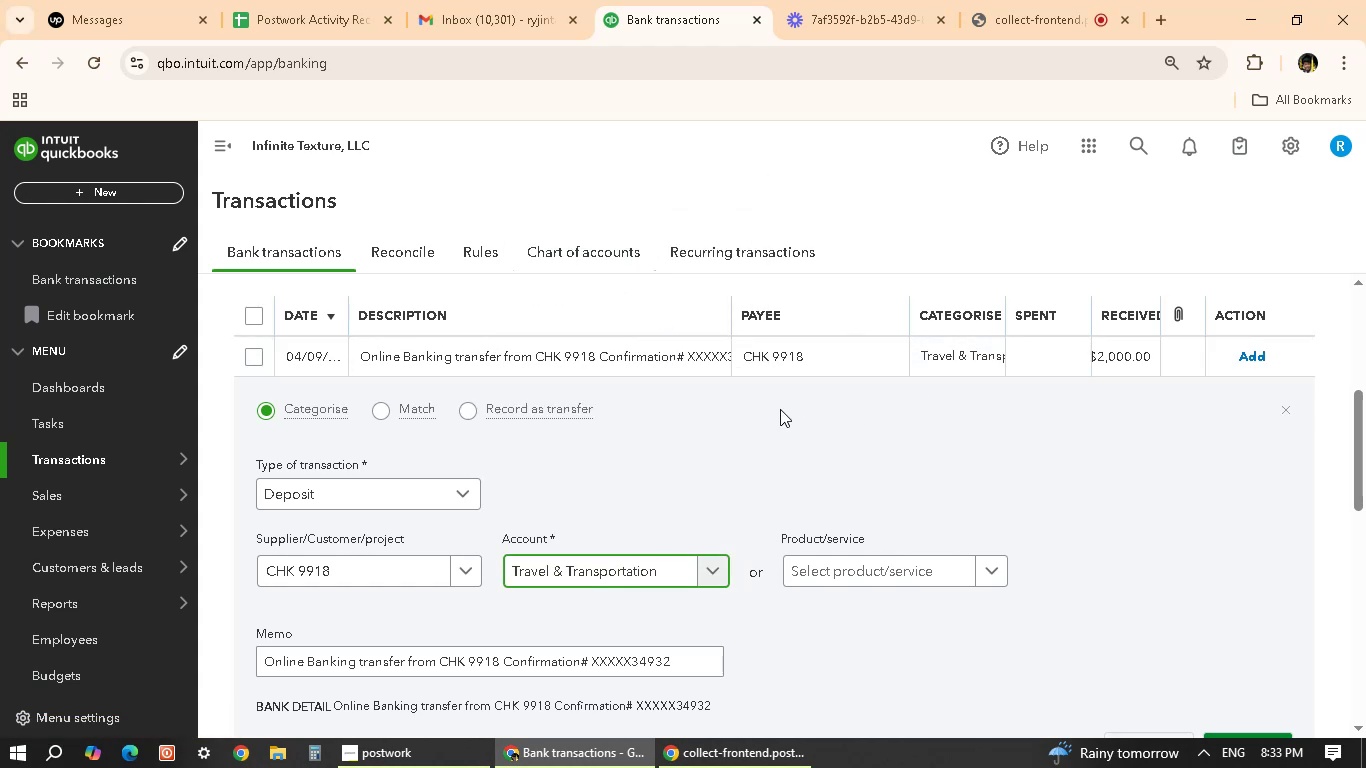 
scroll: coordinate [1149, 599], scroll_direction: down, amount: 3.0
 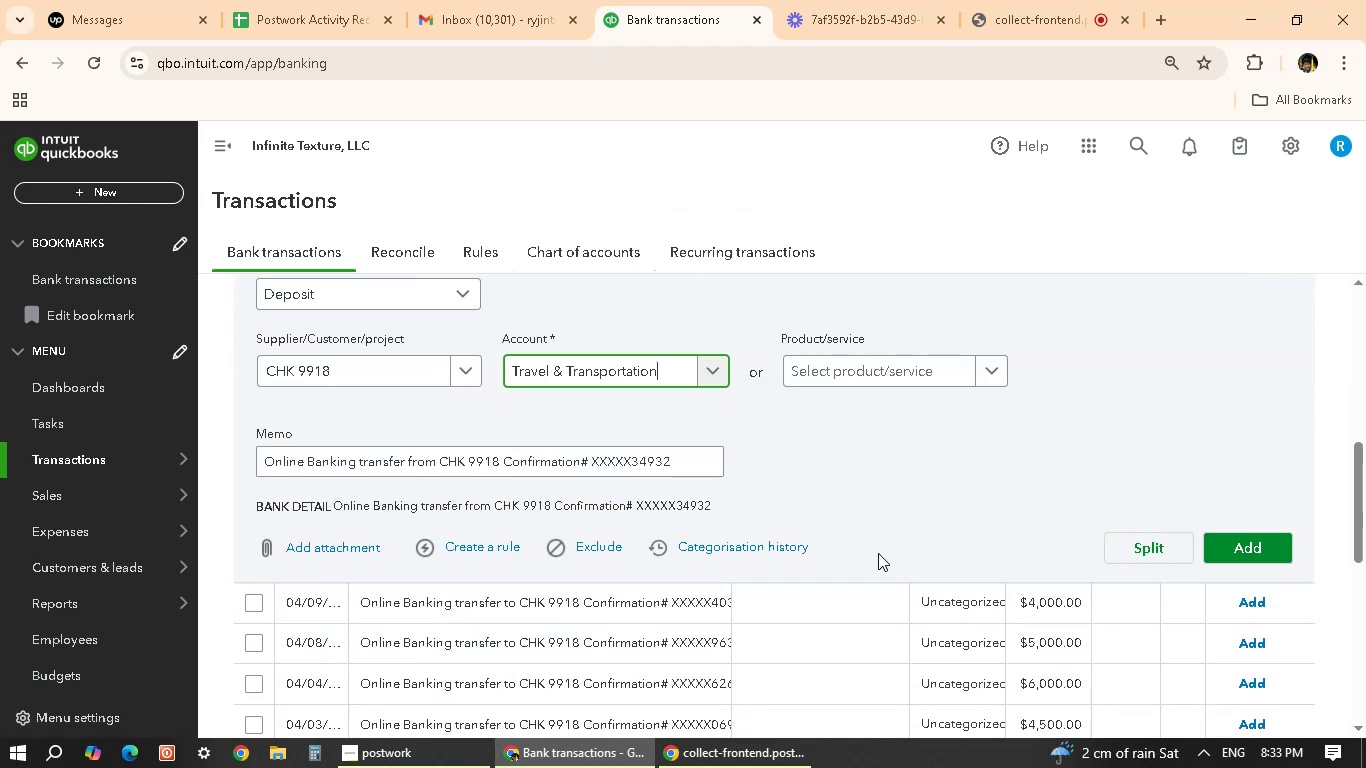 
left_click([1236, 549])
 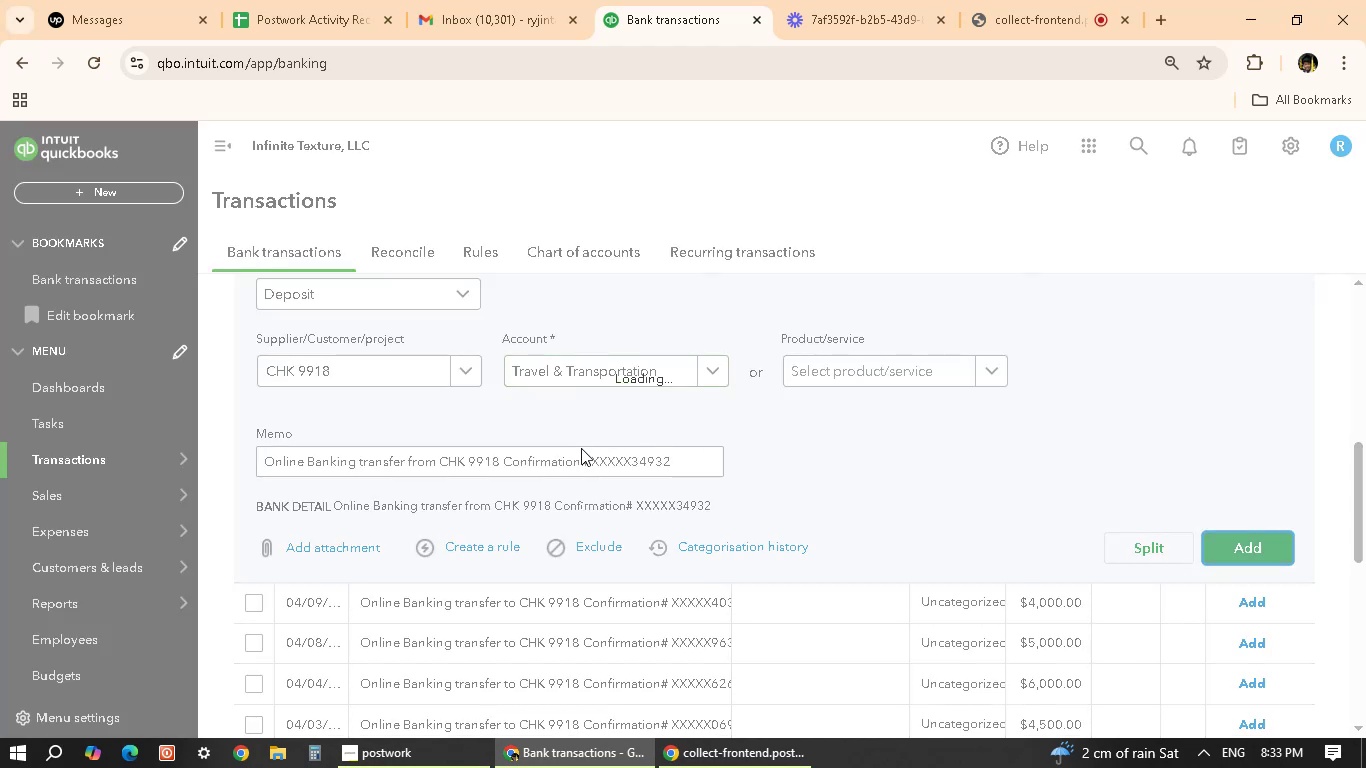 
scroll: coordinate [571, 483], scroll_direction: up, amount: 3.0
 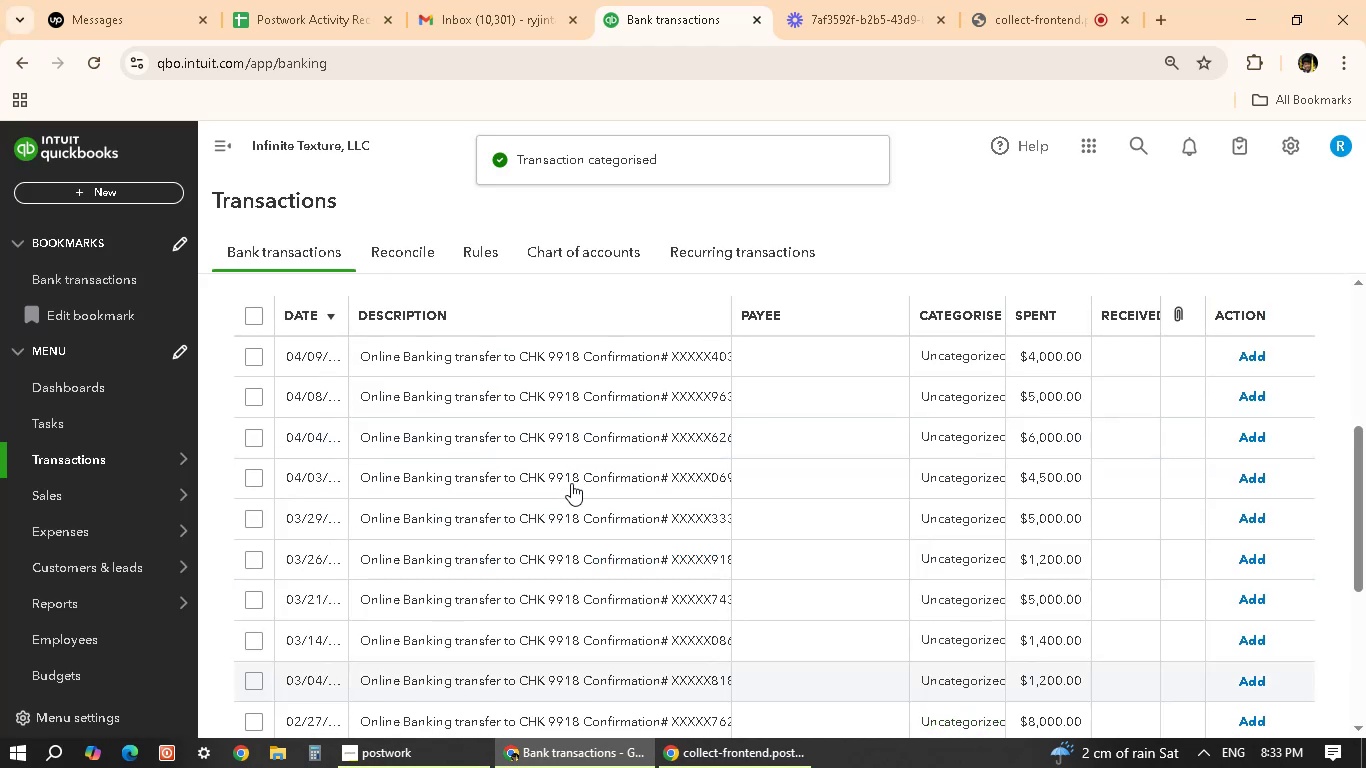 
scroll: coordinate [586, 475], scroll_direction: down, amount: 9.0
 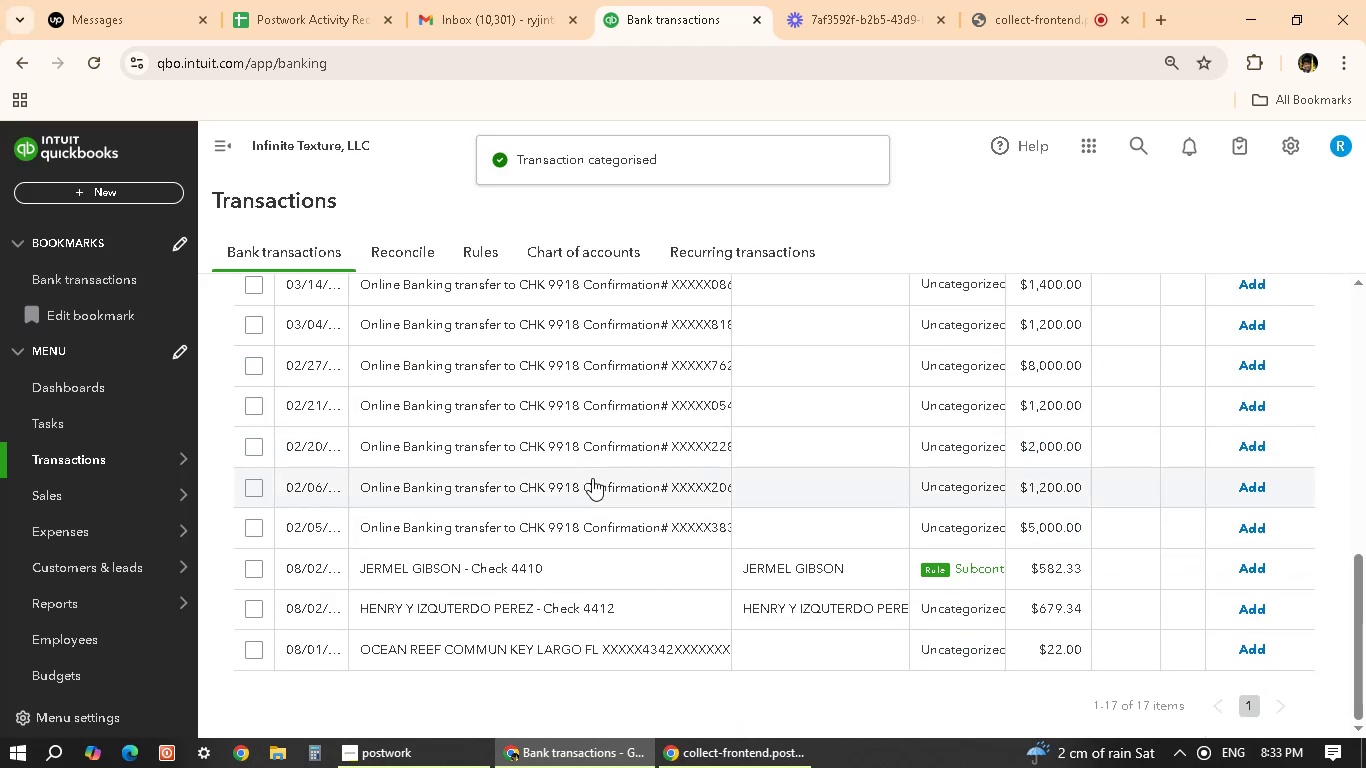 
scroll: coordinate [592, 478], scroll_direction: up, amount: 9.0
 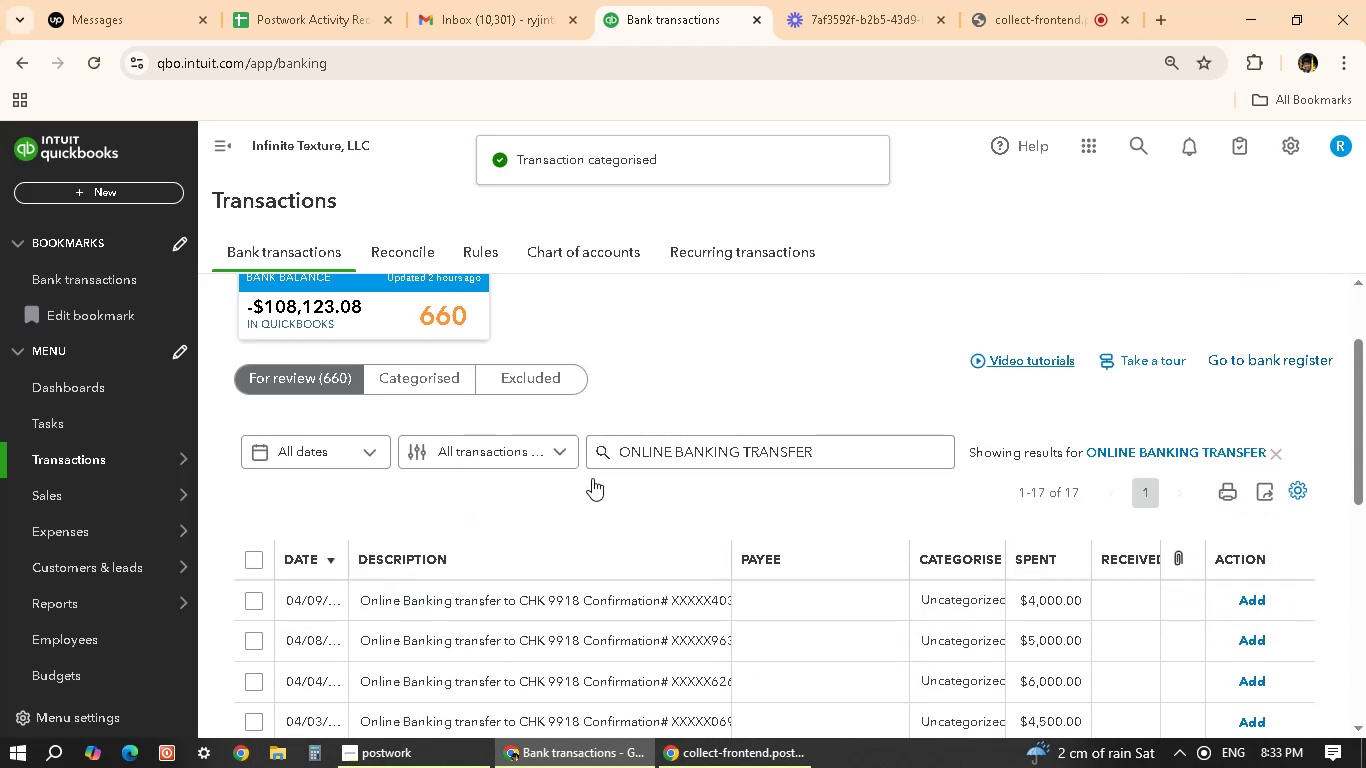 
scroll: coordinate [621, 540], scroll_direction: down, amount: 3.0
 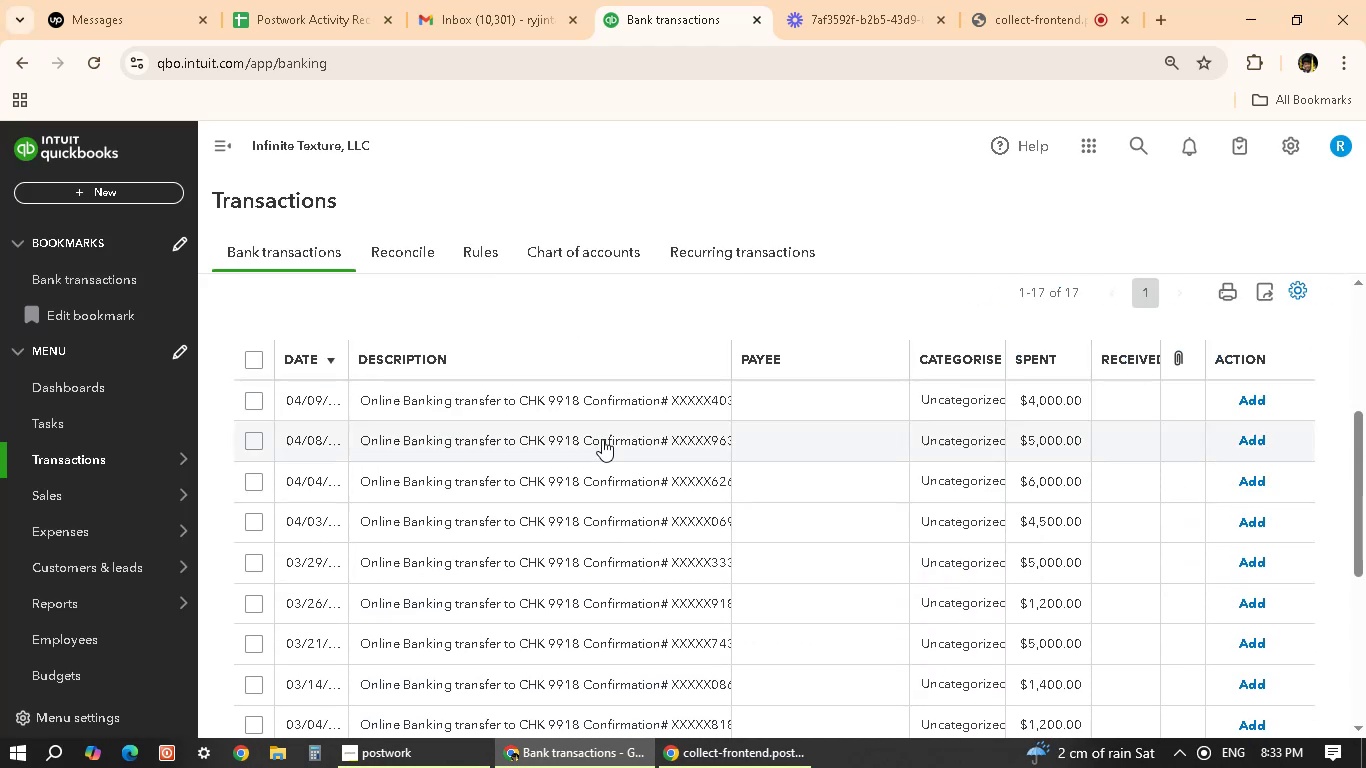 
left_click([599, 405])
 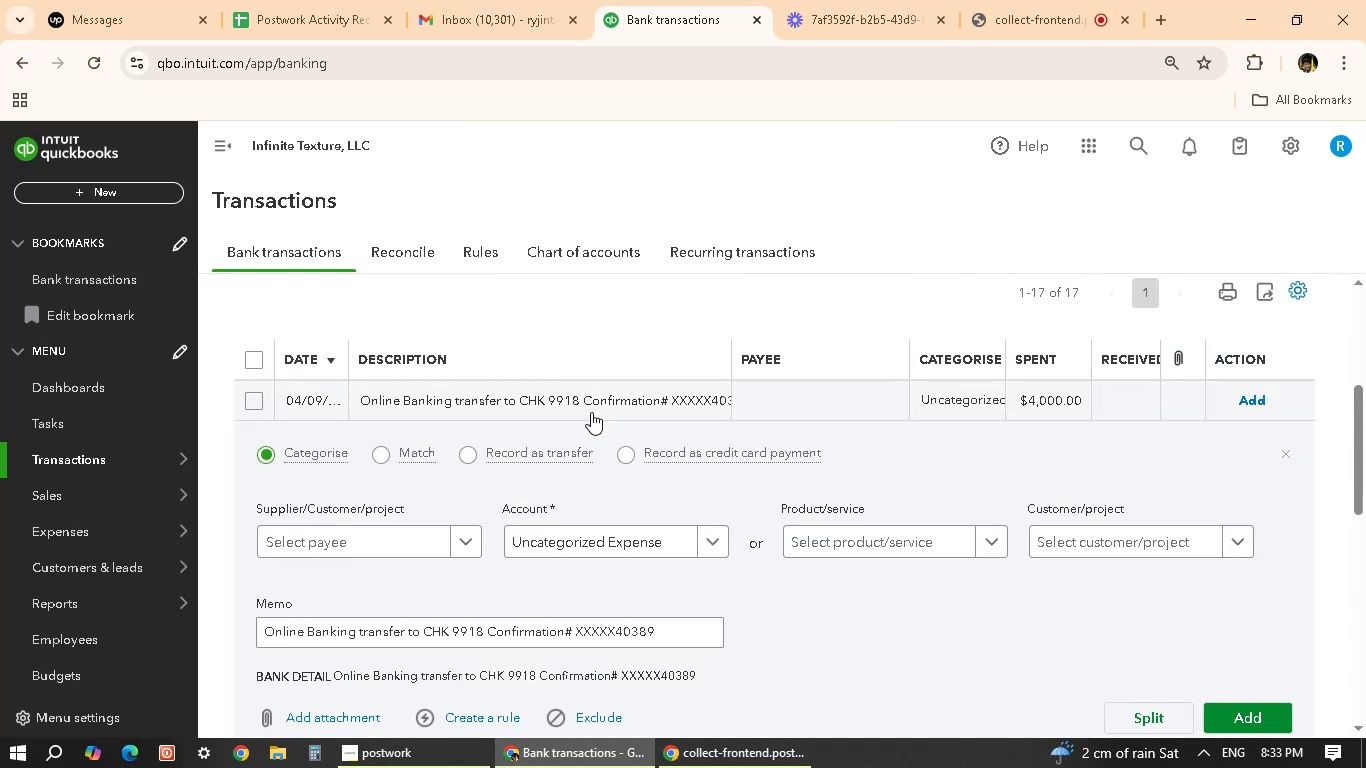 
left_click([470, 534])
 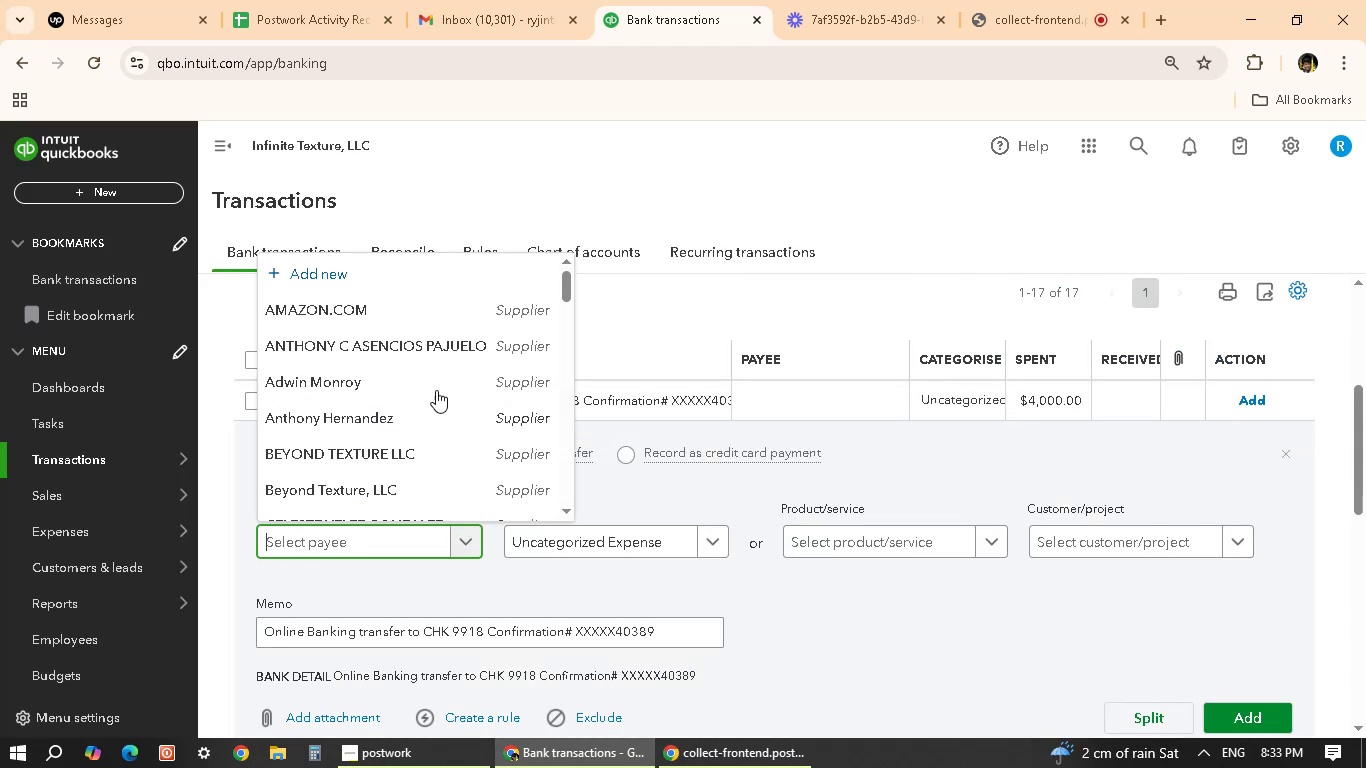 
scroll: coordinate [440, 404], scroll_direction: down, amount: 3.0
 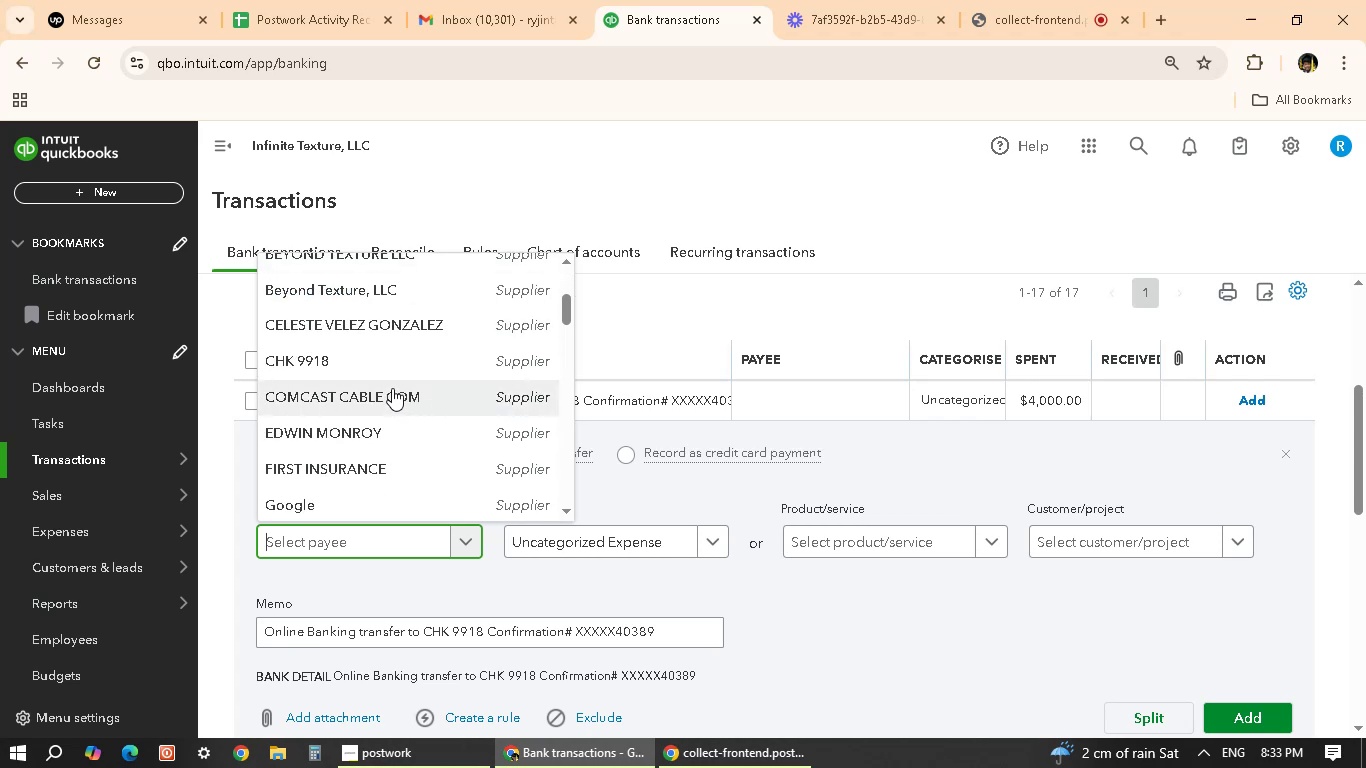 
left_click([392, 366])
 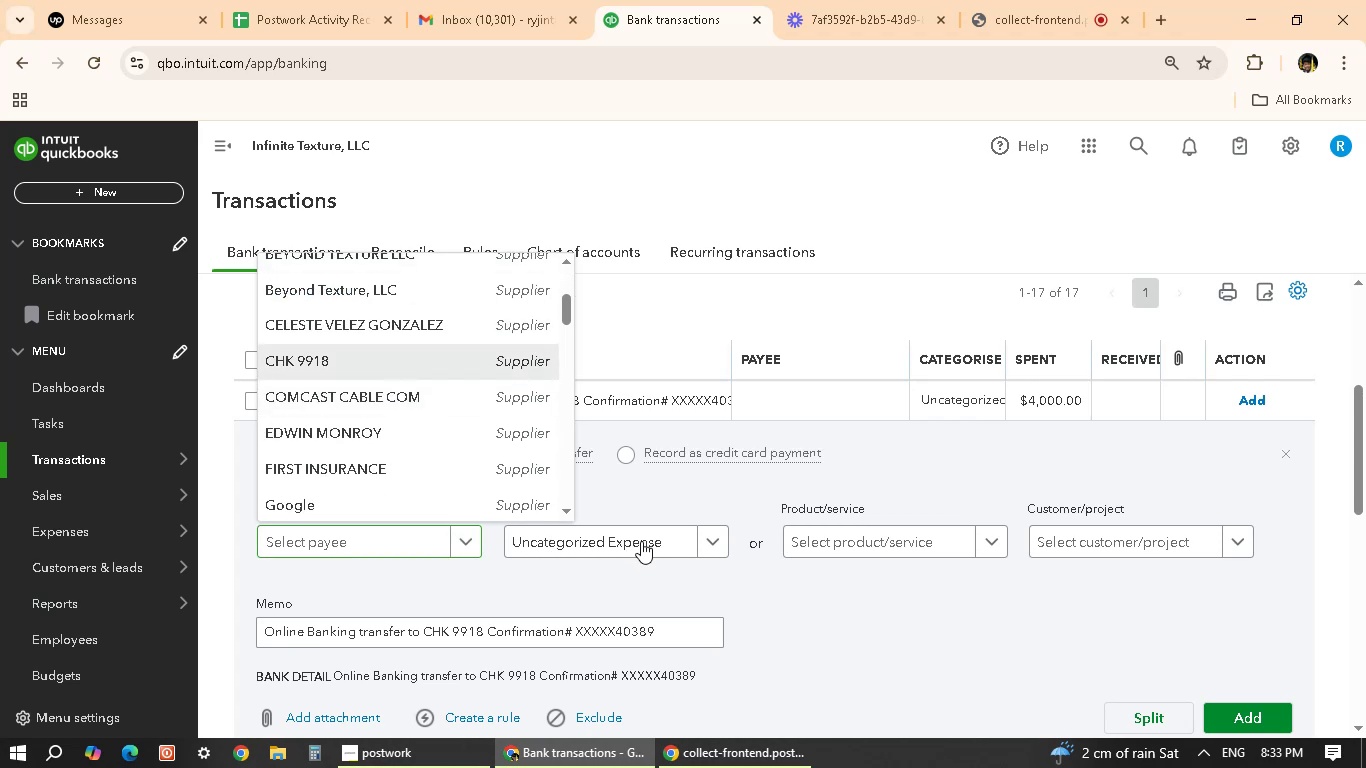 
left_click([671, 538])
 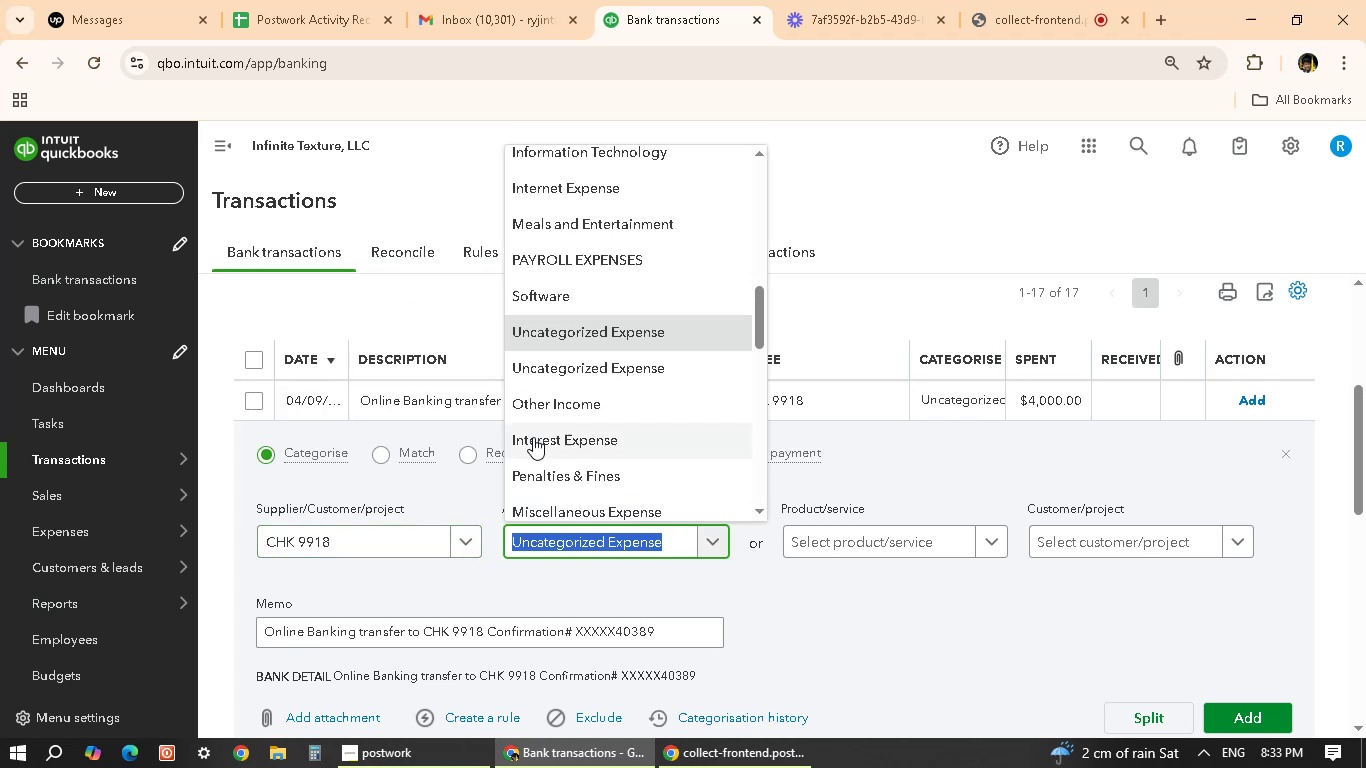 
scroll: coordinate [573, 376], scroll_direction: down, amount: 4.0
 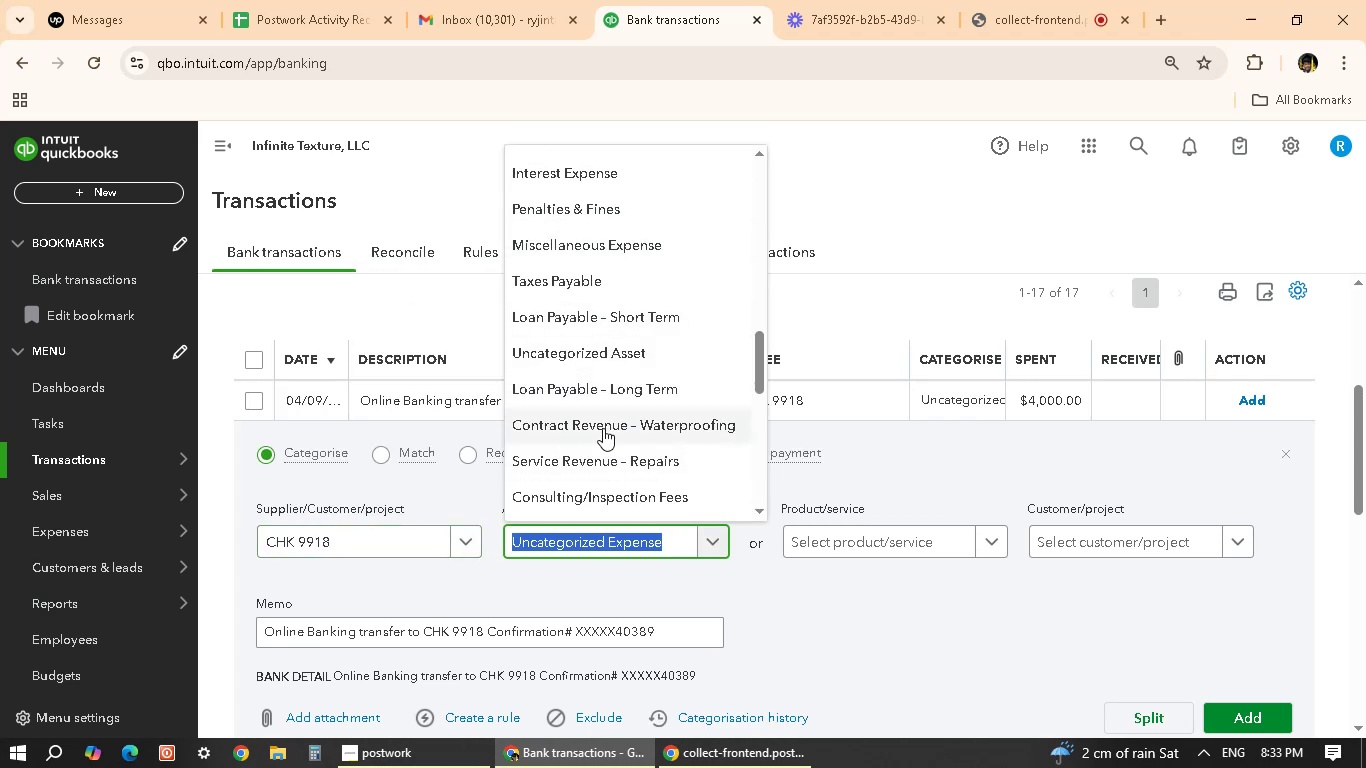 
scroll: coordinate [605, 374], scroll_direction: up, amount: 8.0
 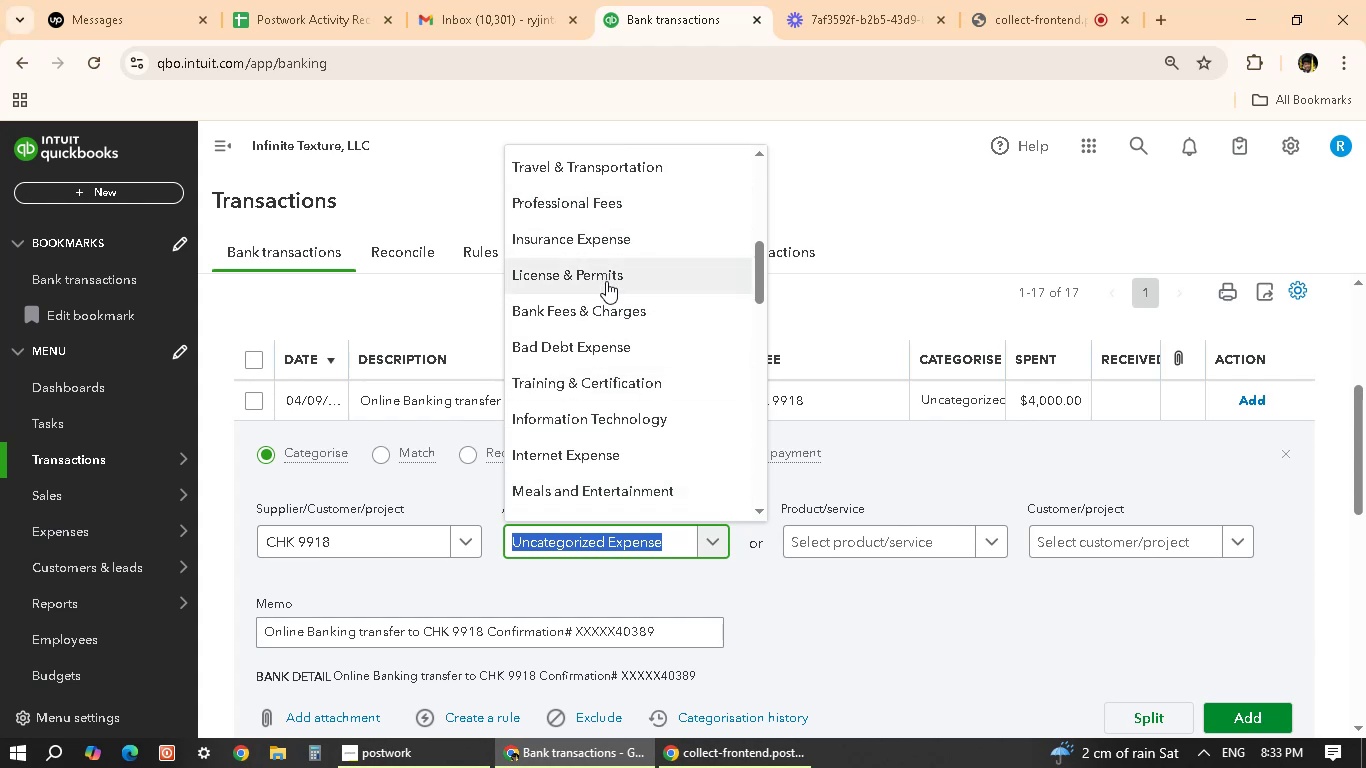 
left_click([623, 160])
 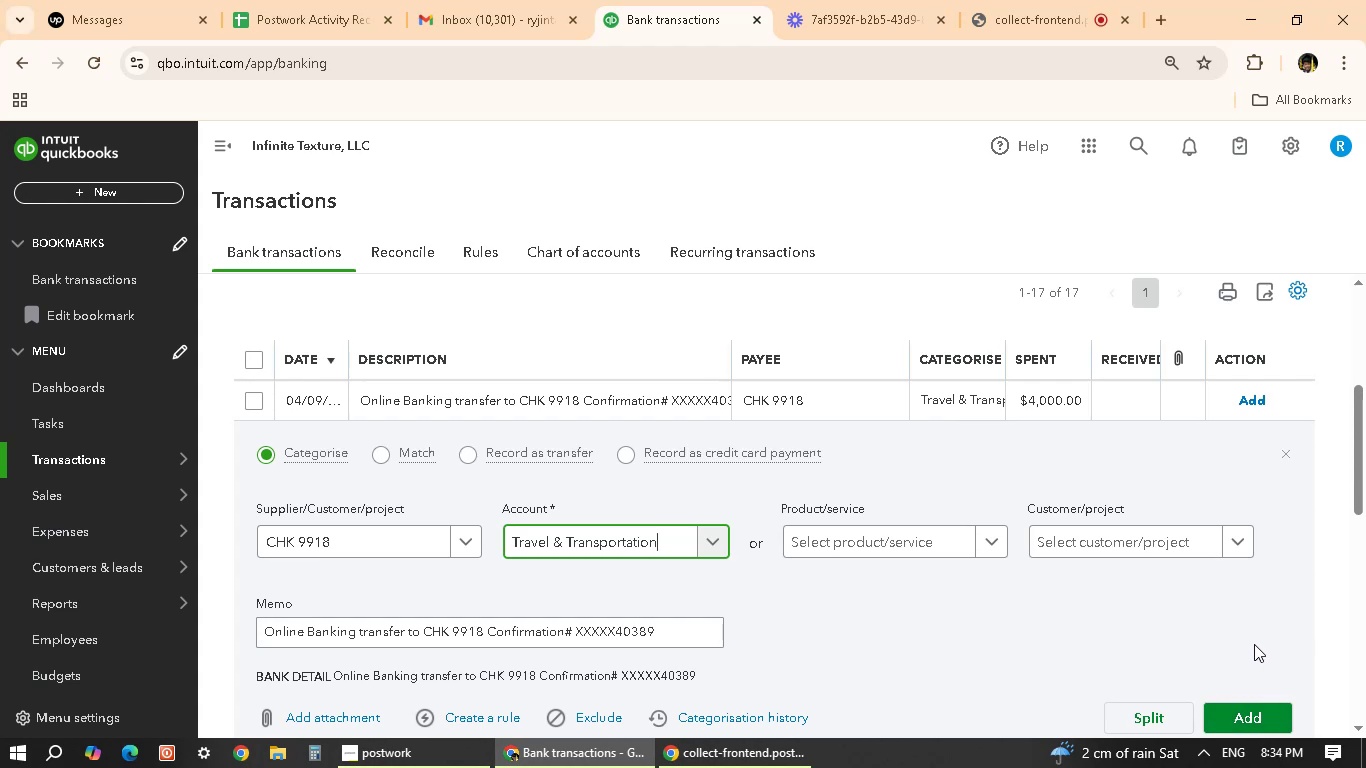 
wait(25.15)
 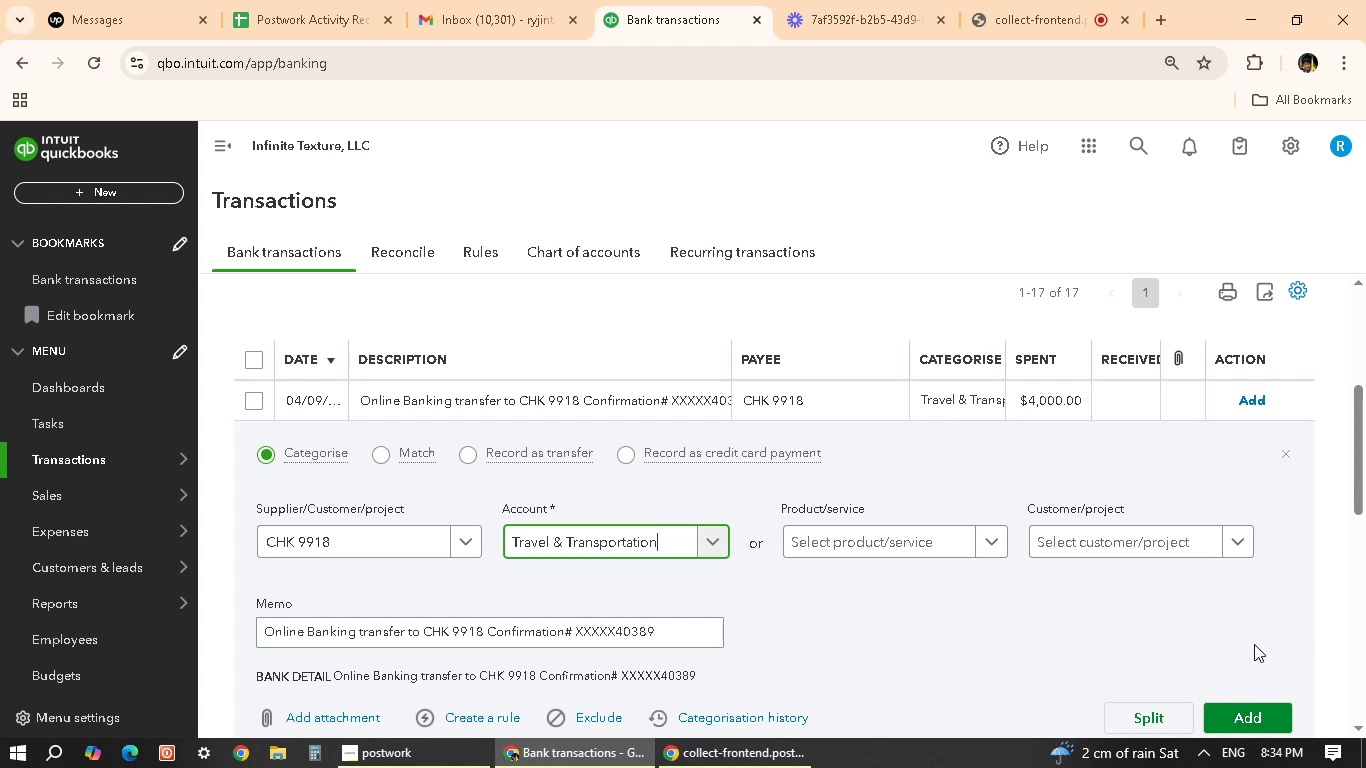 
scroll: coordinate [1194, 625], scroll_direction: down, amount: 2.0
 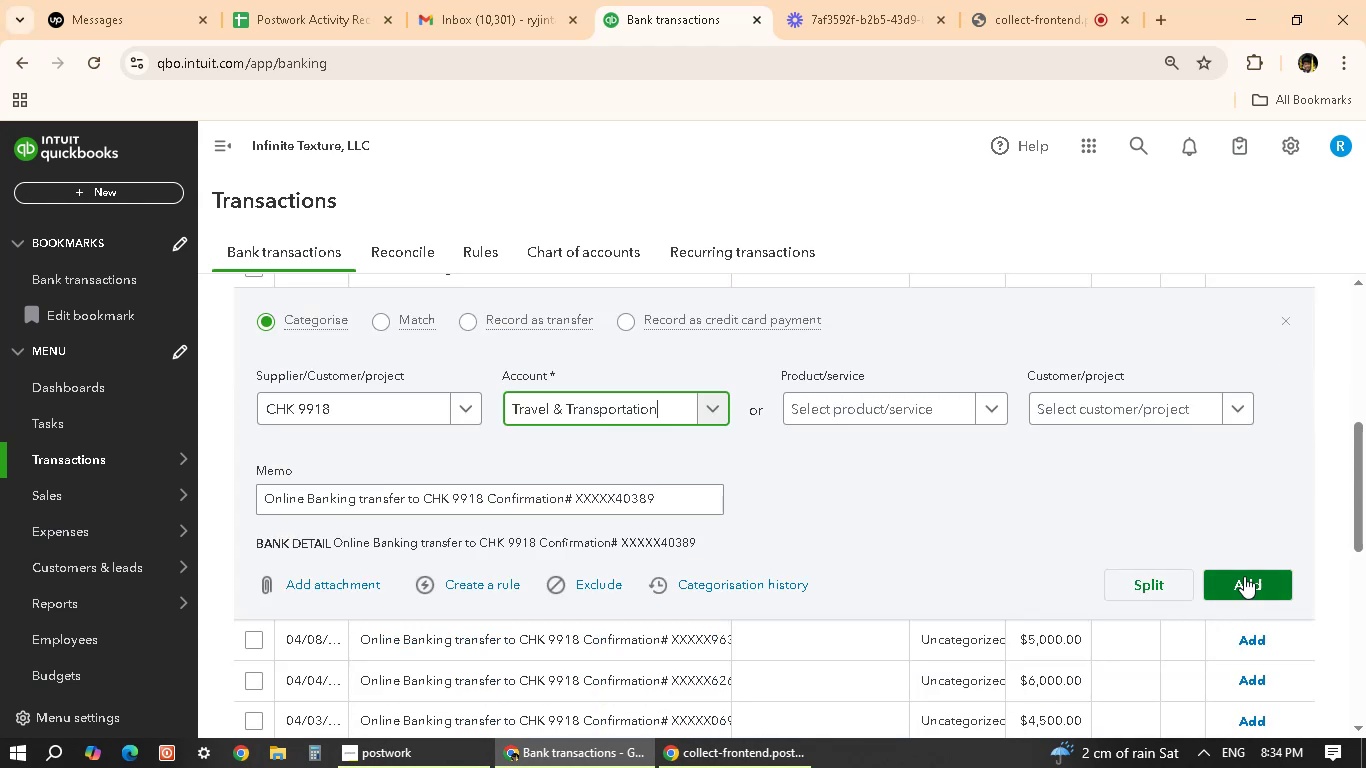 
left_click([1247, 575])
 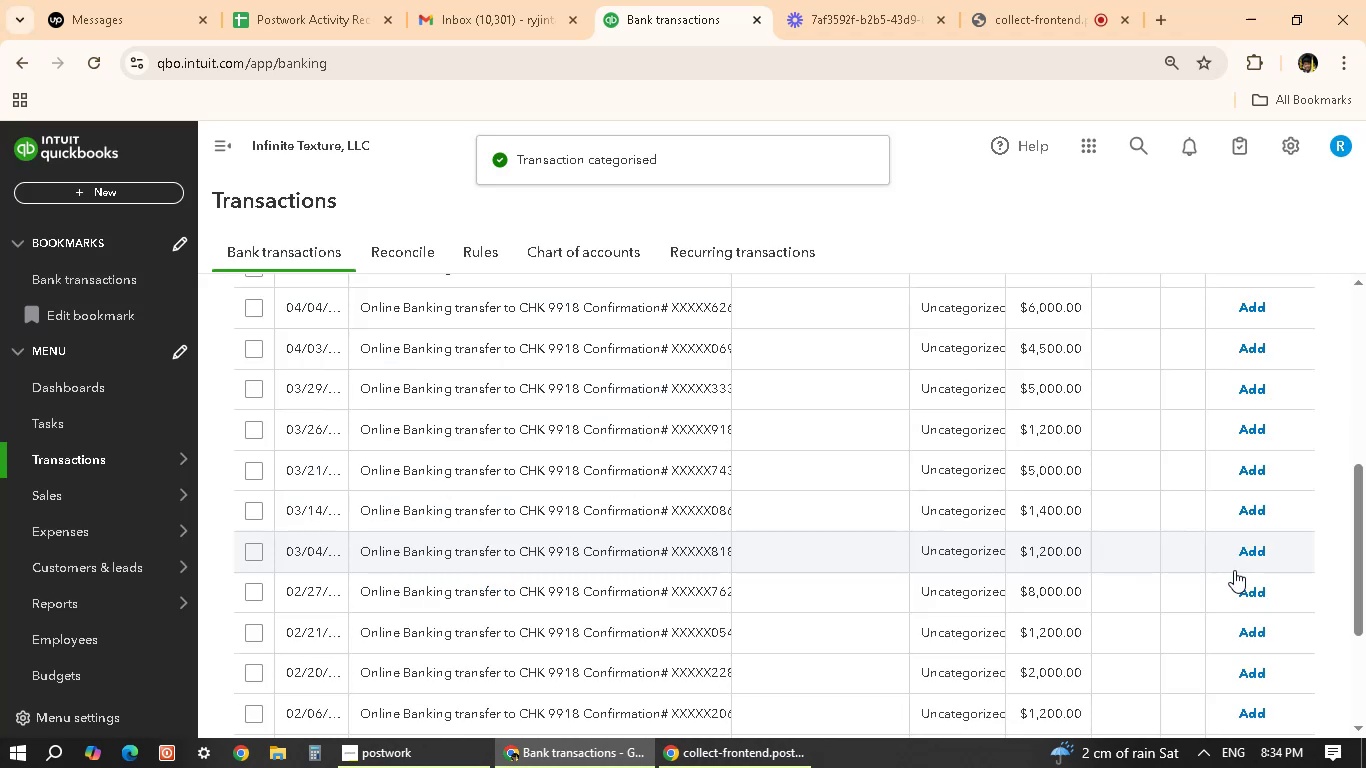 
scroll: coordinate [588, 337], scroll_direction: up, amount: 3.0
 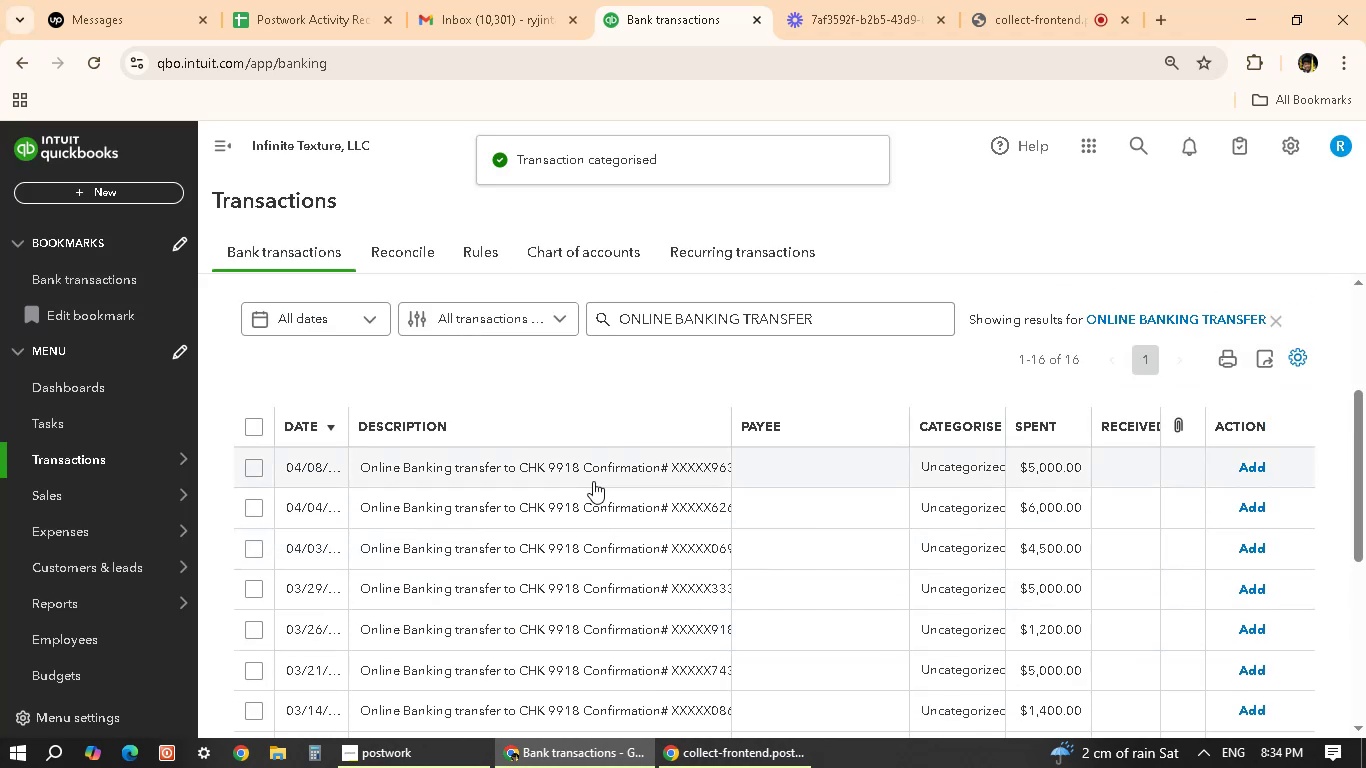 
left_click([604, 460])
 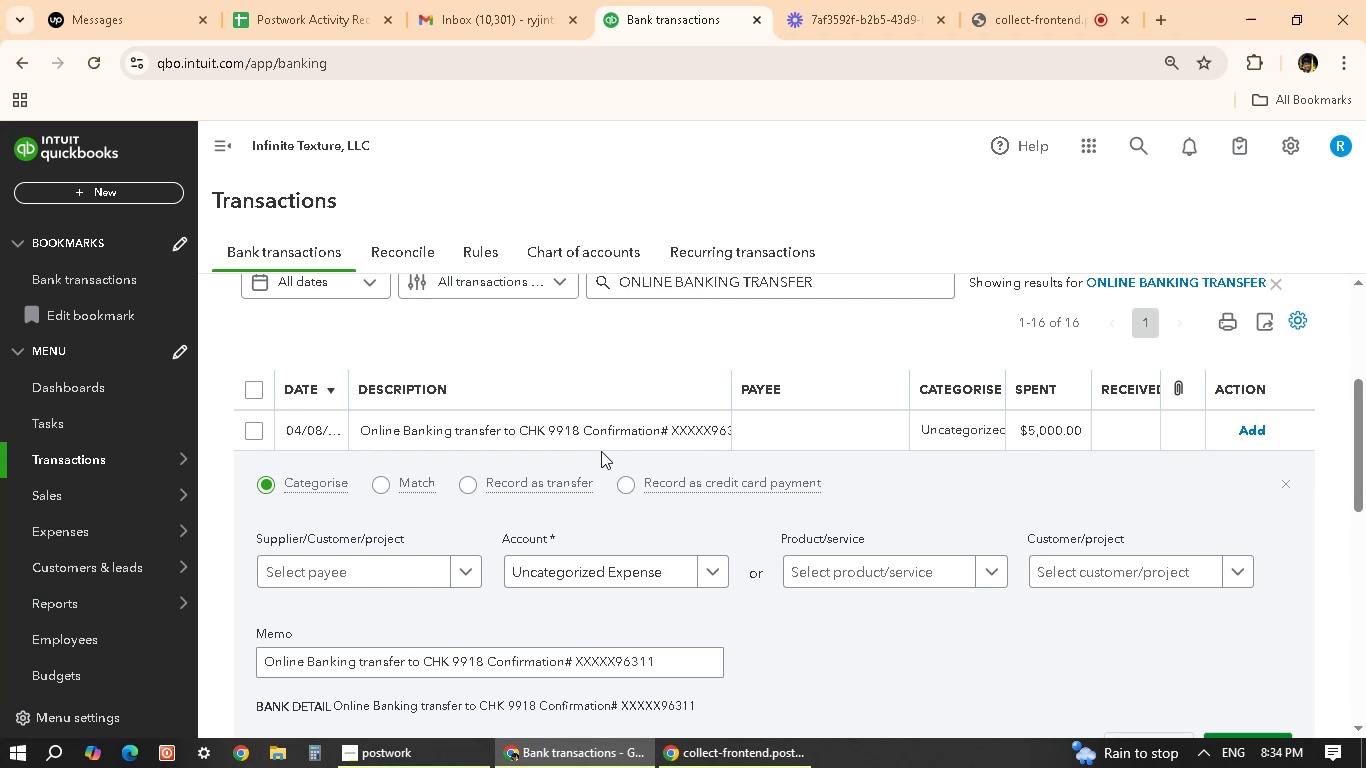 
wait(21.13)
 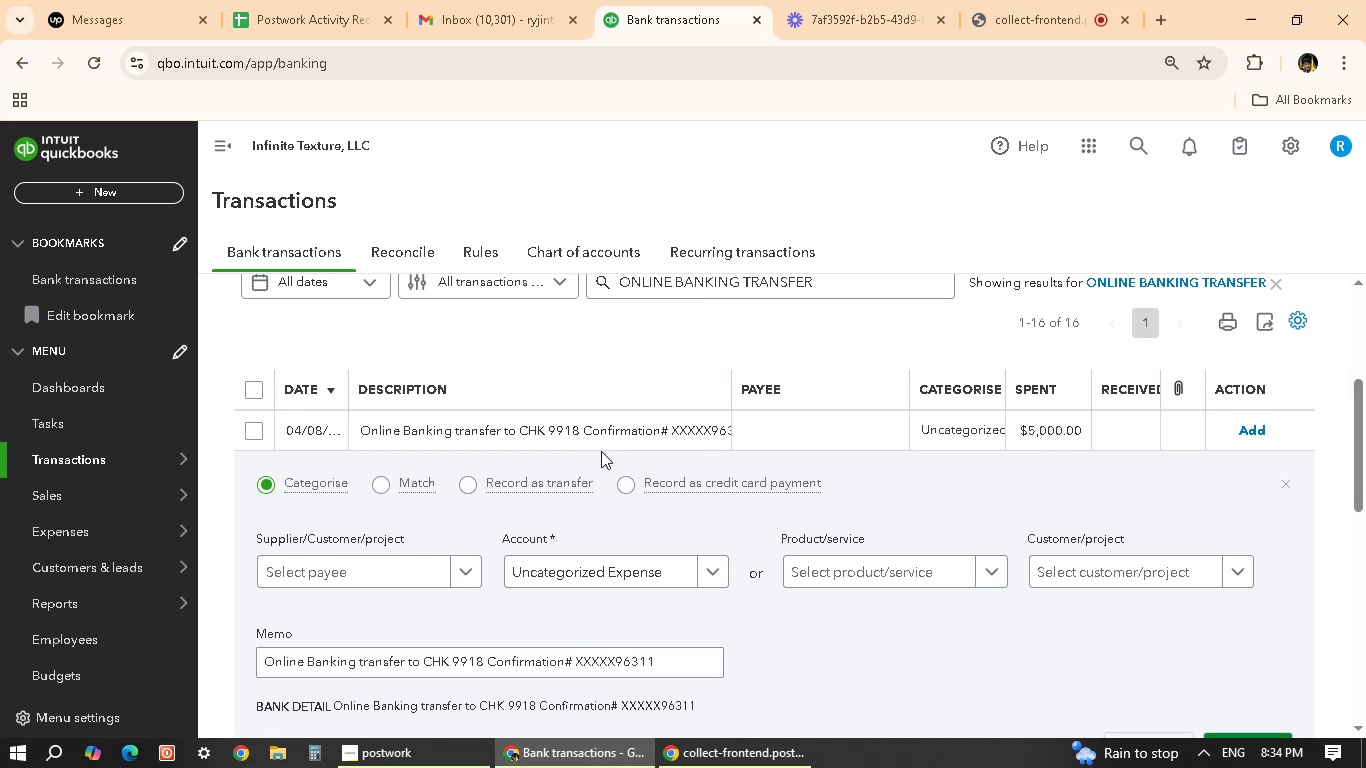 
left_click([449, 565])
 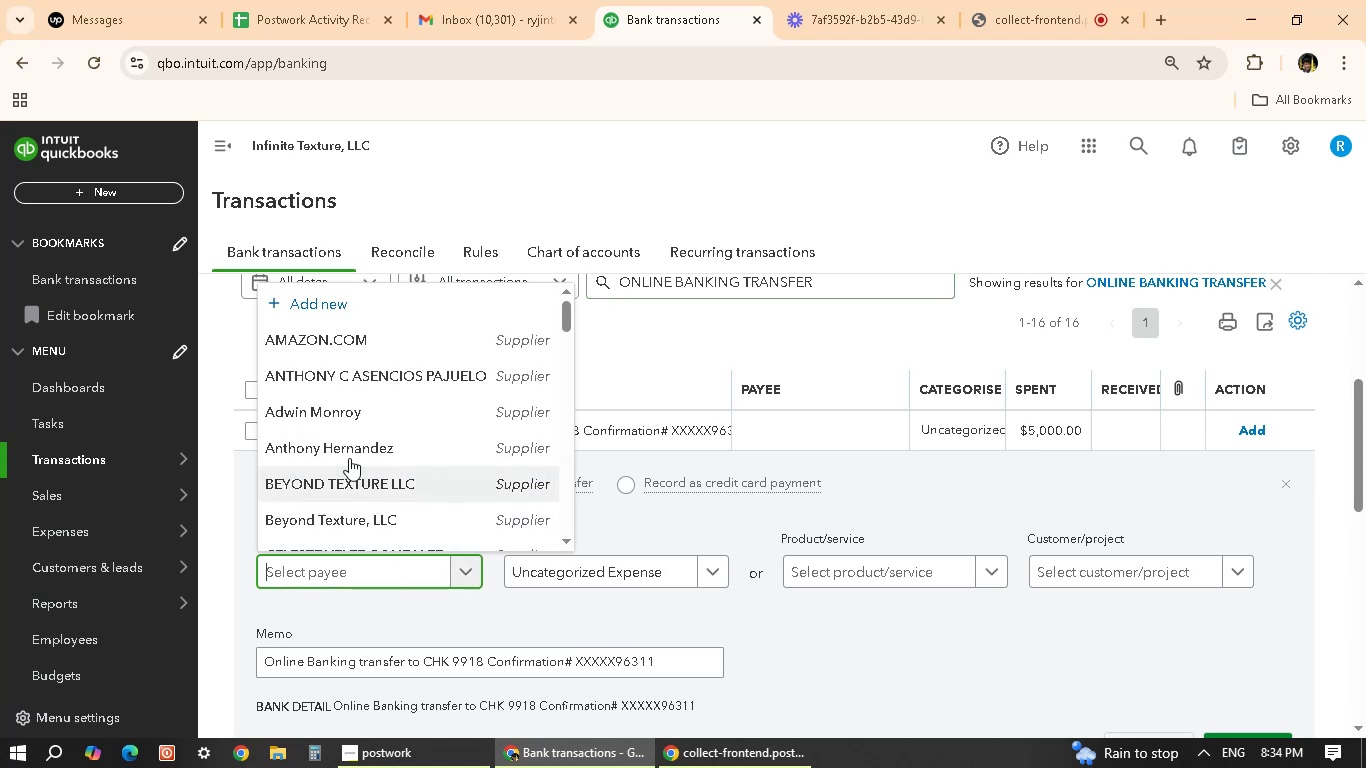 
scroll: coordinate [346, 427], scroll_direction: down, amount: 2.0
 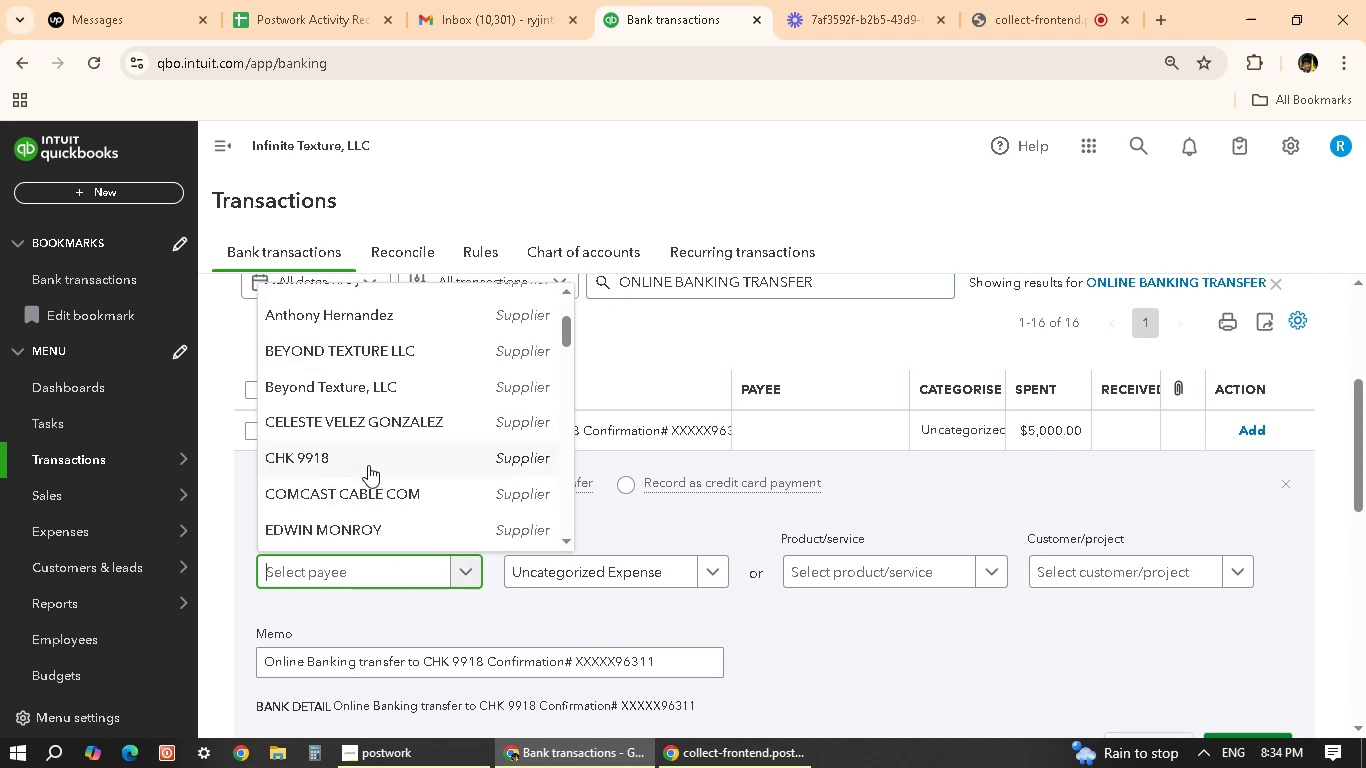 
left_click([368, 457])
 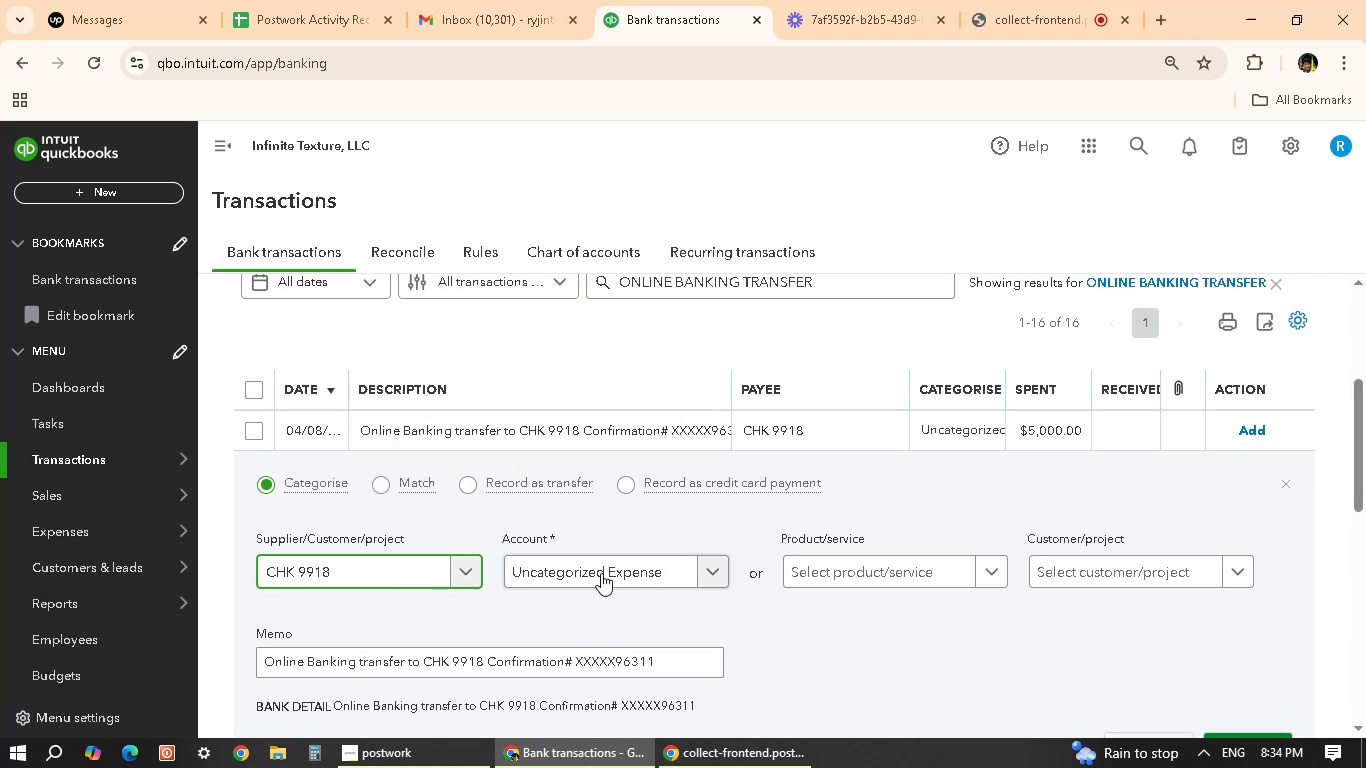 
left_click([651, 568])
 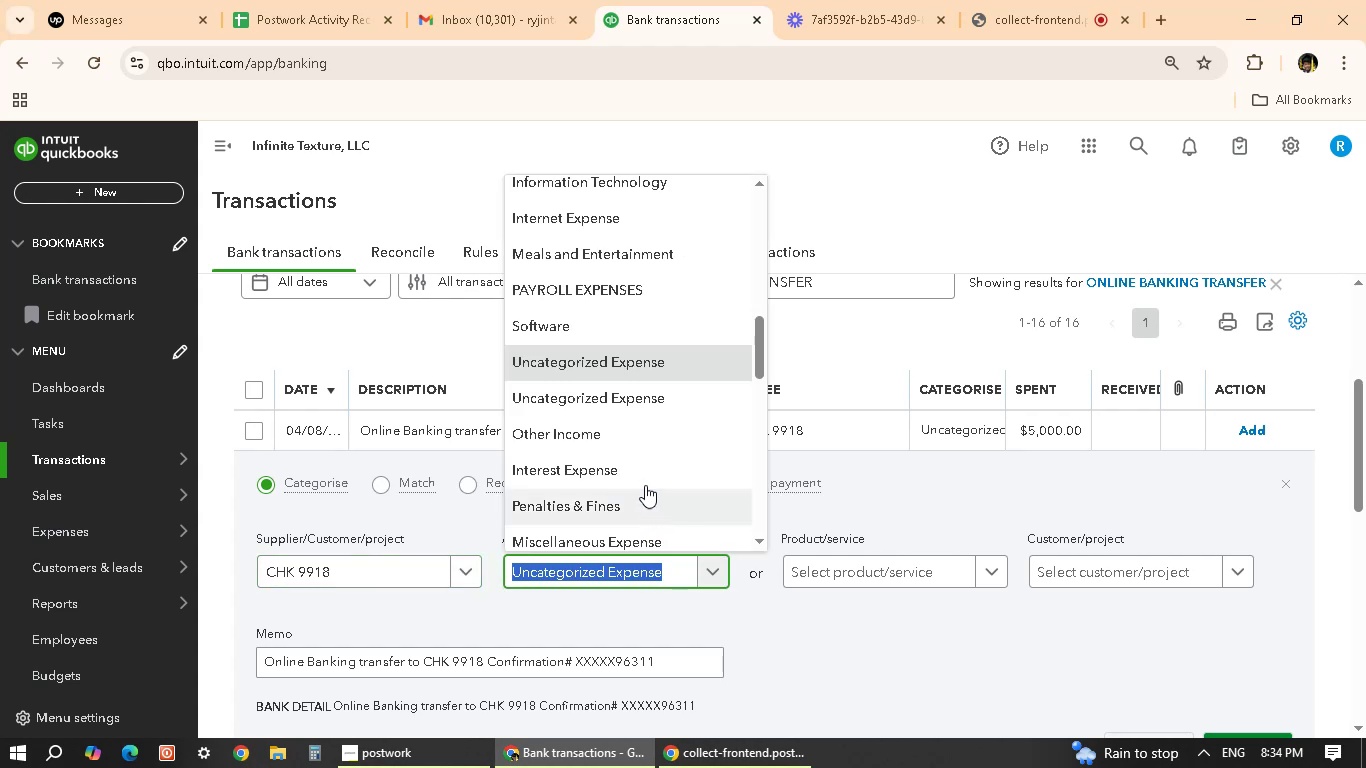 
scroll: coordinate [591, 394], scroll_direction: up, amount: 5.0
 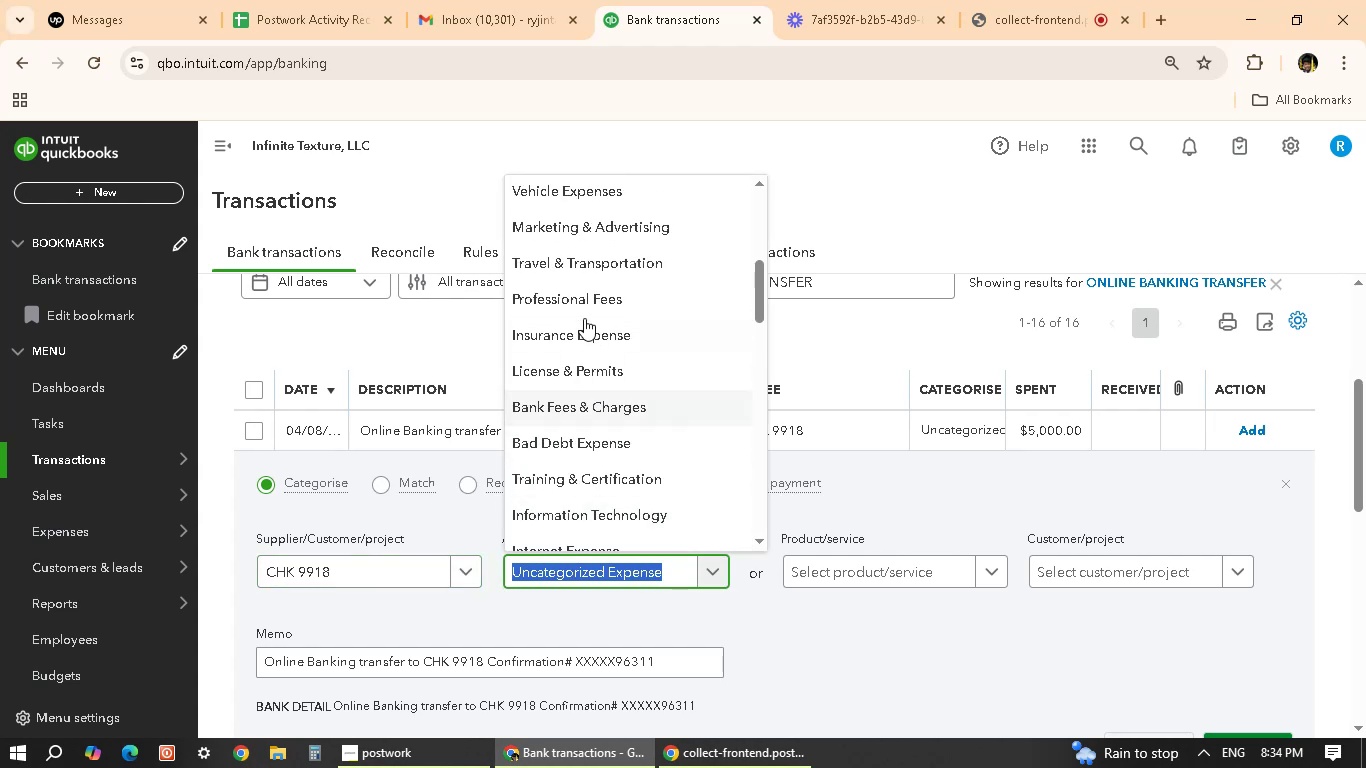 
left_click([594, 254])
 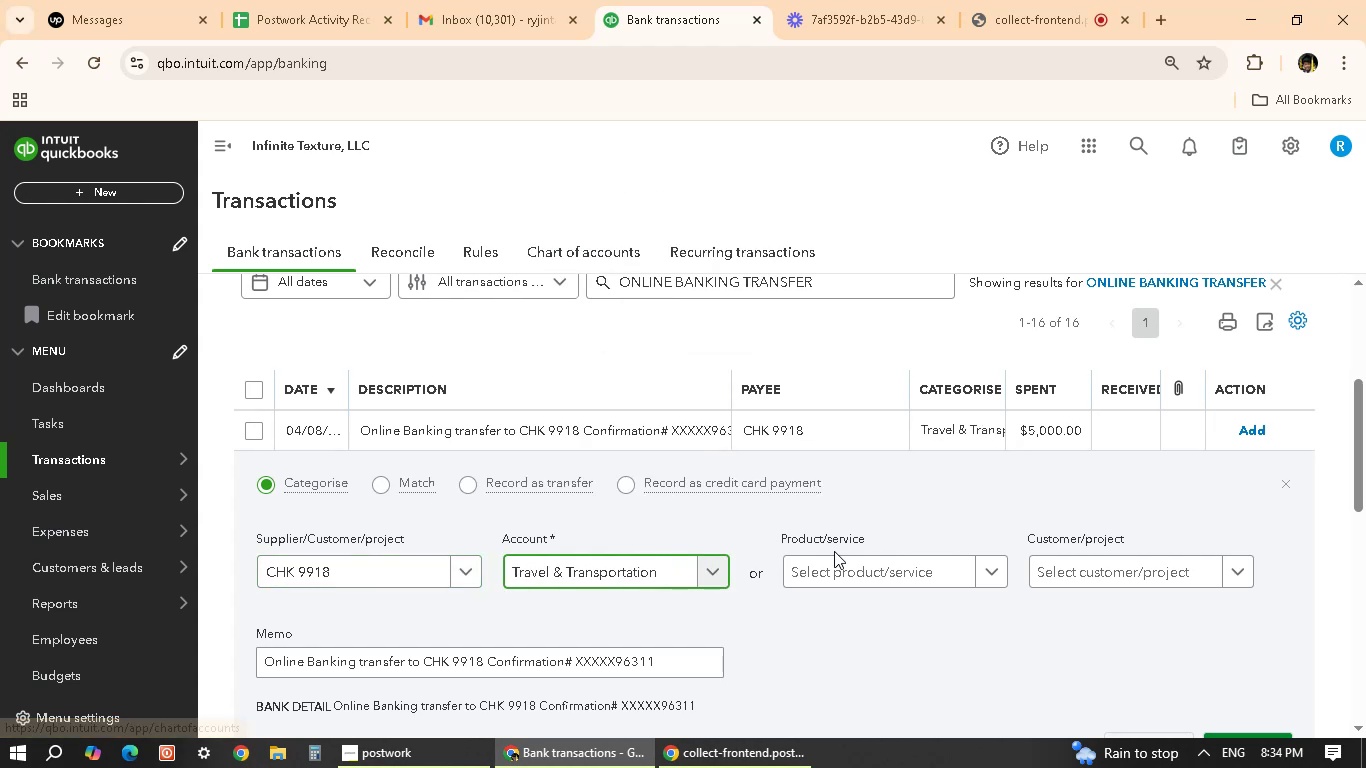 
scroll: coordinate [1082, 590], scroll_direction: down, amount: 1.0
 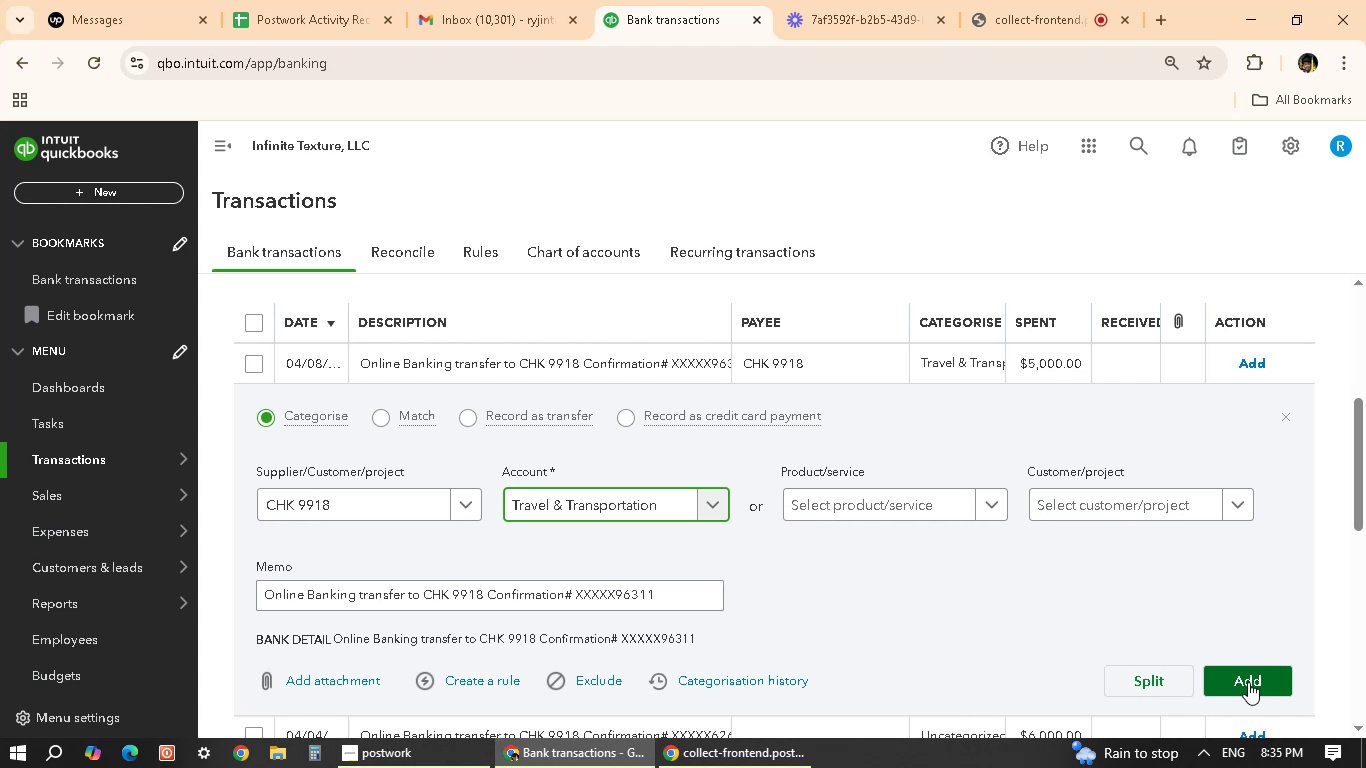 
wait(19.94)
 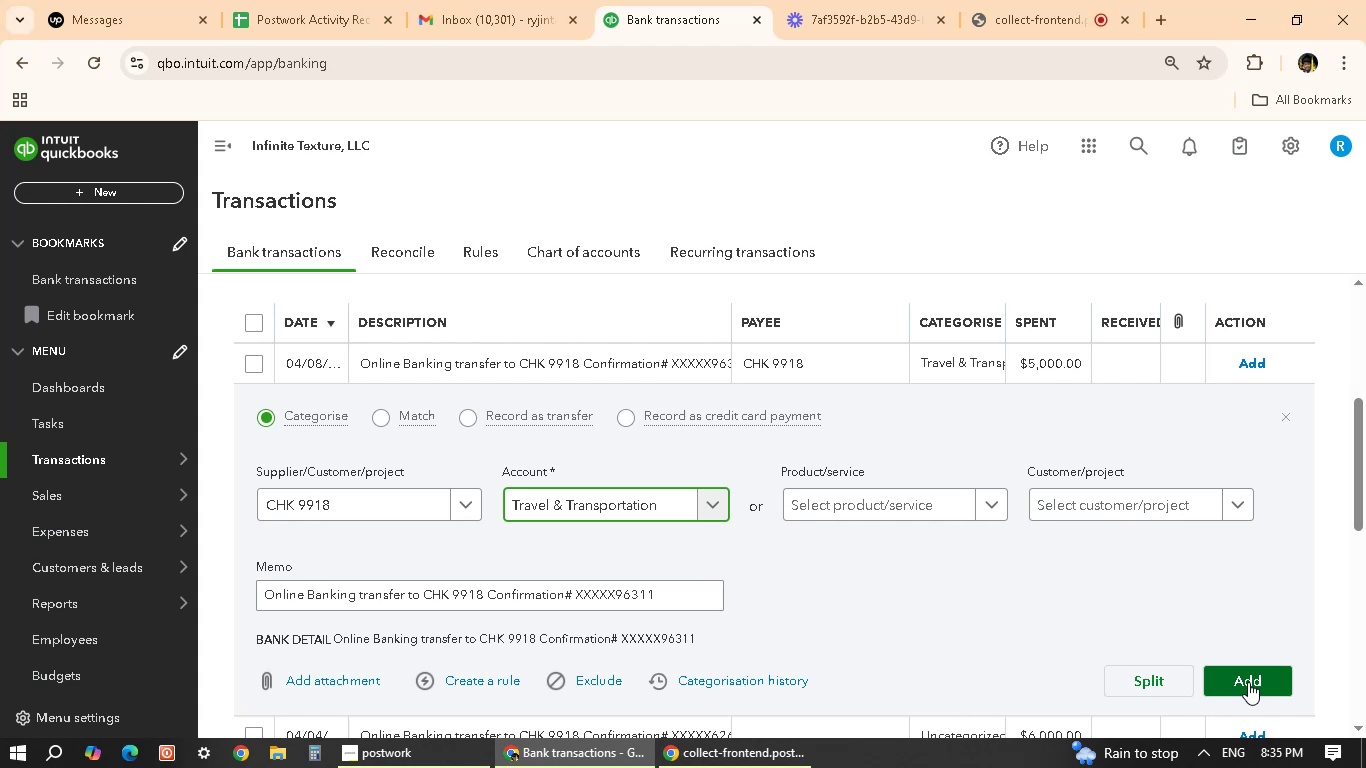 
left_click([1241, 675])
 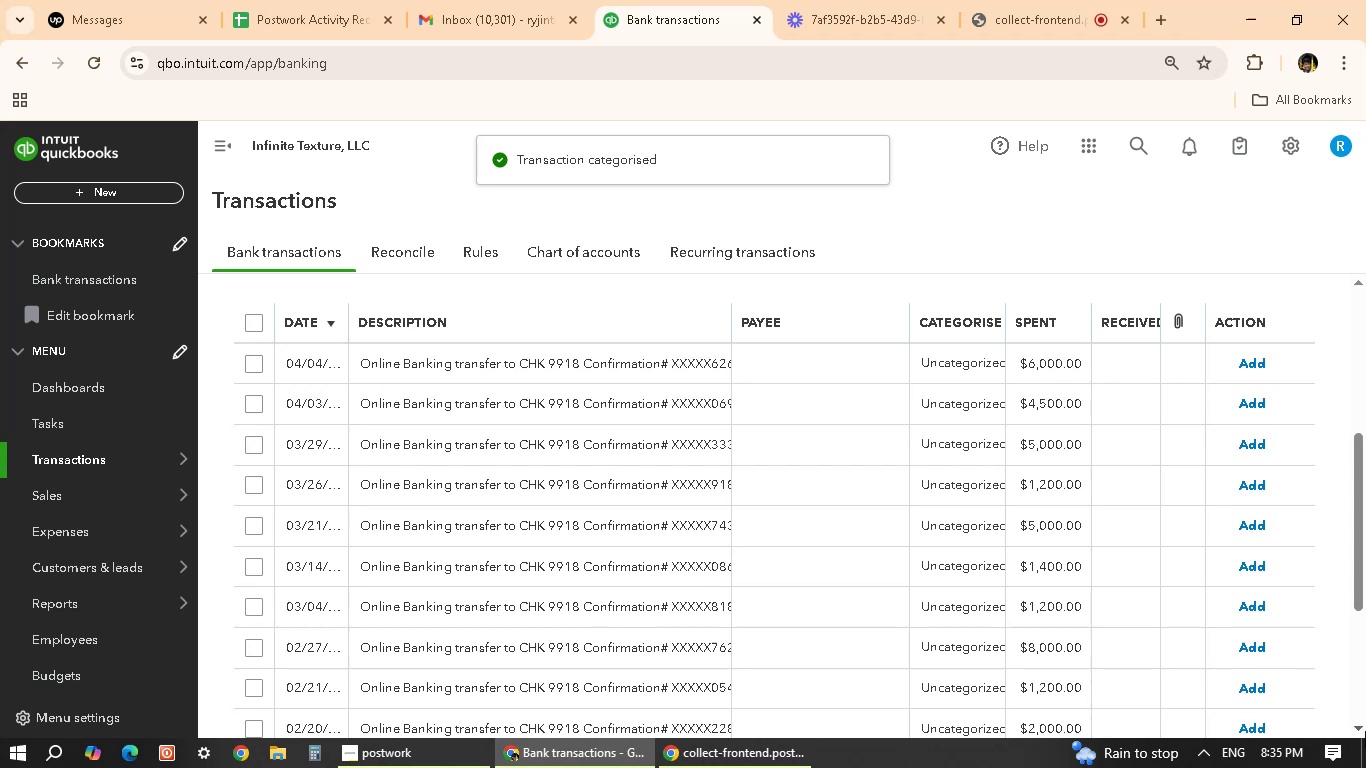 
wait(7.87)
 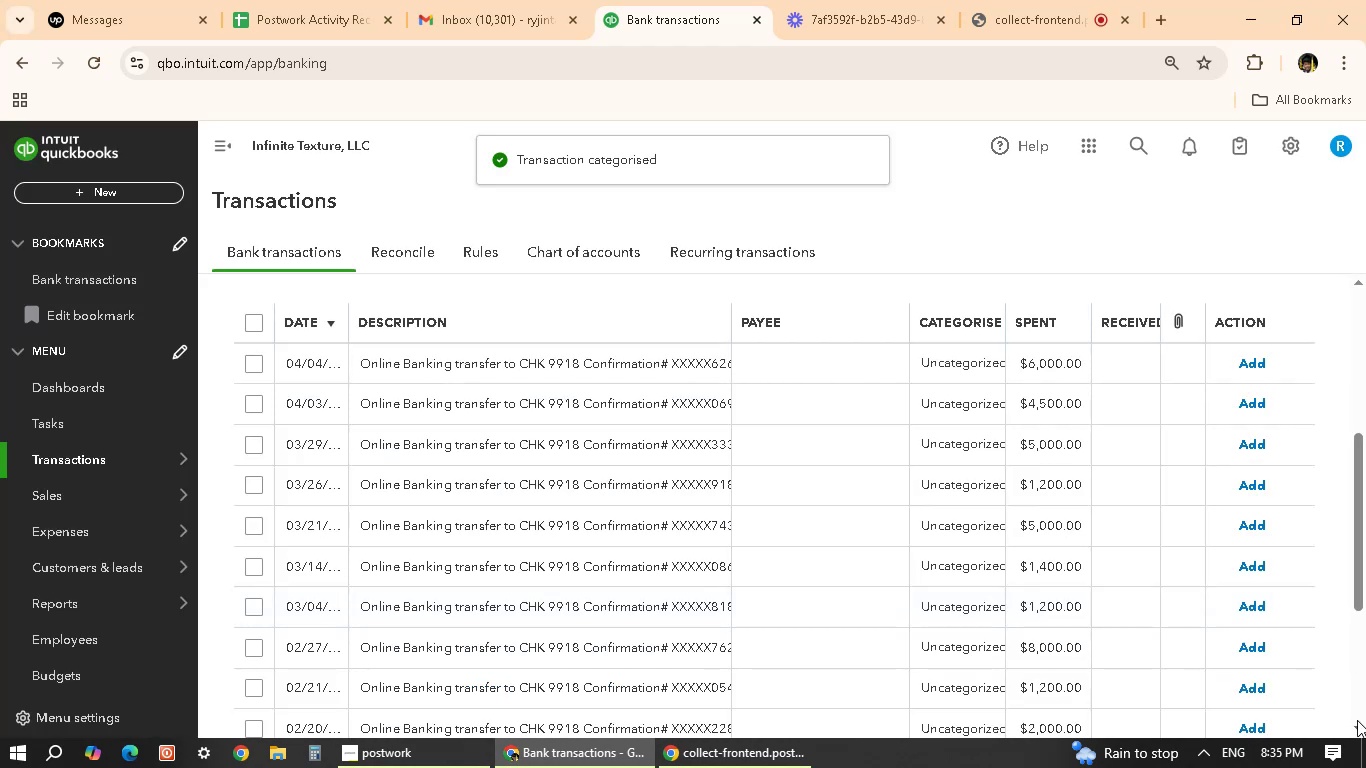 
scroll: coordinate [632, 480], scroll_direction: up, amount: 2.0
 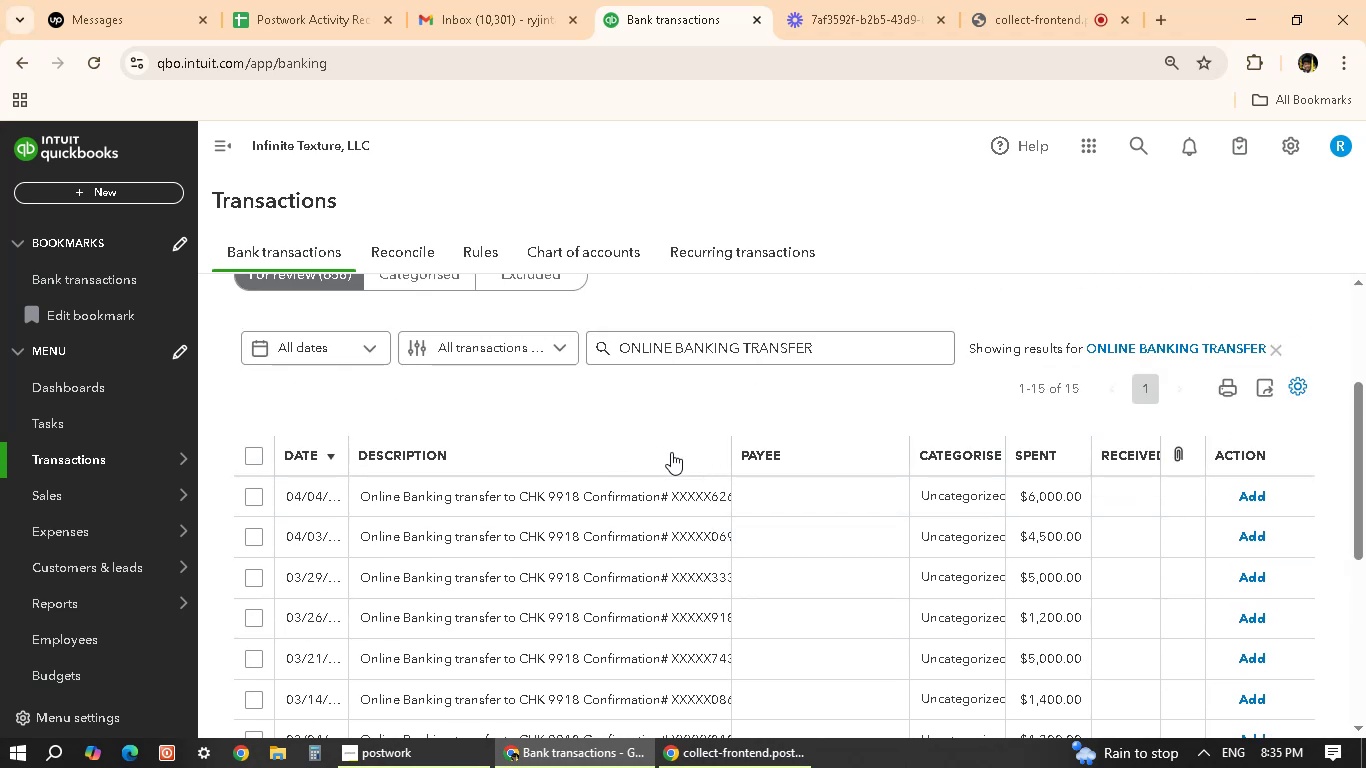 
scroll: coordinate [676, 489], scroll_direction: down, amount: 2.0
 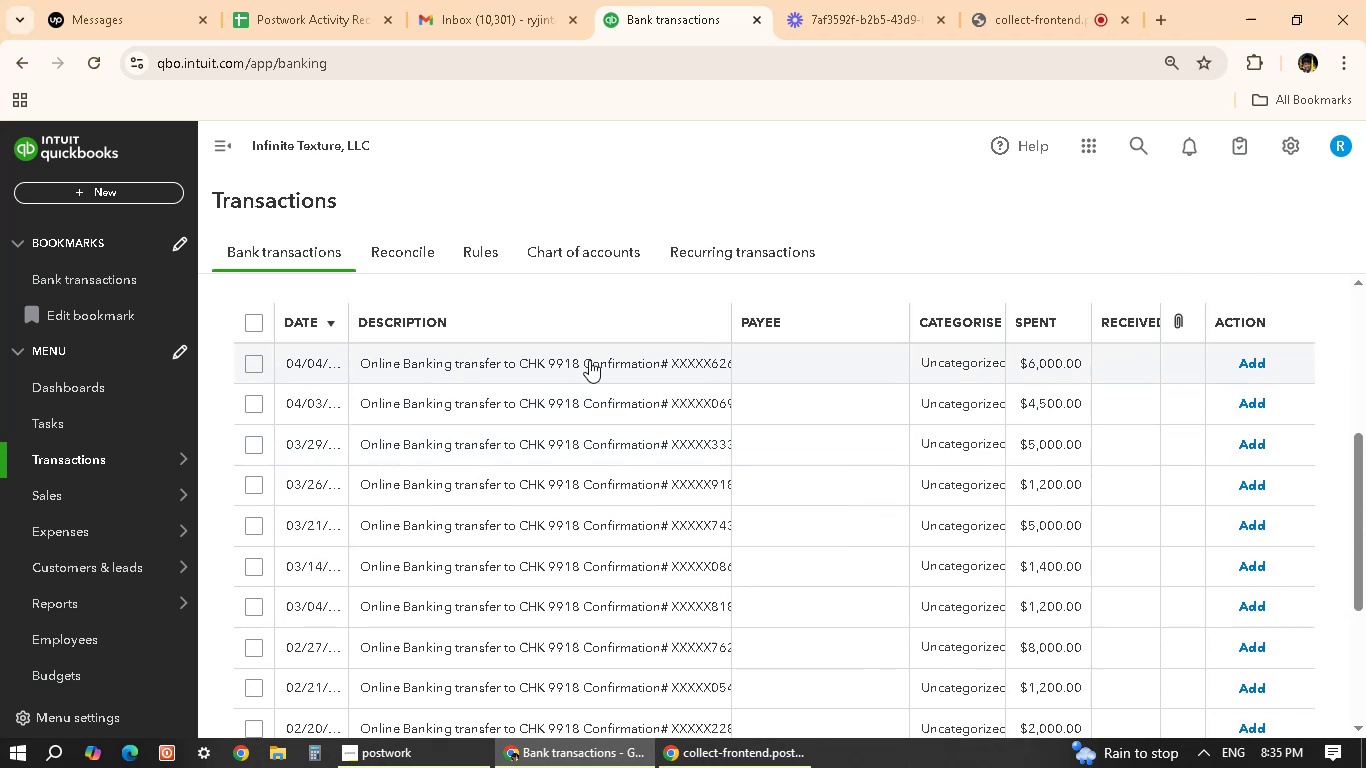 
left_click([589, 360])
 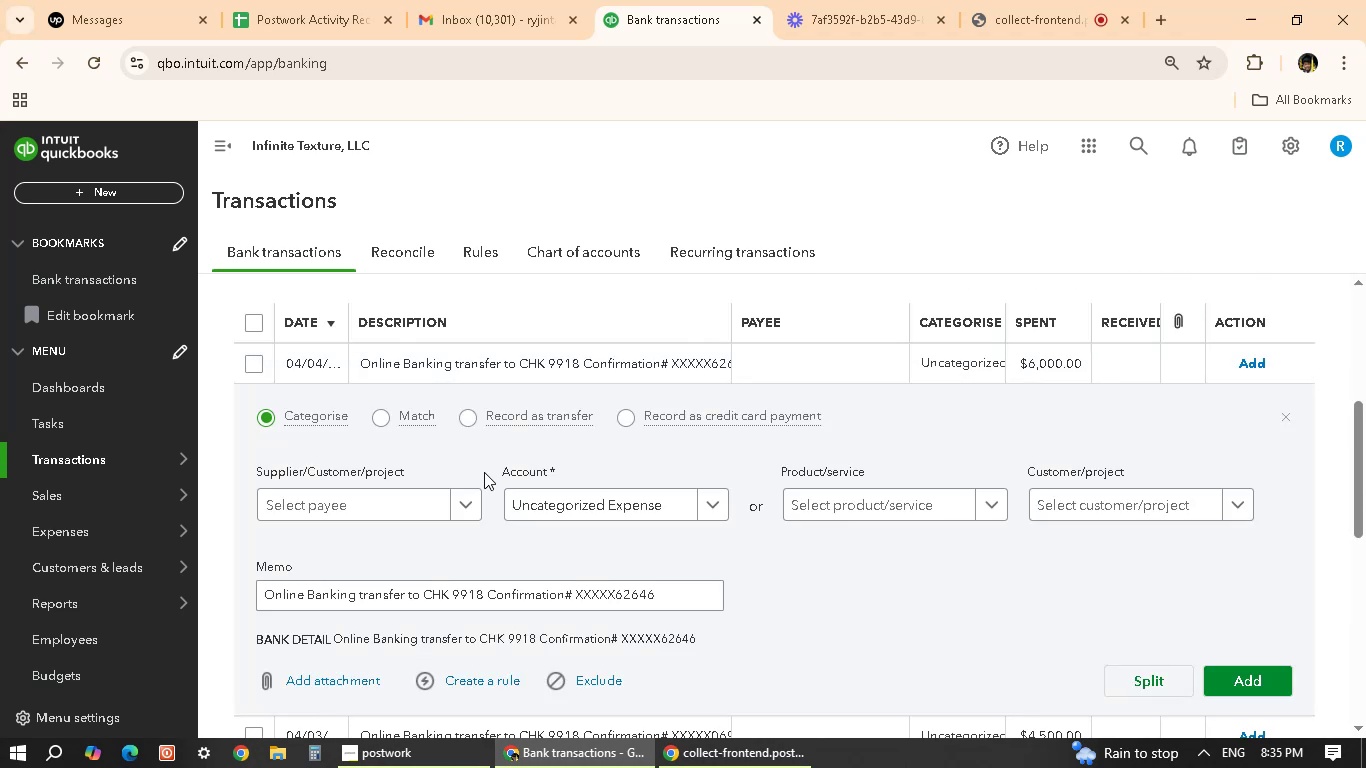 
left_click([460, 507])
 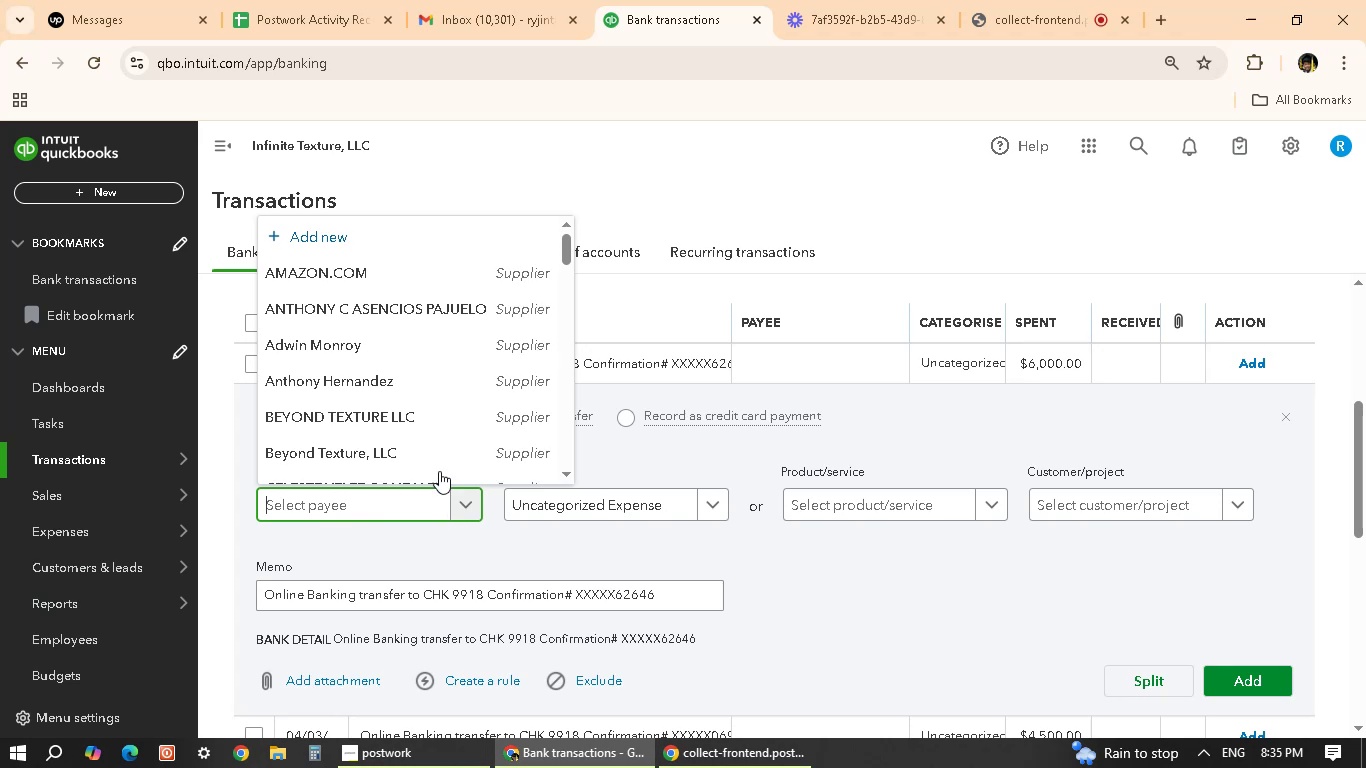 
scroll: coordinate [439, 430], scroll_direction: down, amount: 3.0
 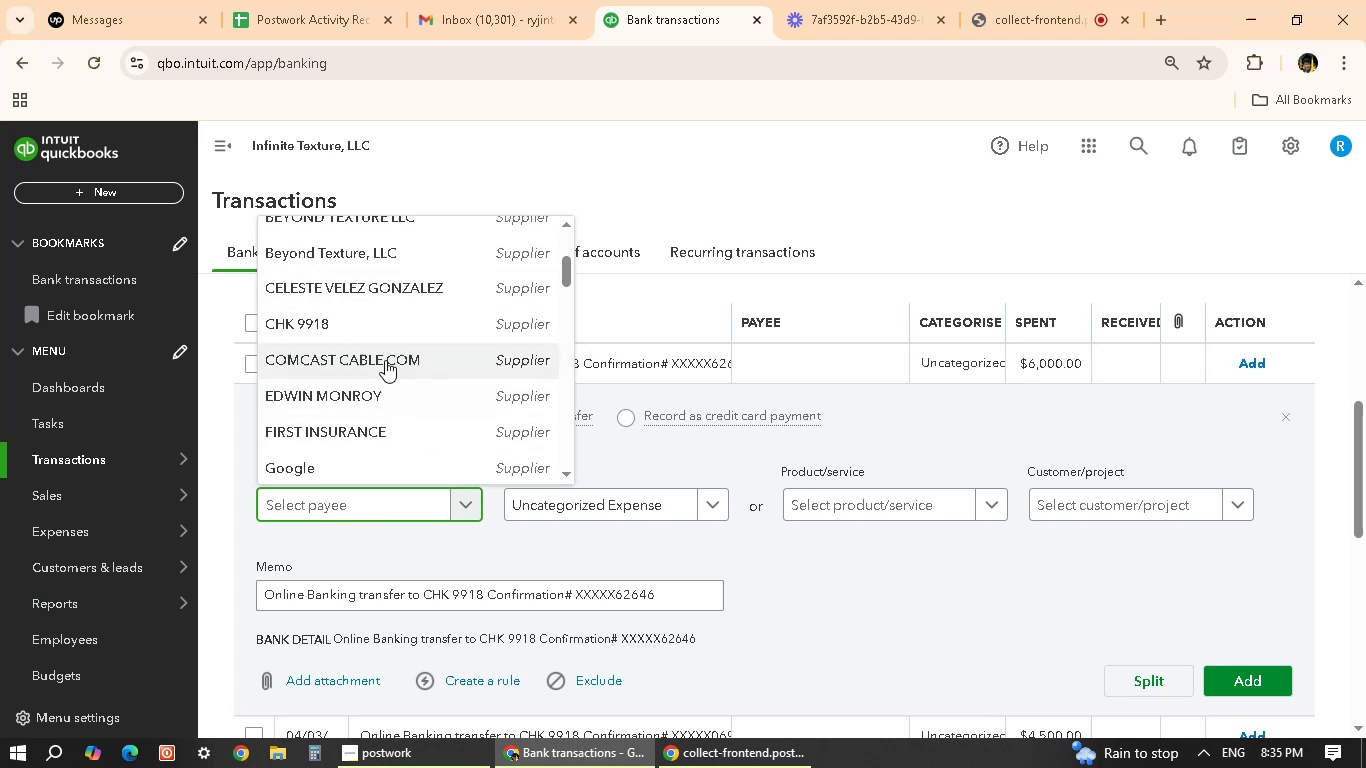 
left_click([394, 318])
 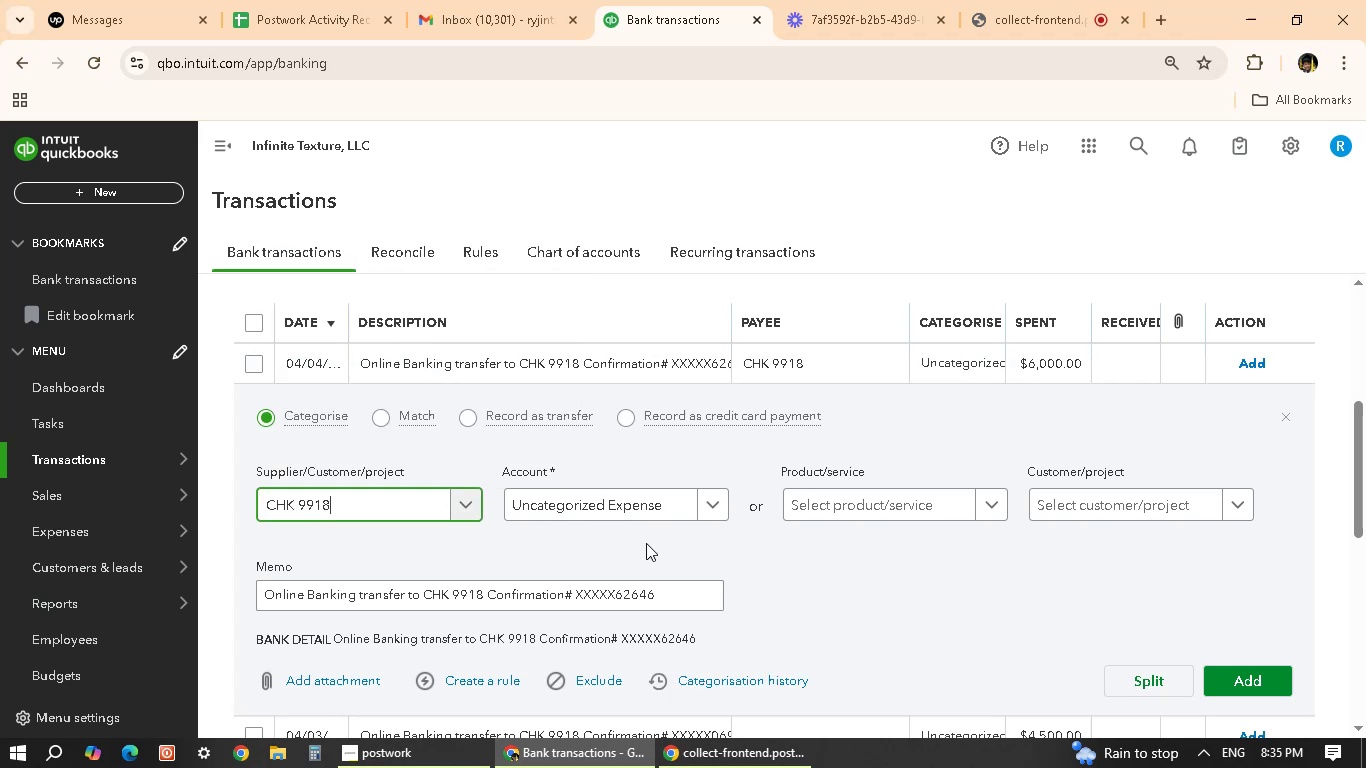 
left_click([718, 507])
 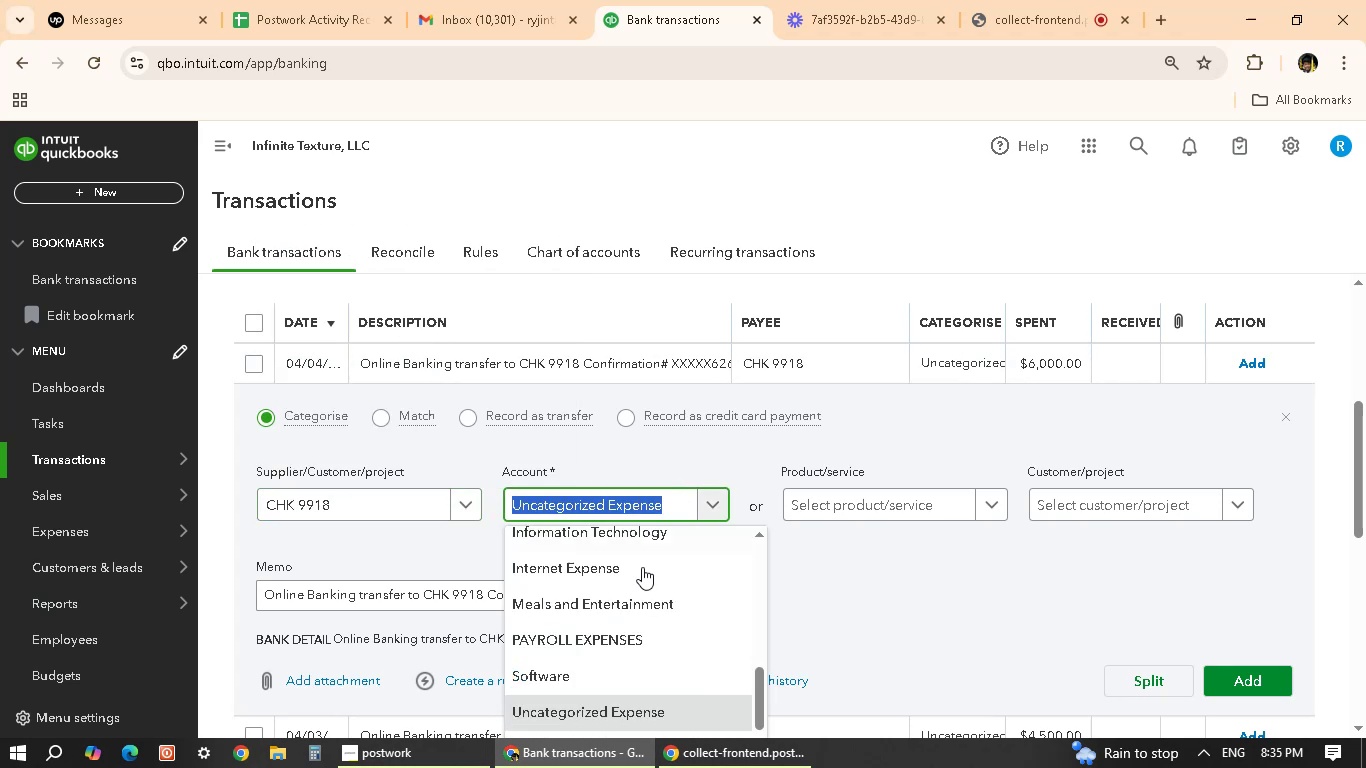 
scroll: coordinate [653, 572], scroll_direction: up, amount: 5.0
 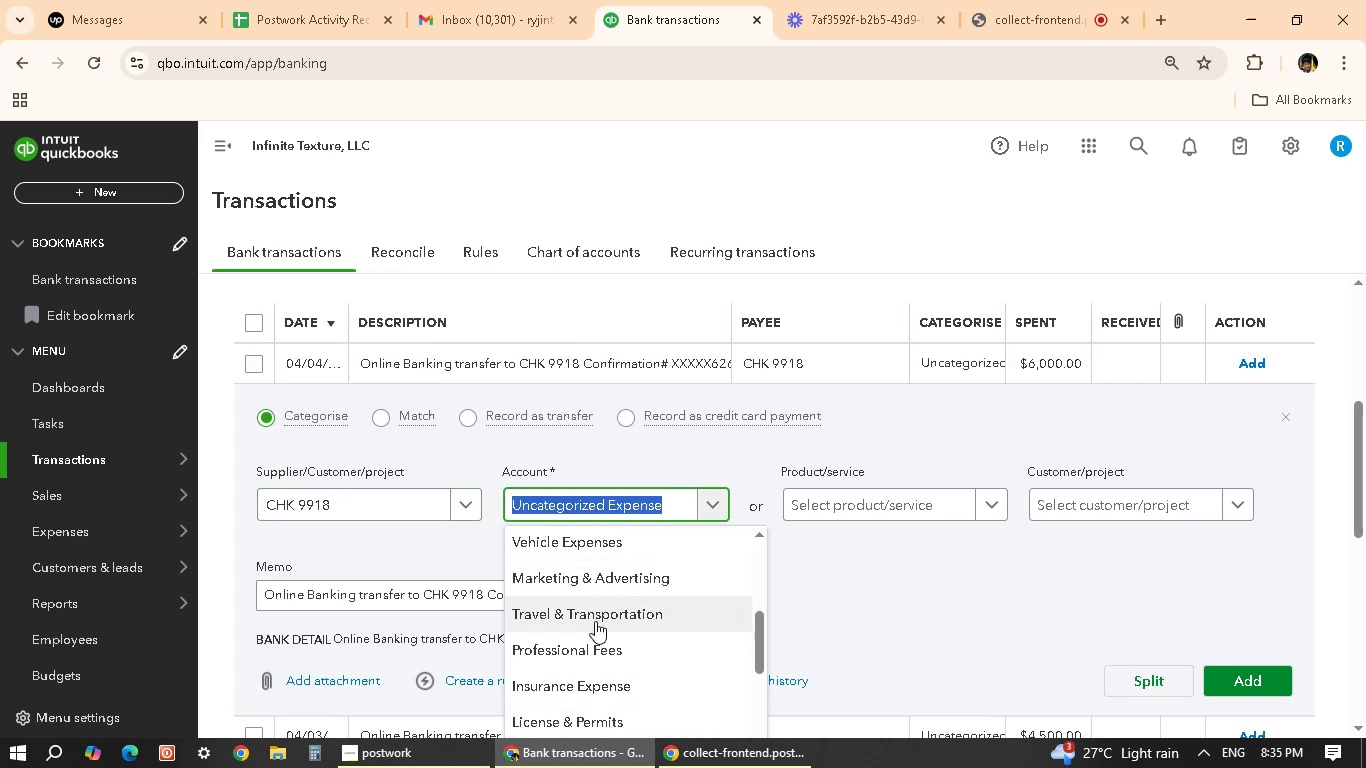 
left_click([595, 621])
 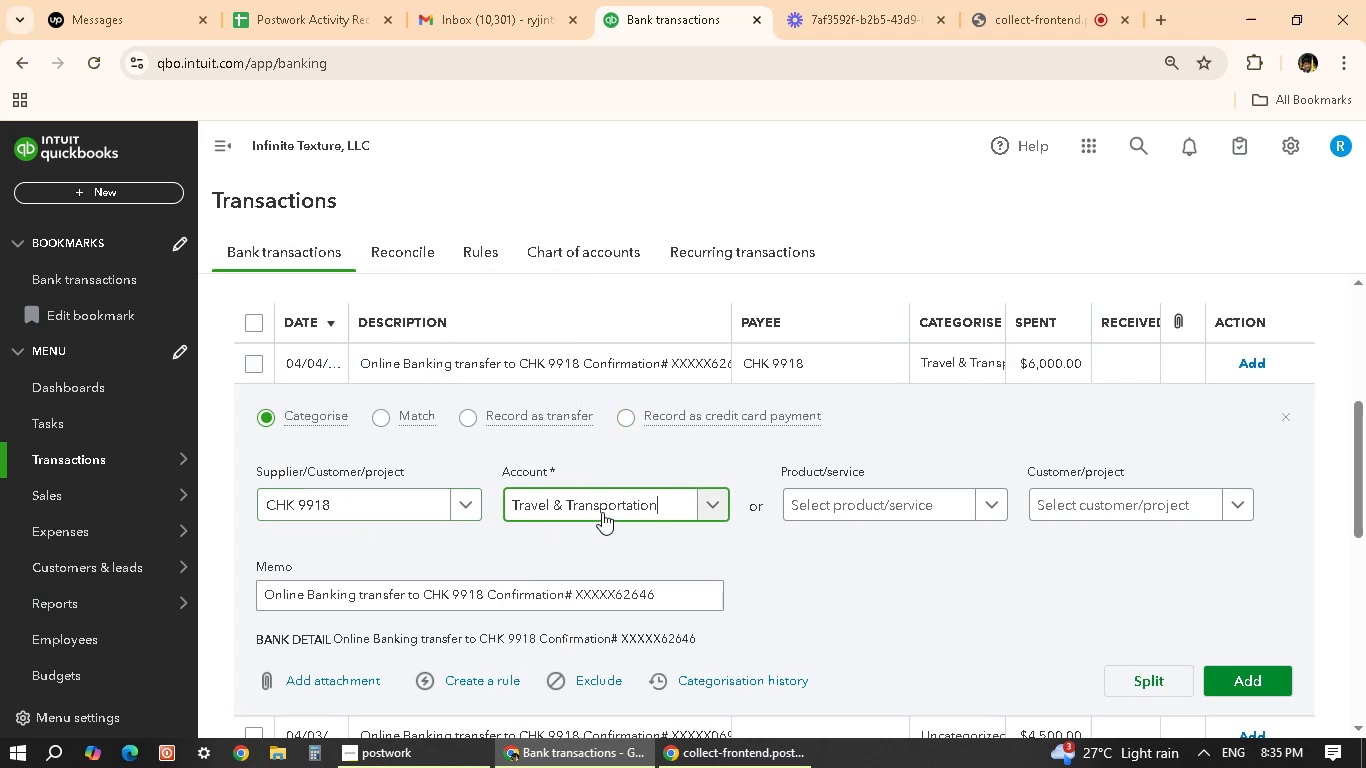 
wait(8.2)
 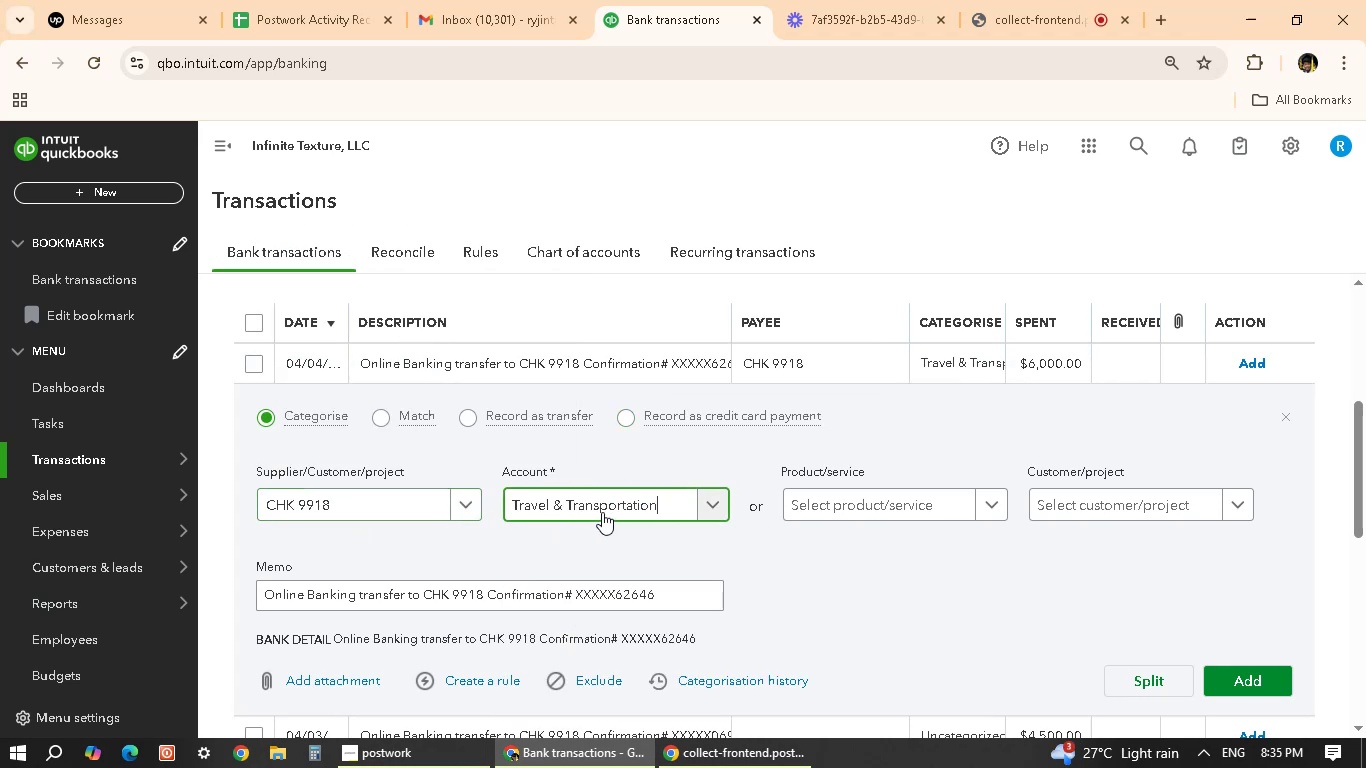 
left_click([1249, 679])
 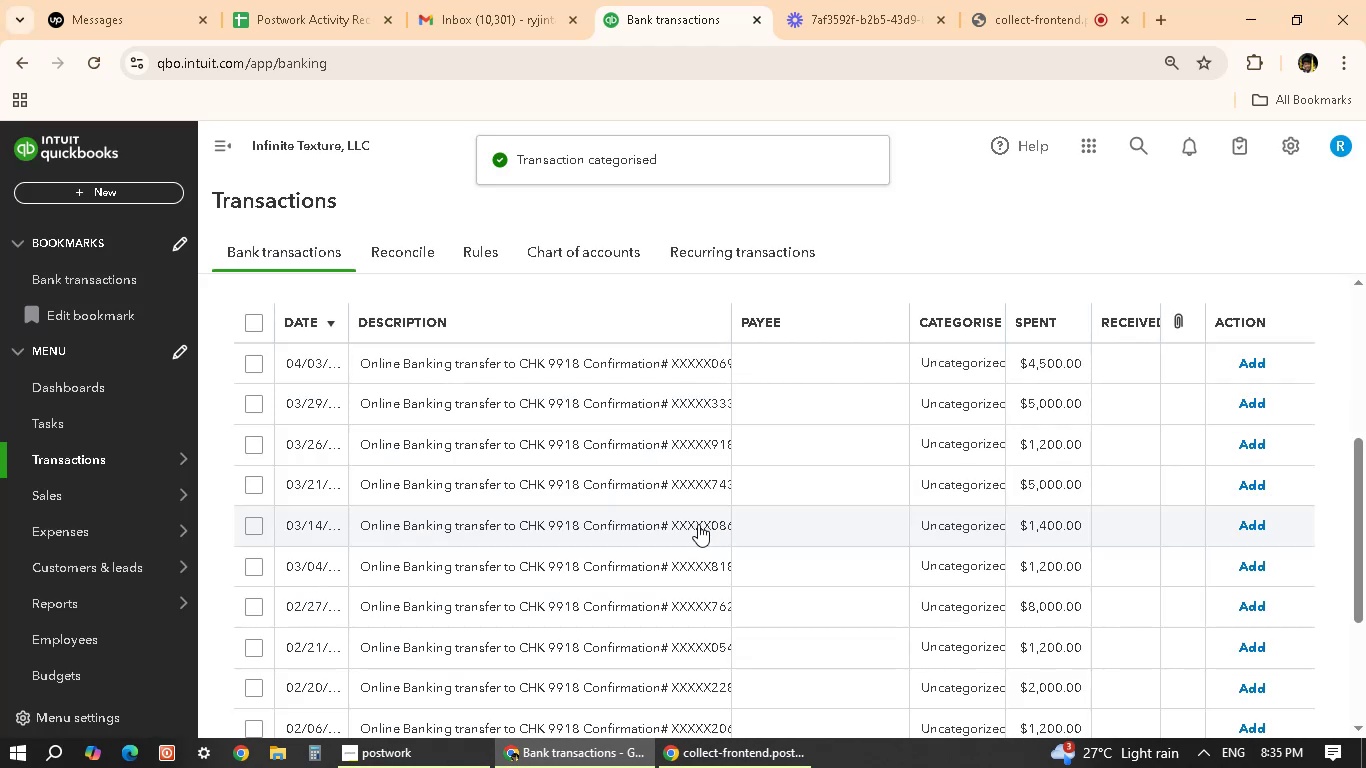 
left_click([621, 367])
 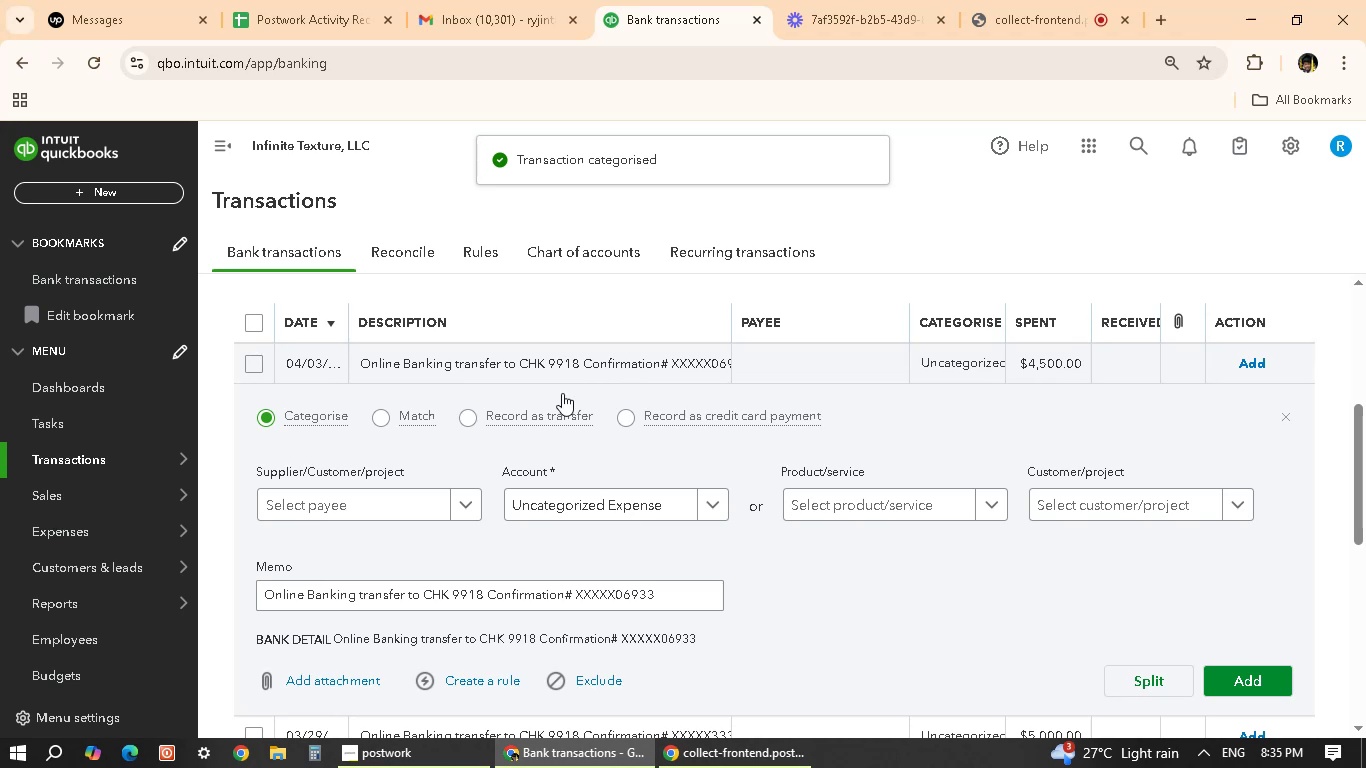 
left_click([453, 510])
 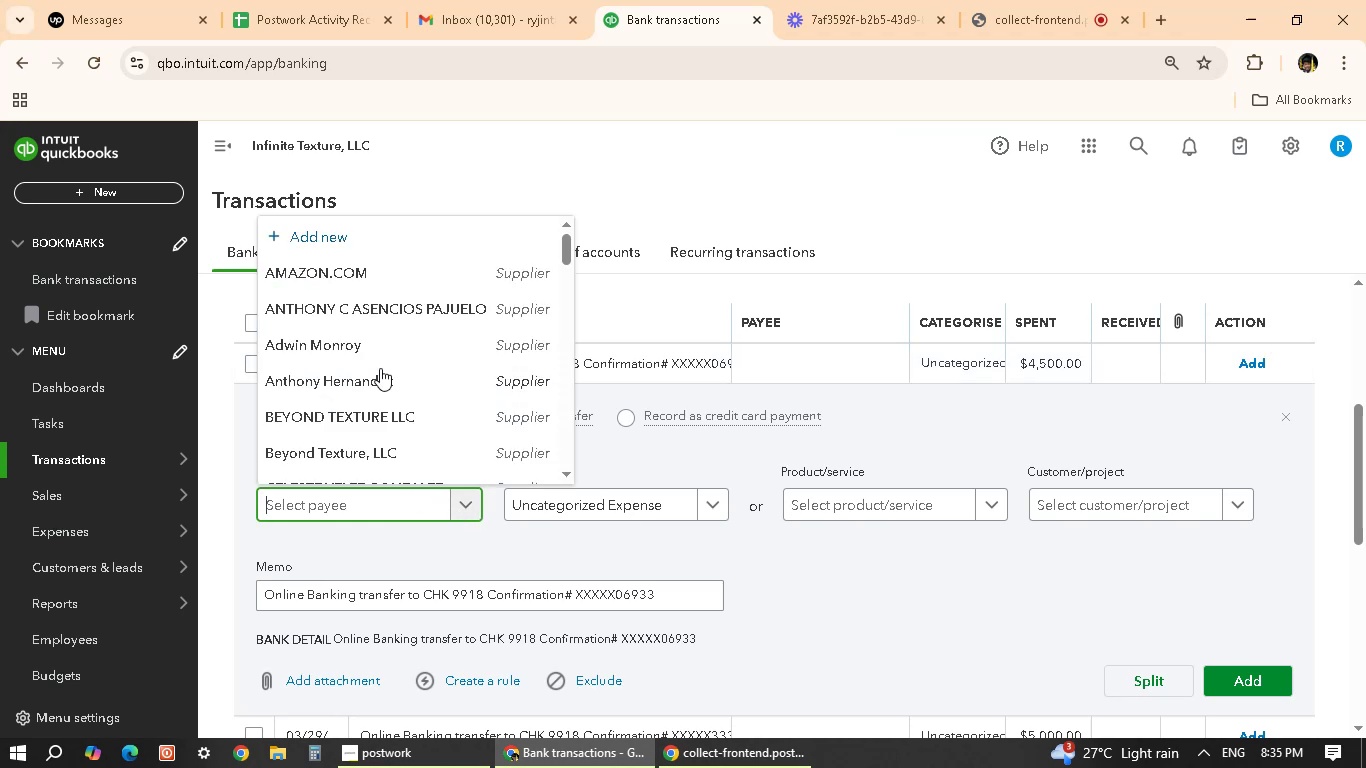 
scroll: coordinate [389, 374], scroll_direction: down, amount: 2.0
 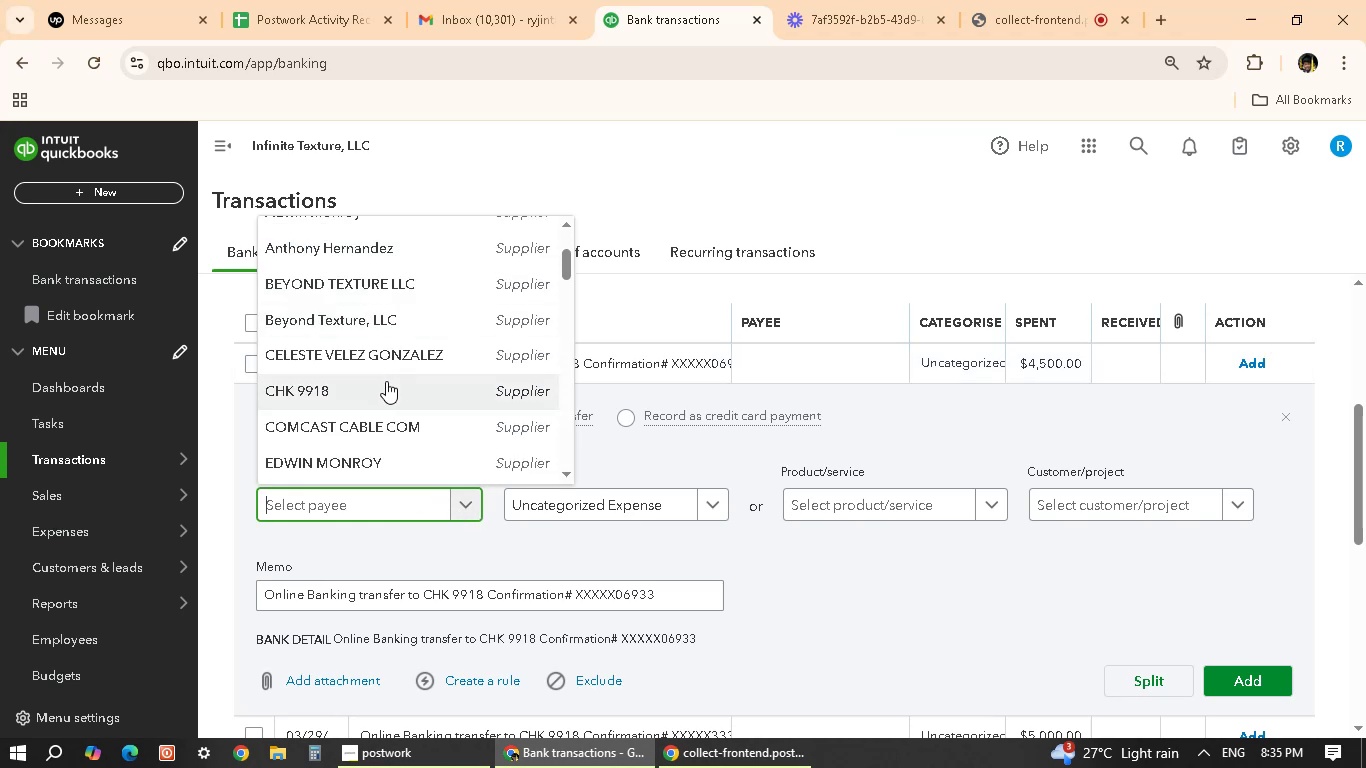 
left_click([382, 384])
 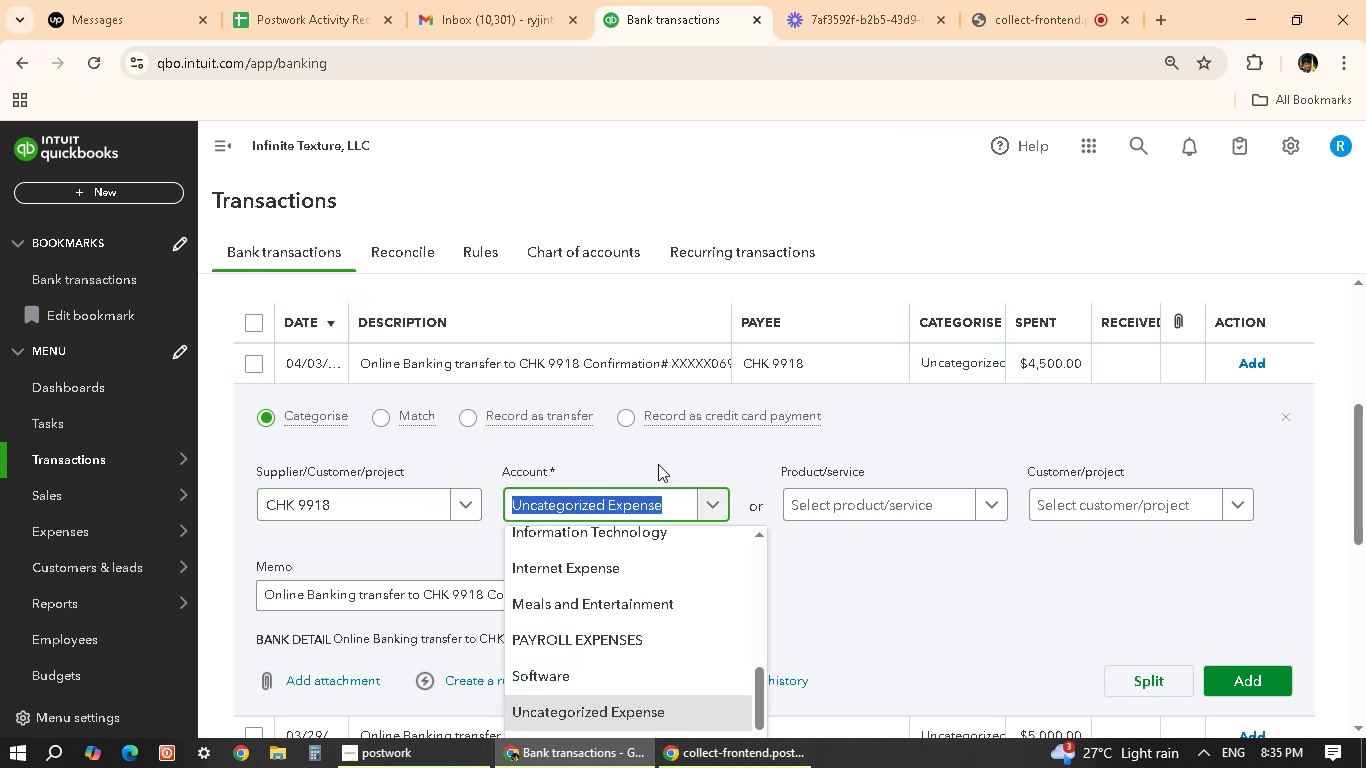 
scroll: coordinate [627, 570], scroll_direction: up, amount: 4.0
 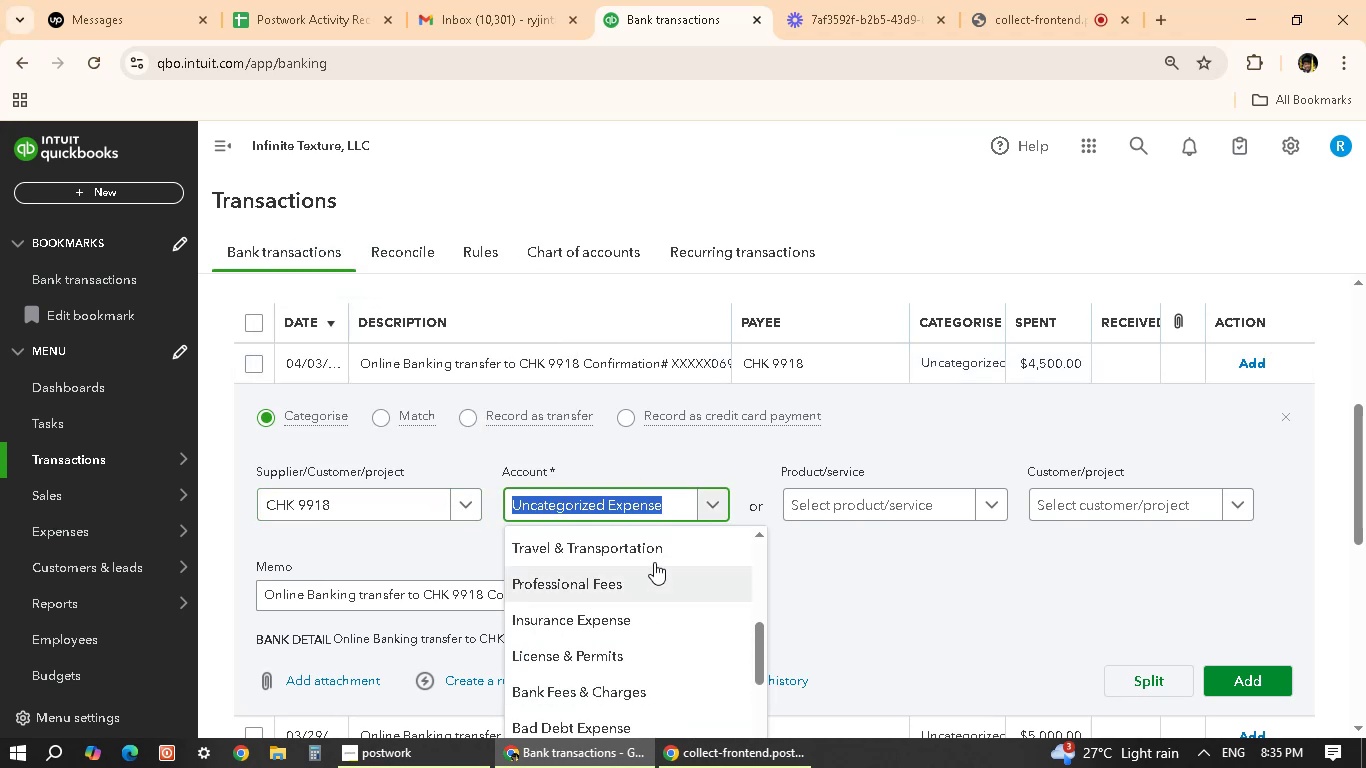 
left_click([657, 556])
 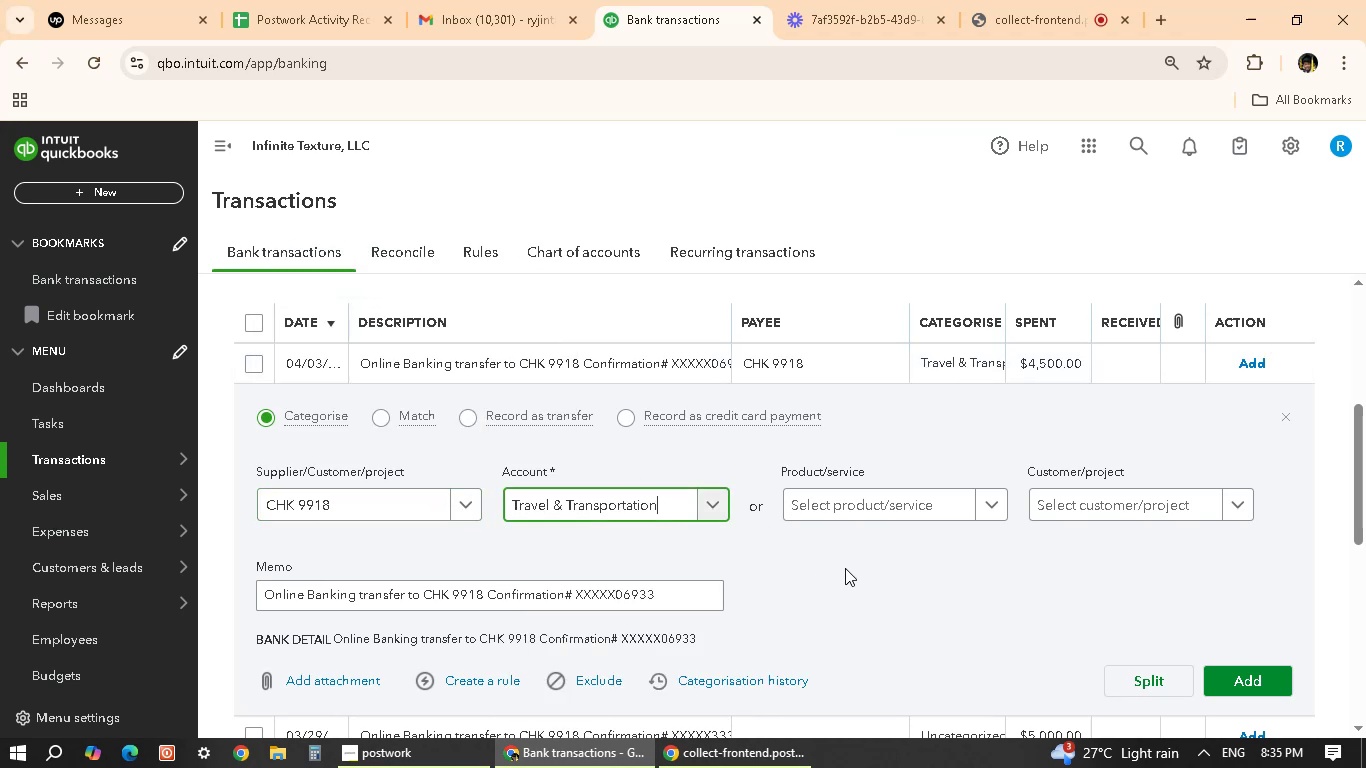 
left_click([918, 562])
 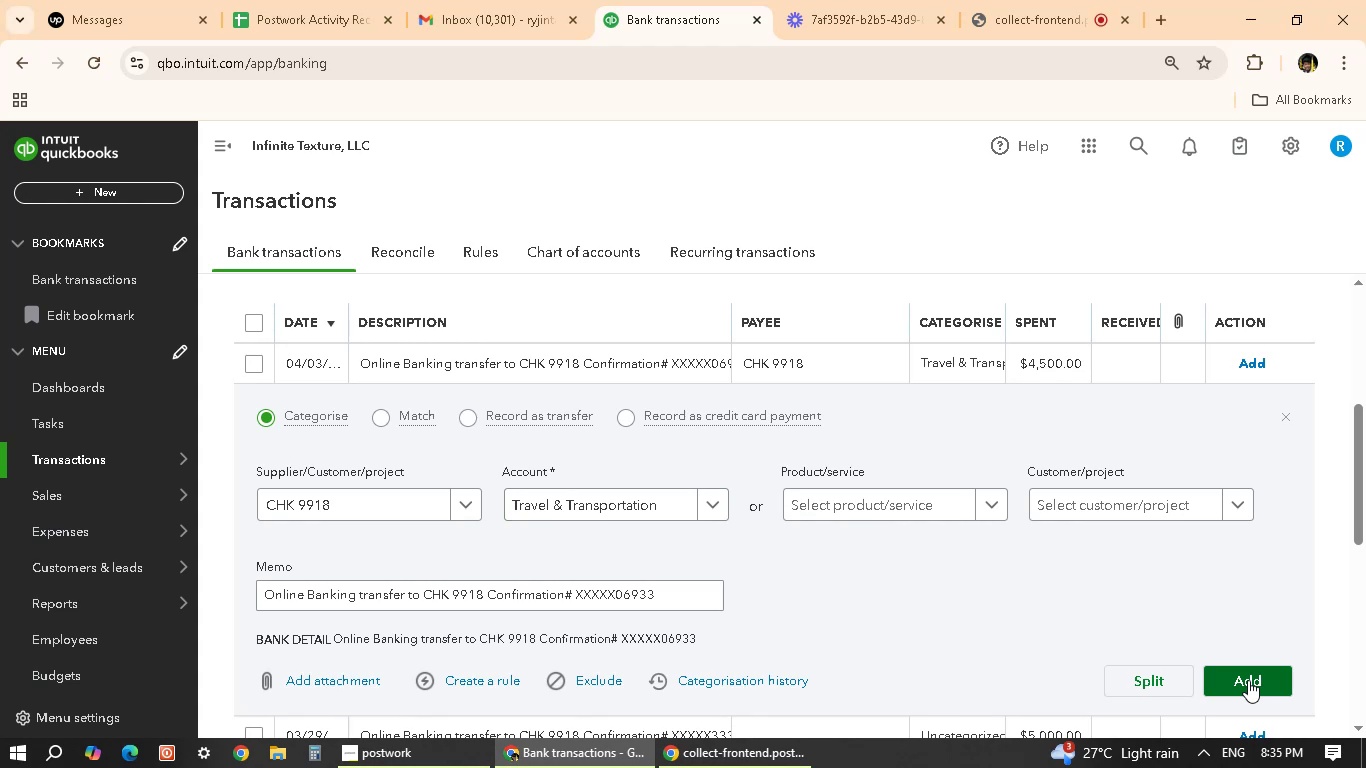 
left_click([1248, 680])
 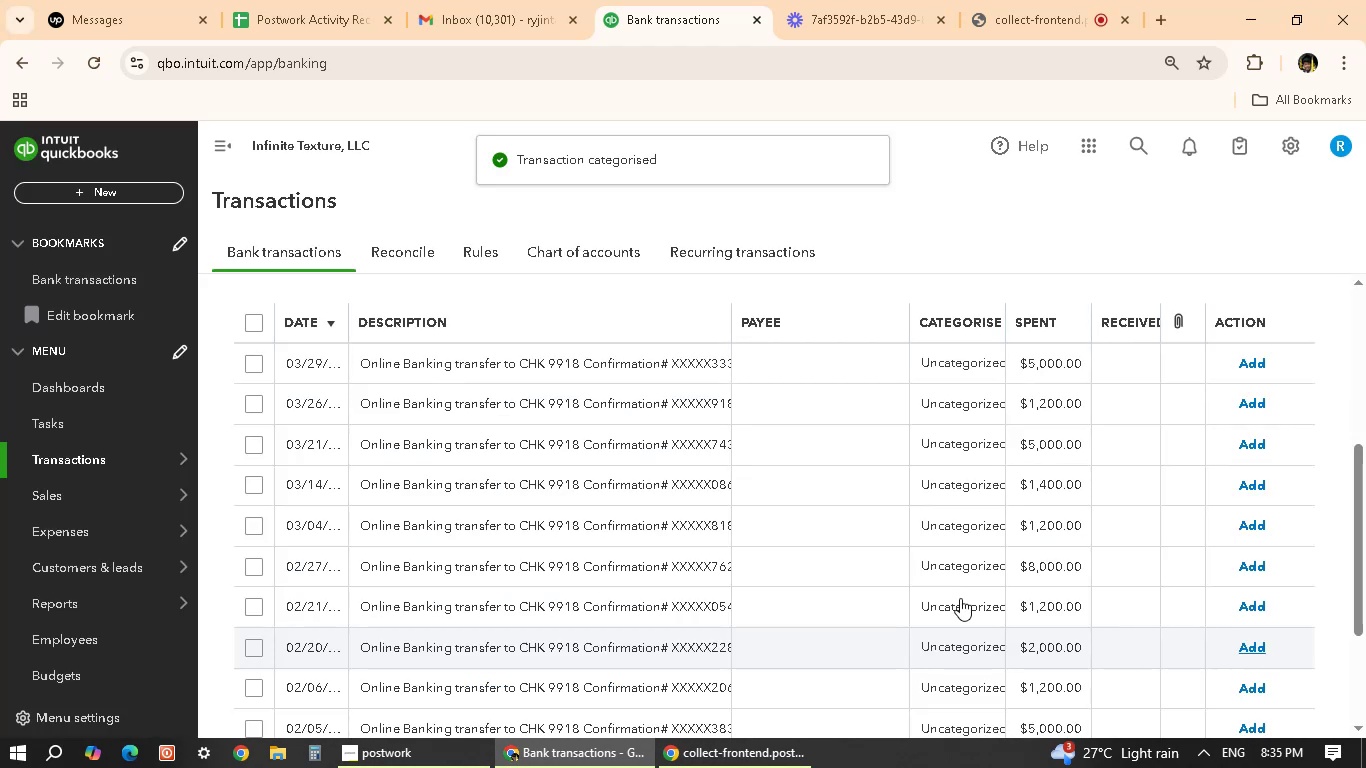 
scroll: coordinate [719, 545], scroll_direction: down, amount: 3.0
 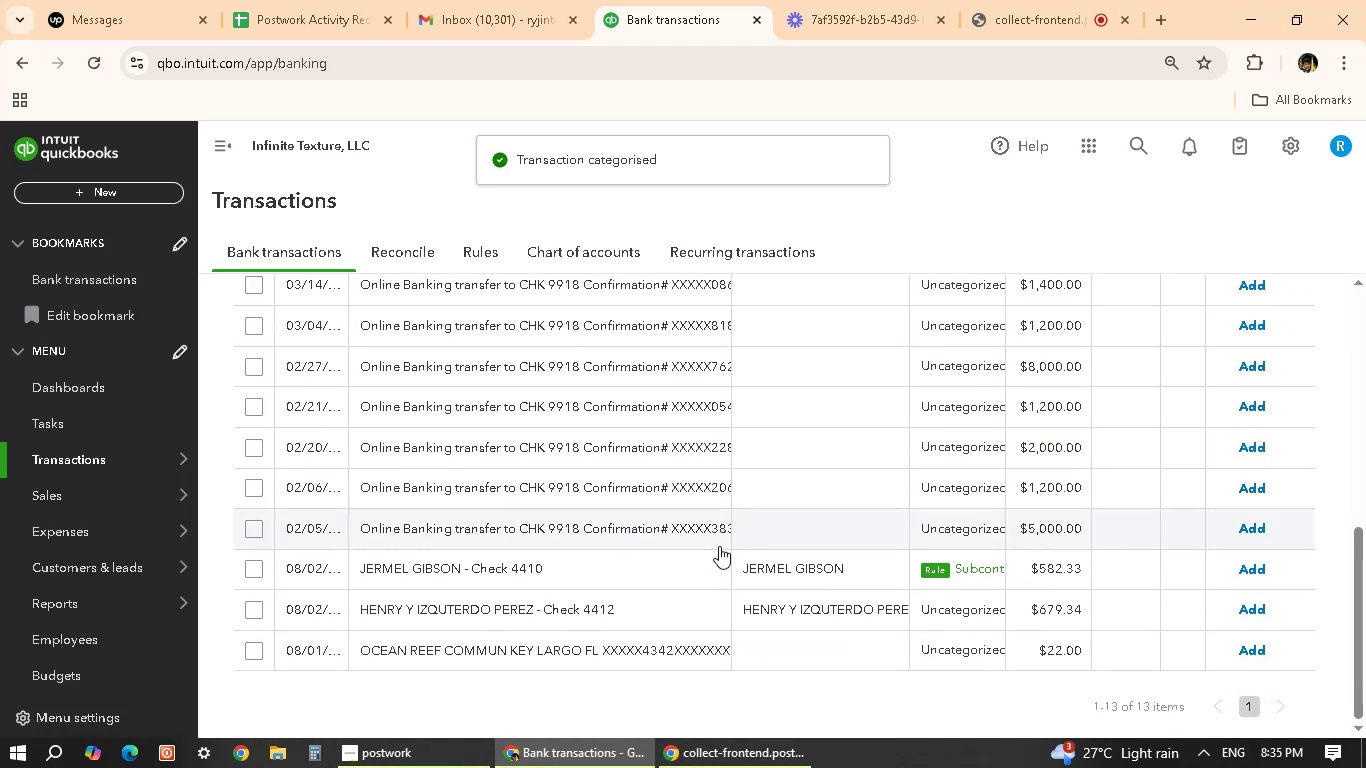 
scroll: coordinate [635, 490], scroll_direction: up, amount: 5.0
 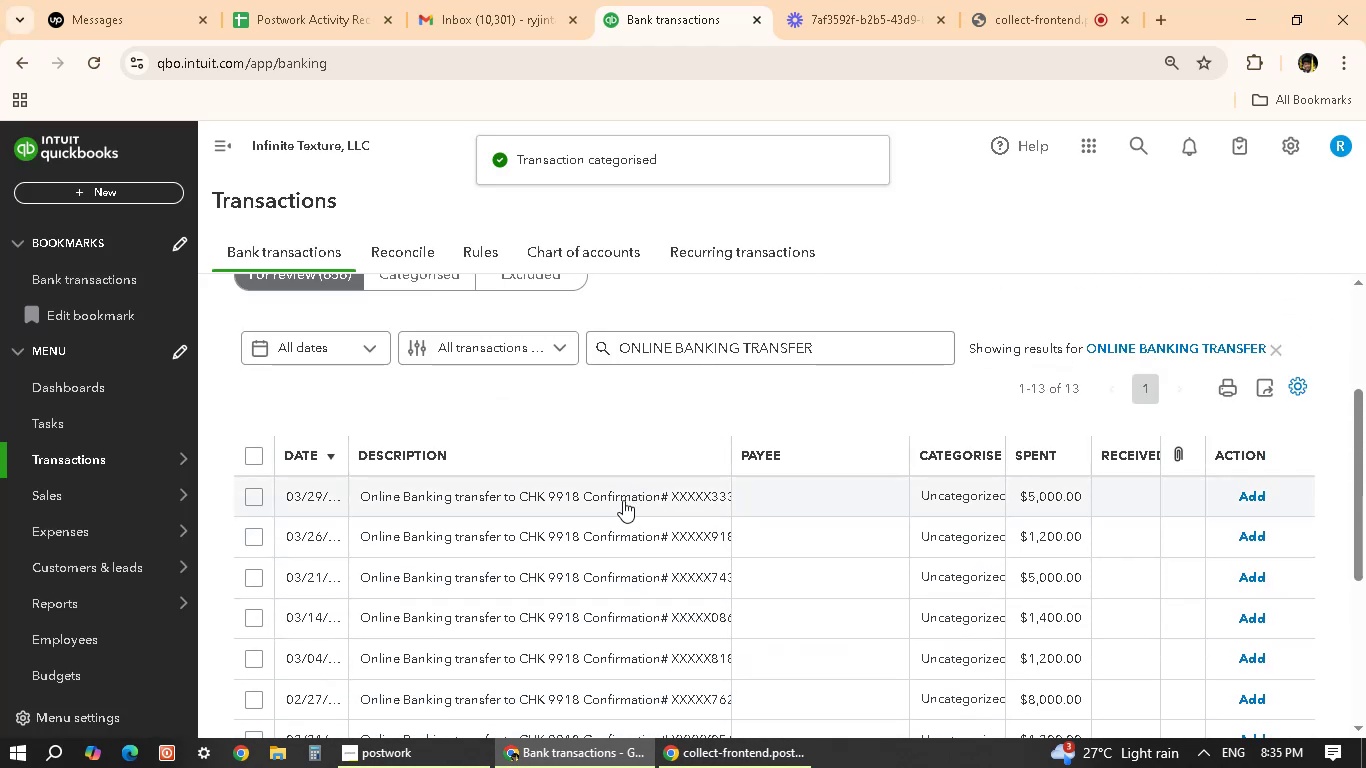 
left_click([623, 500])
 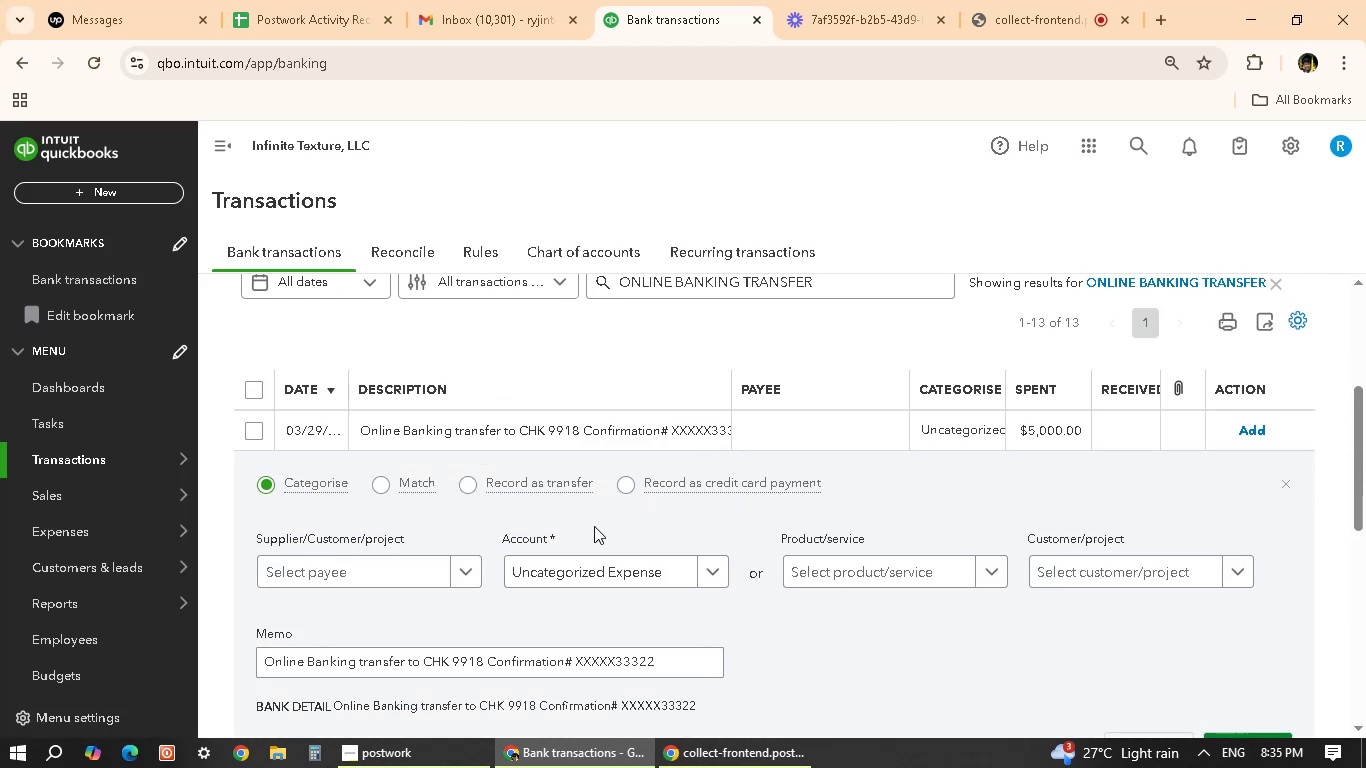 
left_click([470, 575])
 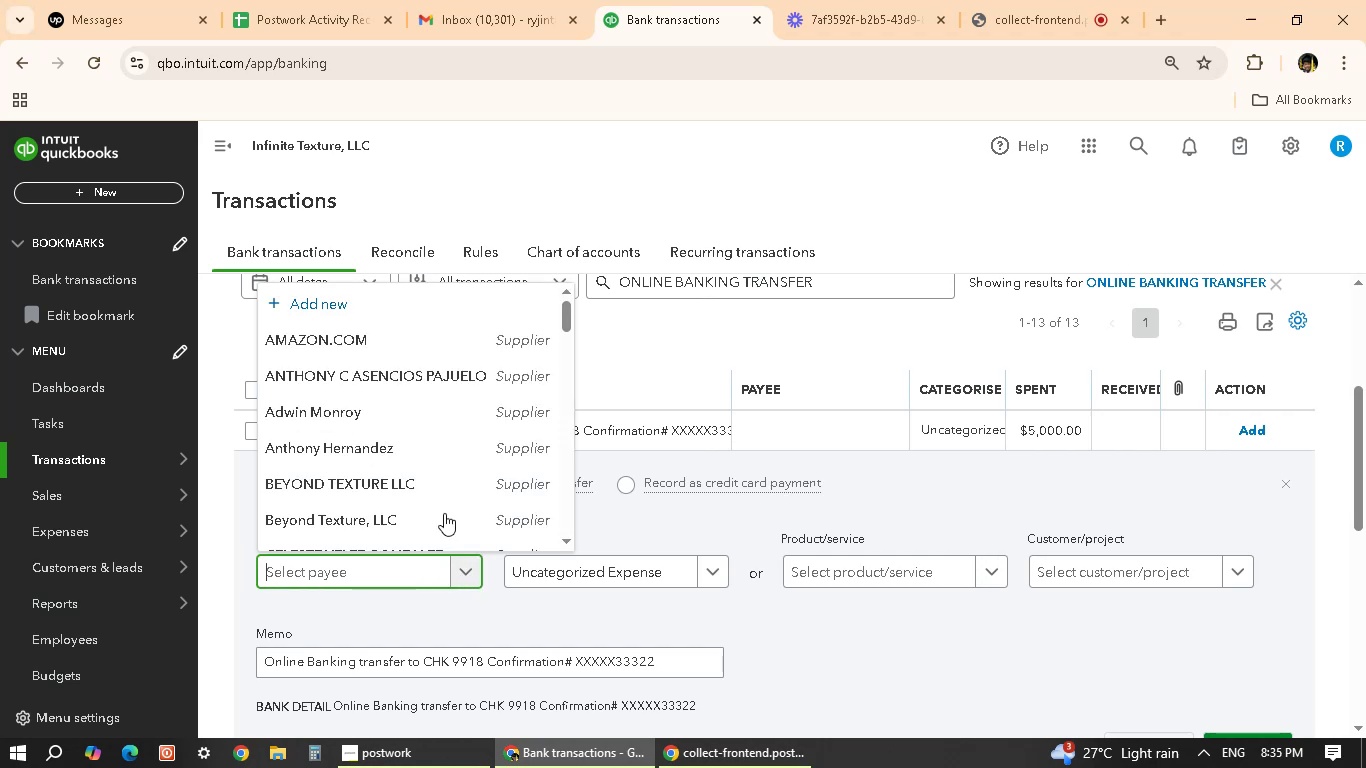 
scroll: coordinate [426, 437], scroll_direction: down, amount: 2.0
 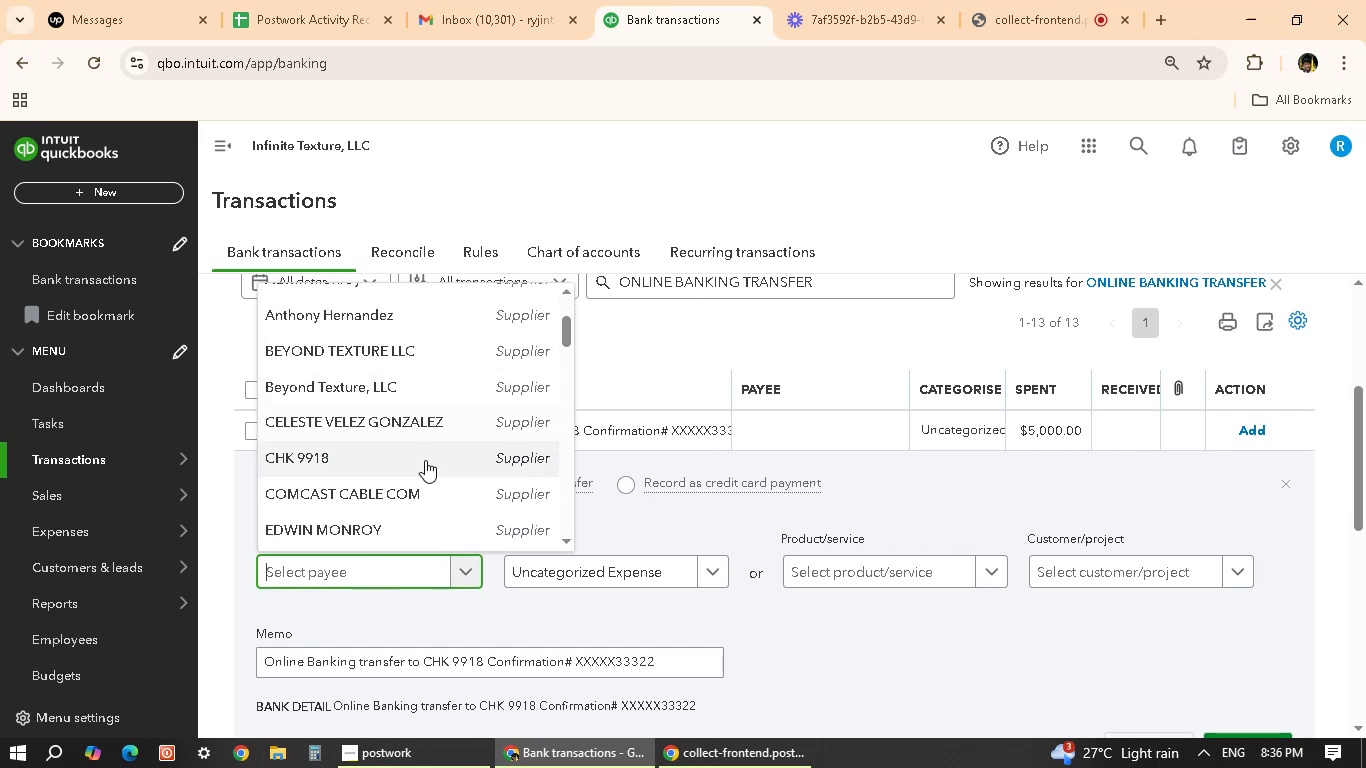 
left_click([419, 466])
 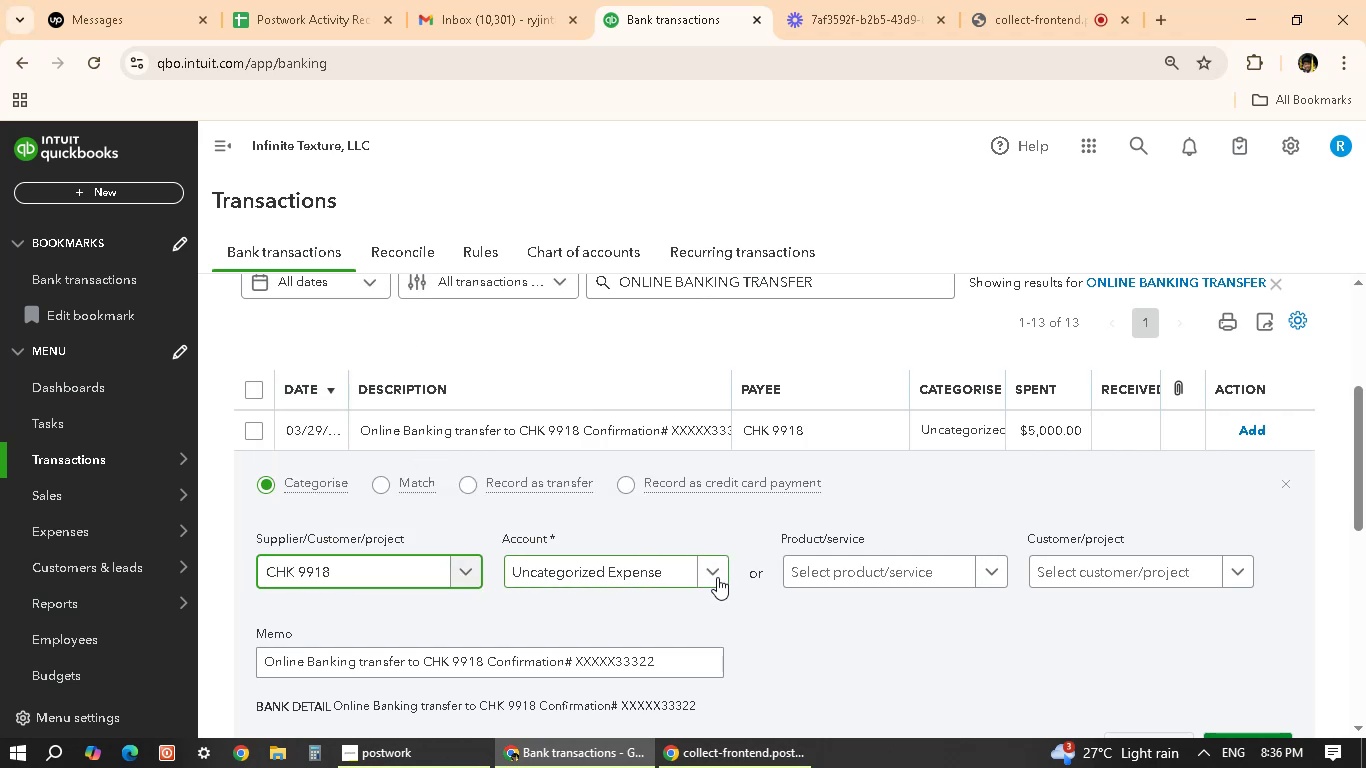 
scroll: coordinate [638, 457], scroll_direction: up, amount: 8.0
 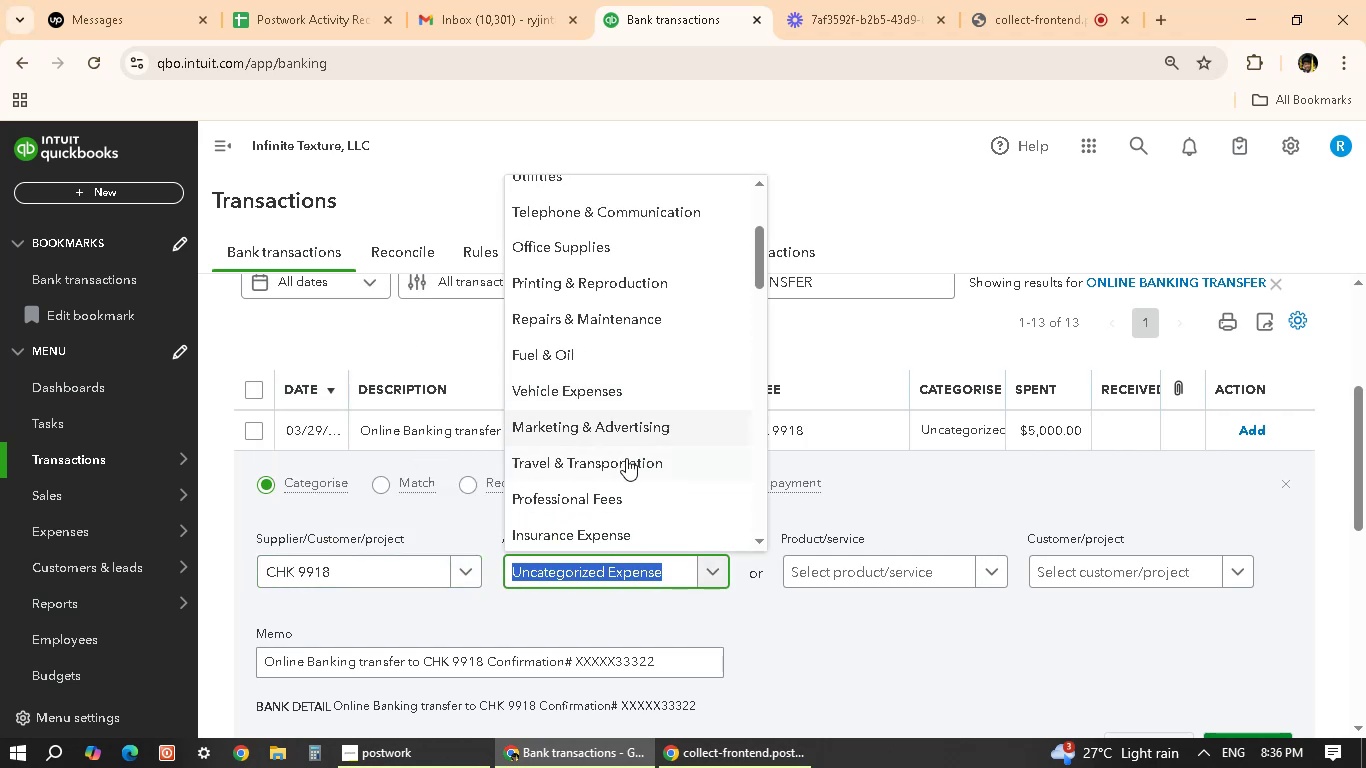 
left_click([627, 458])
 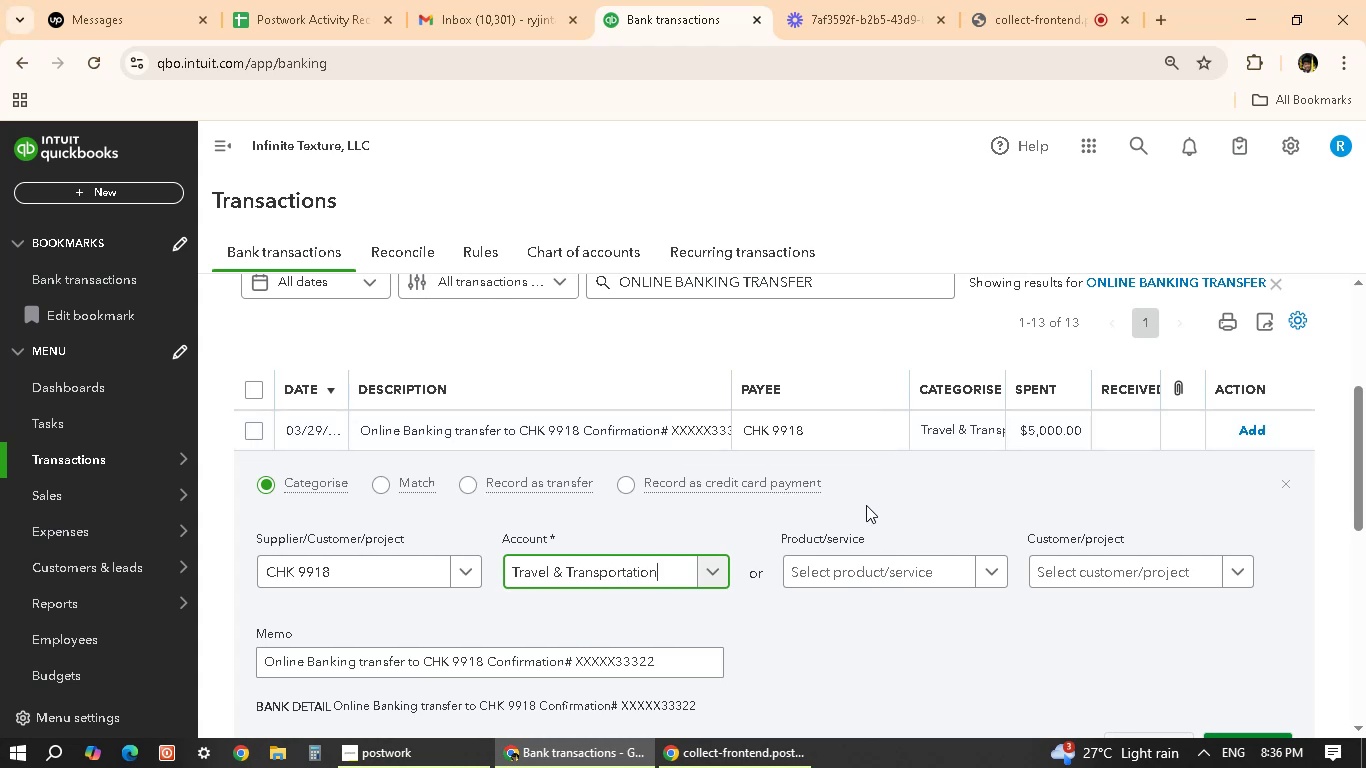 
wait(6.21)
 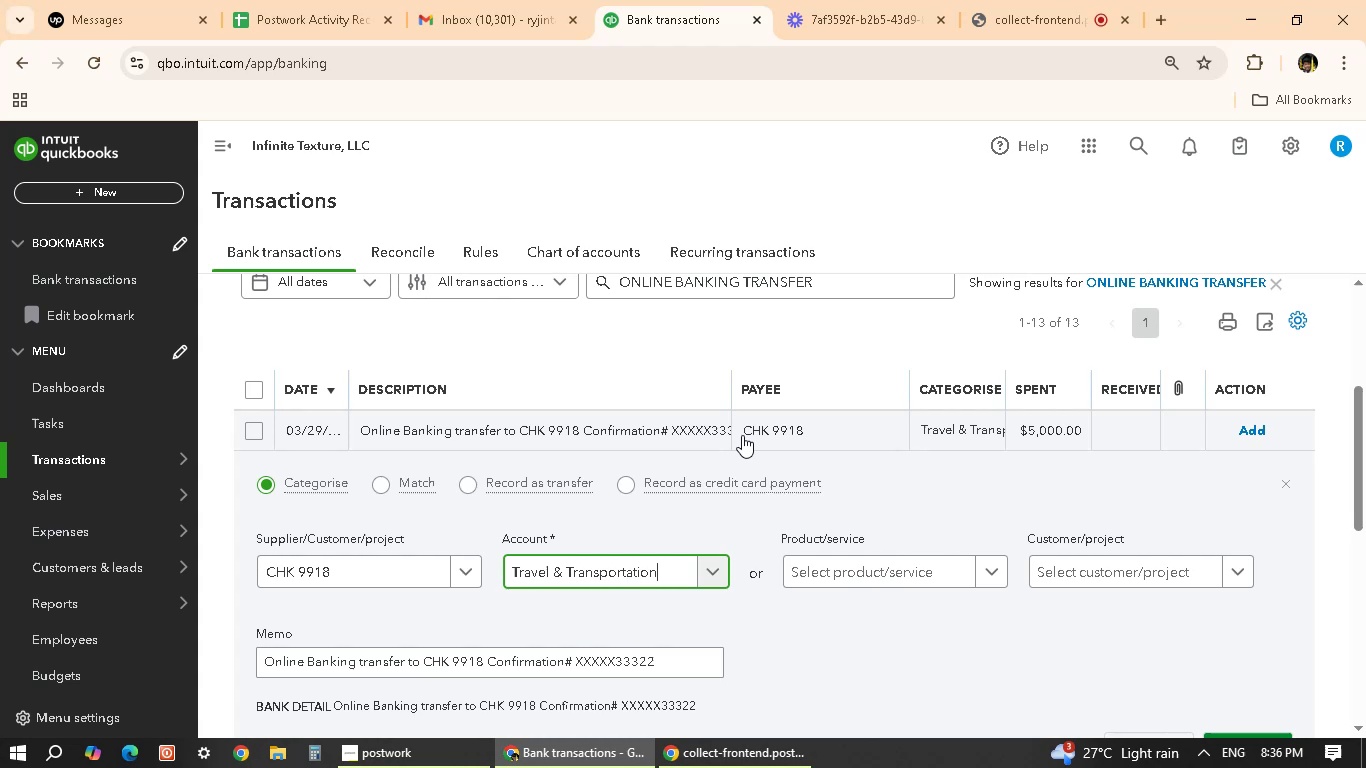 
scroll: coordinate [1064, 601], scroll_direction: down, amount: 3.0
 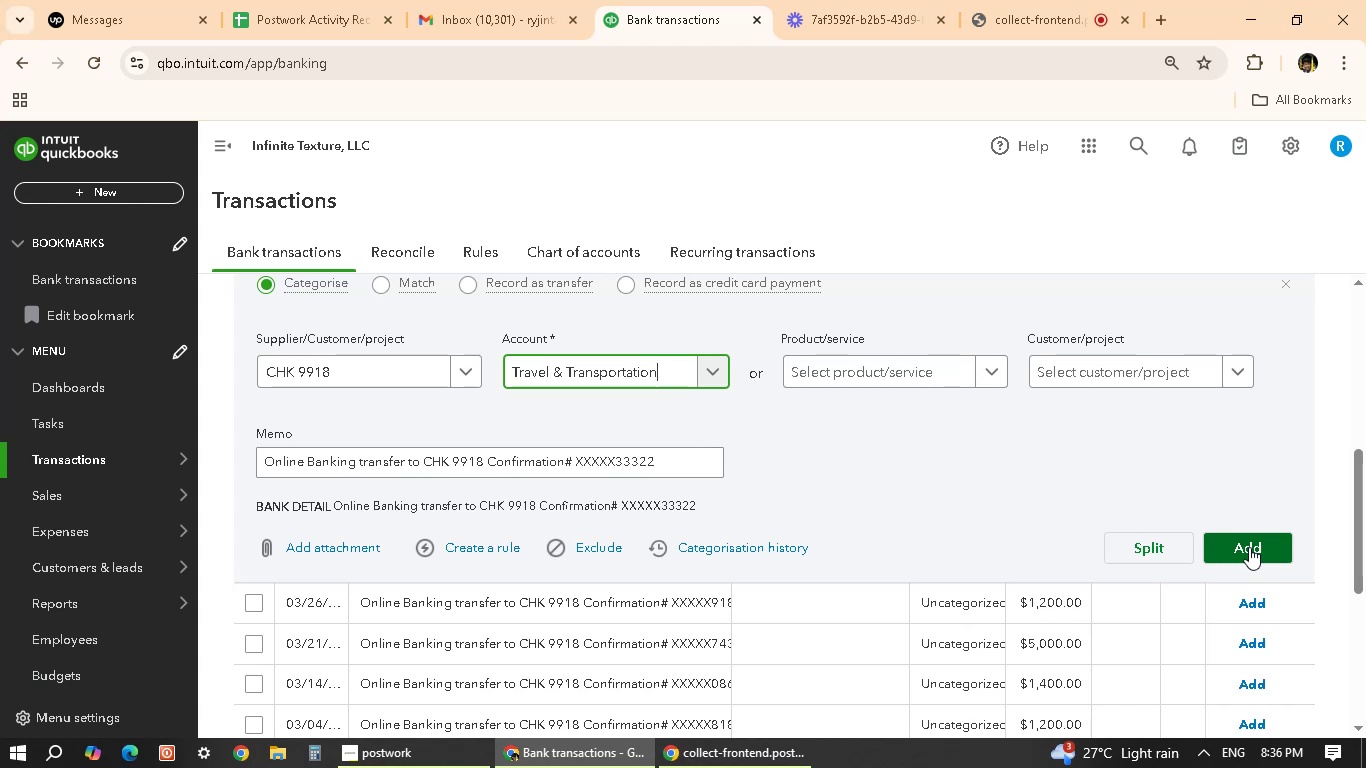 
wait(10.63)
 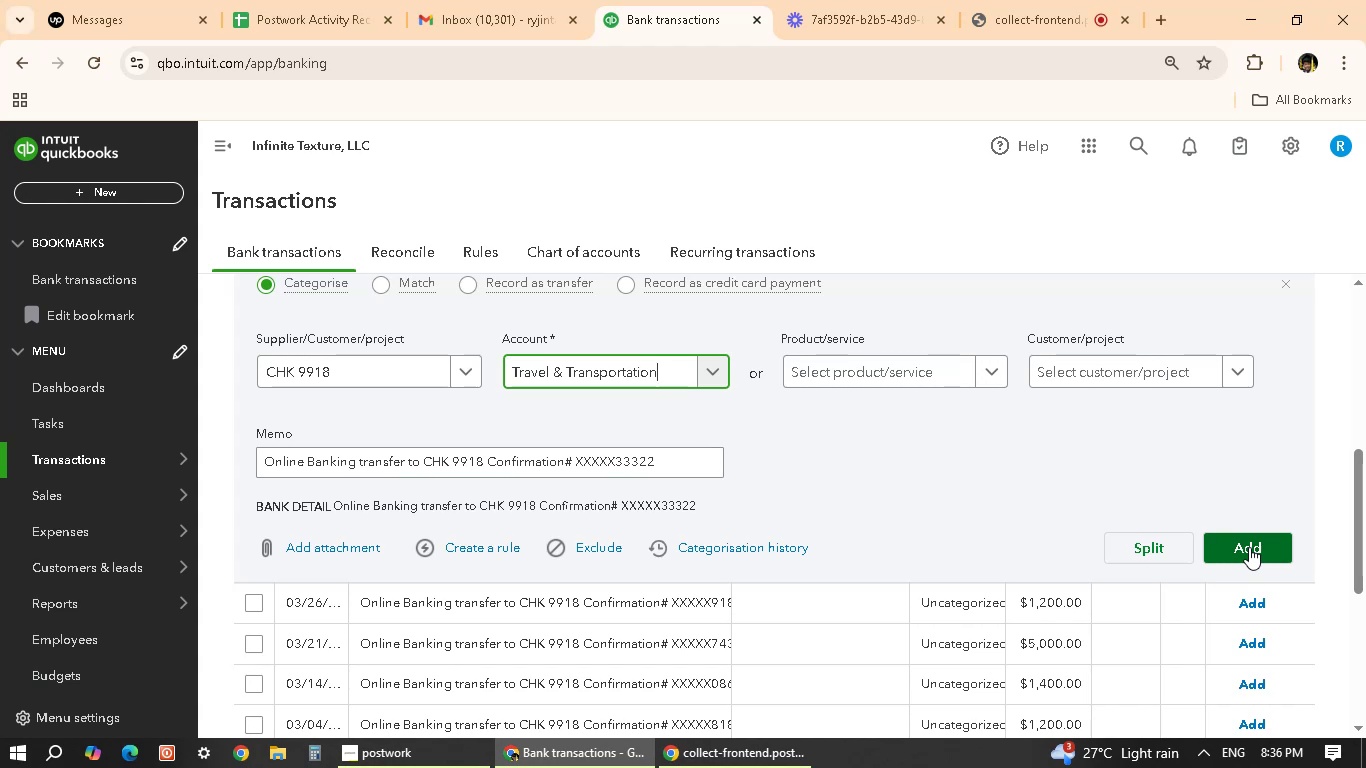 
left_click([1249, 547])
 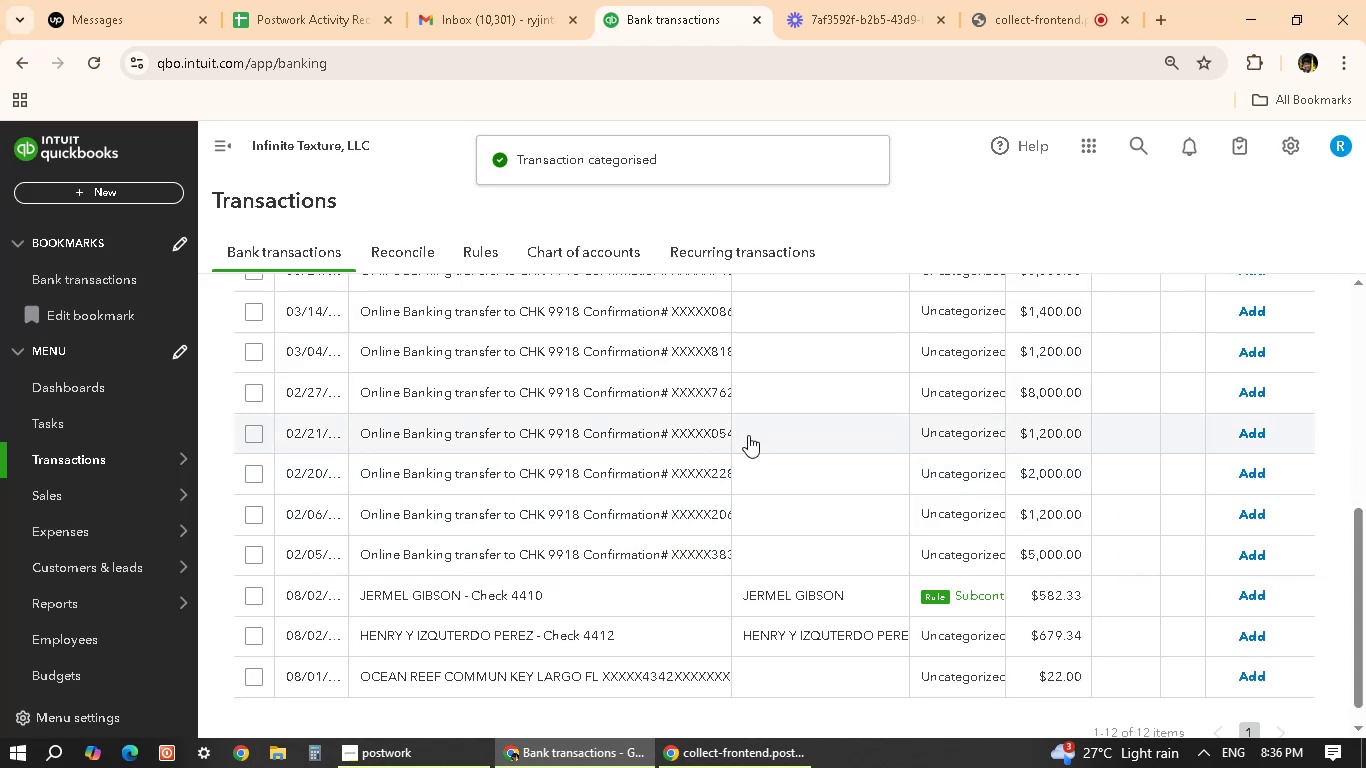 
scroll: coordinate [637, 390], scroll_direction: up, amount: 3.0
 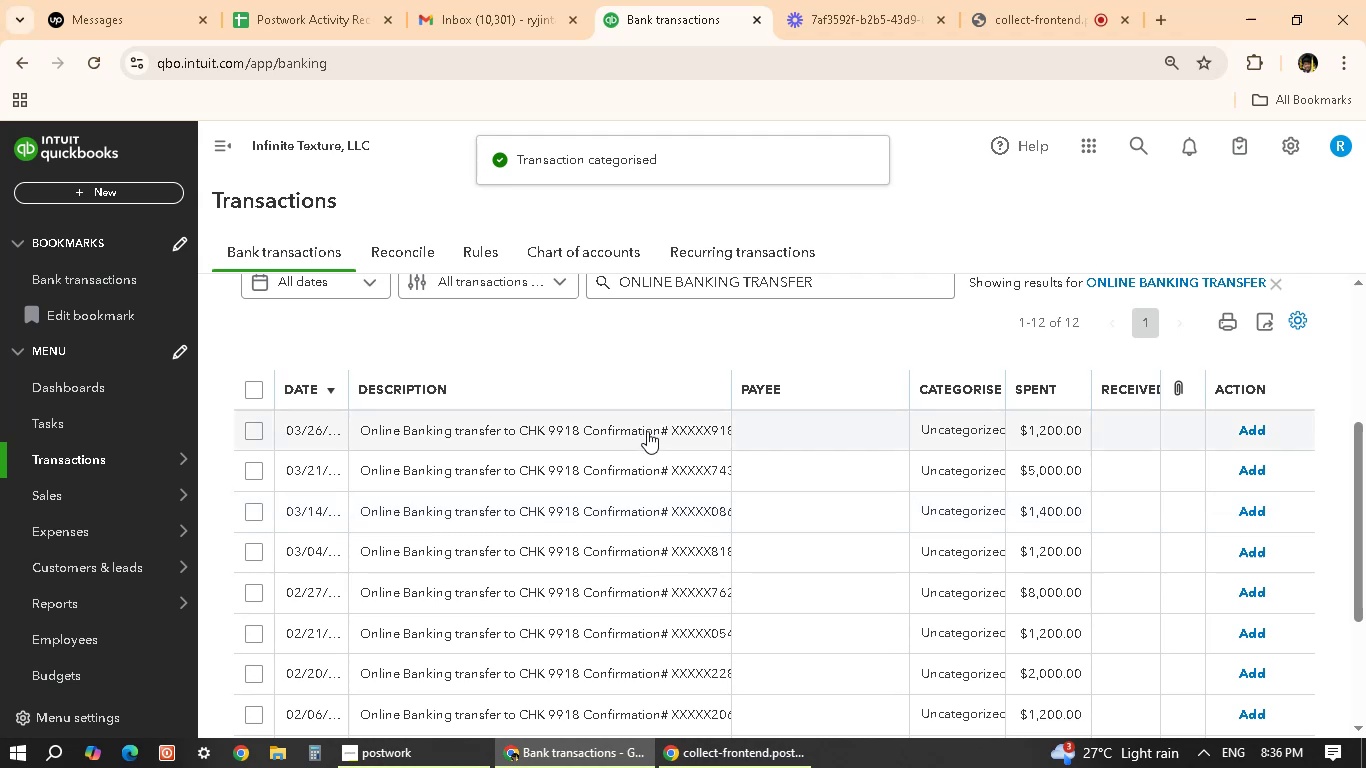 
left_click([647, 431])
 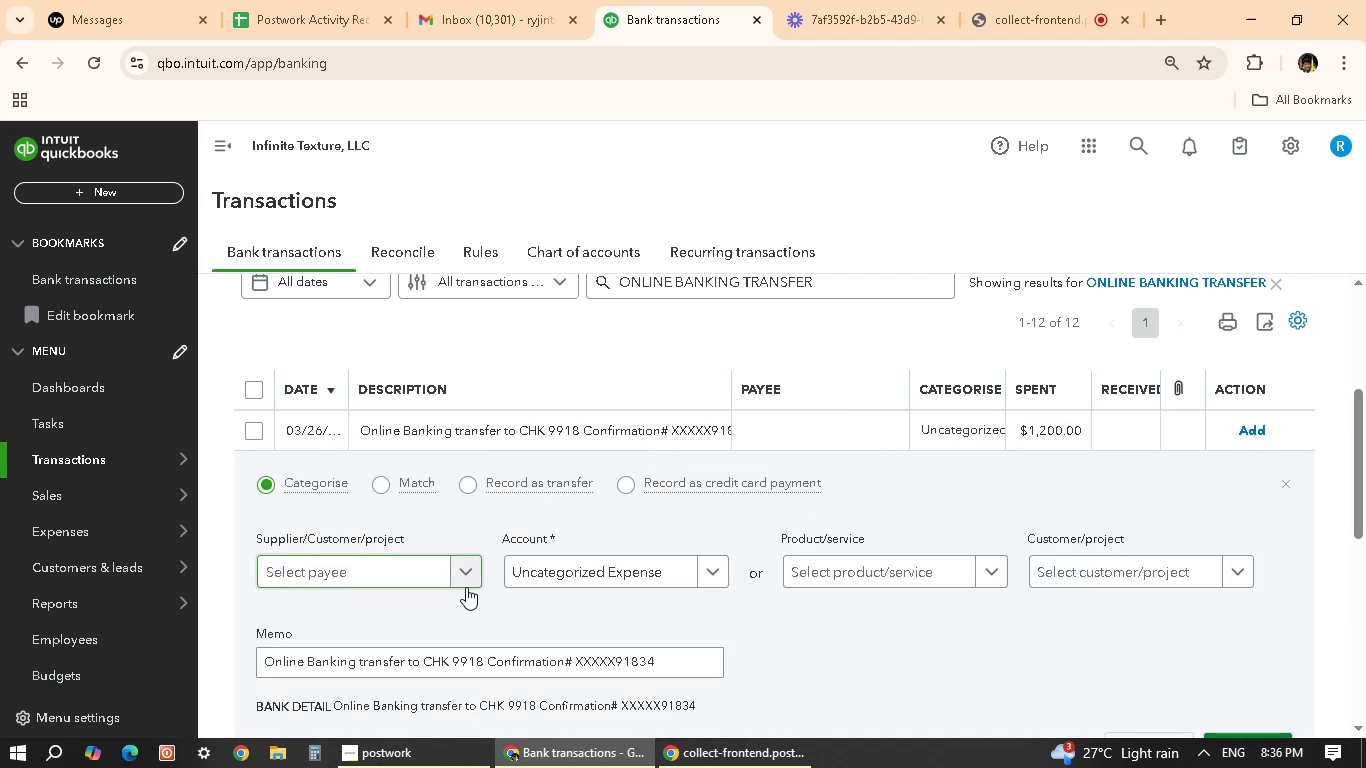 
scroll: coordinate [389, 508], scroll_direction: down, amount: 2.0
 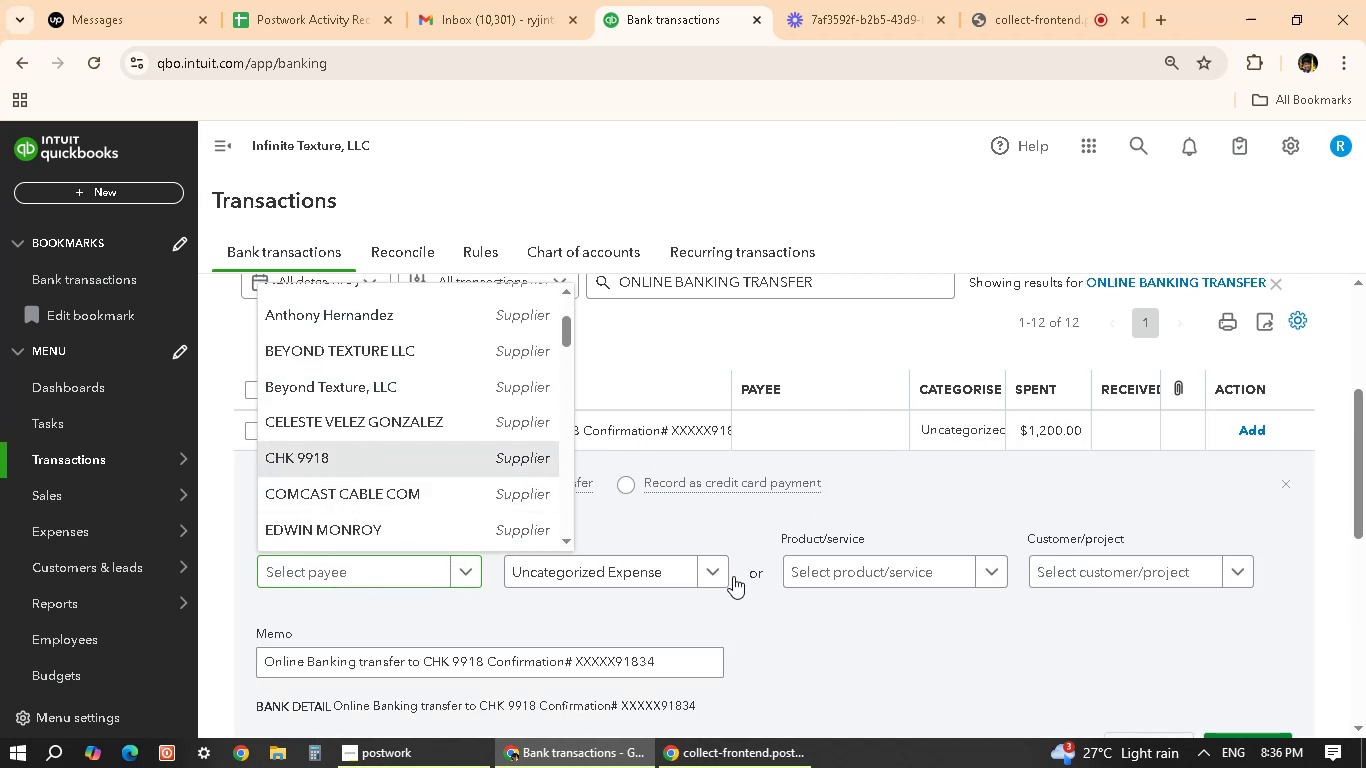 
left_click([725, 576])
 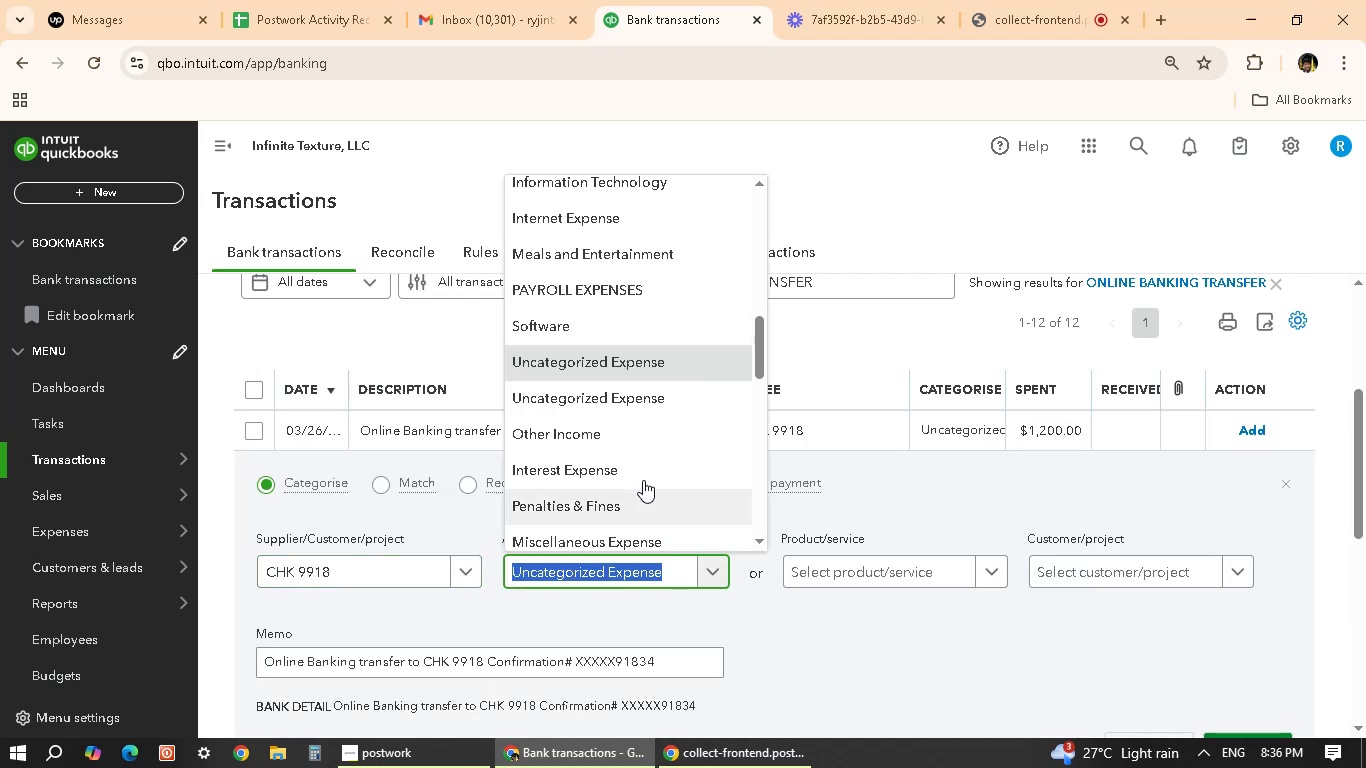 
scroll: coordinate [640, 364], scroll_direction: up, amount: 4.0
 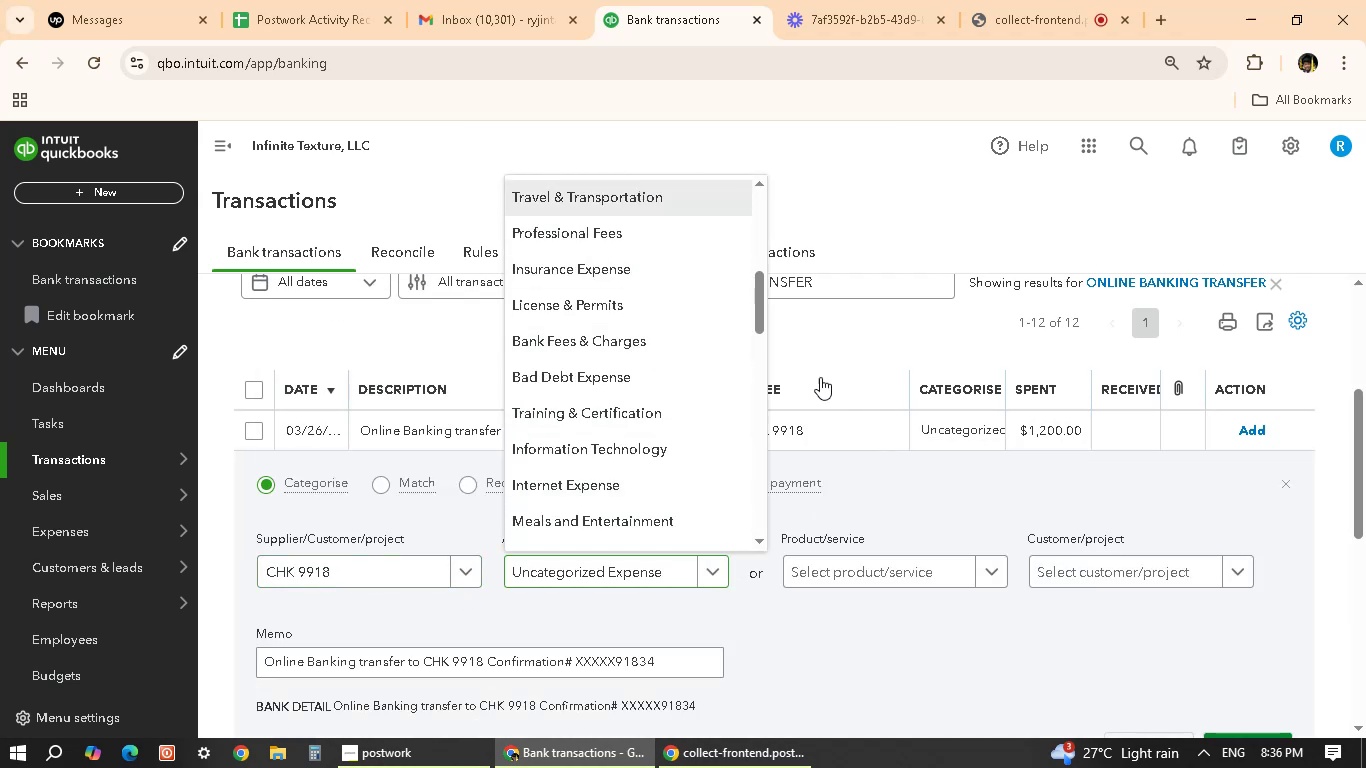 
scroll: coordinate [1187, 660], scroll_direction: down, amount: 2.0
 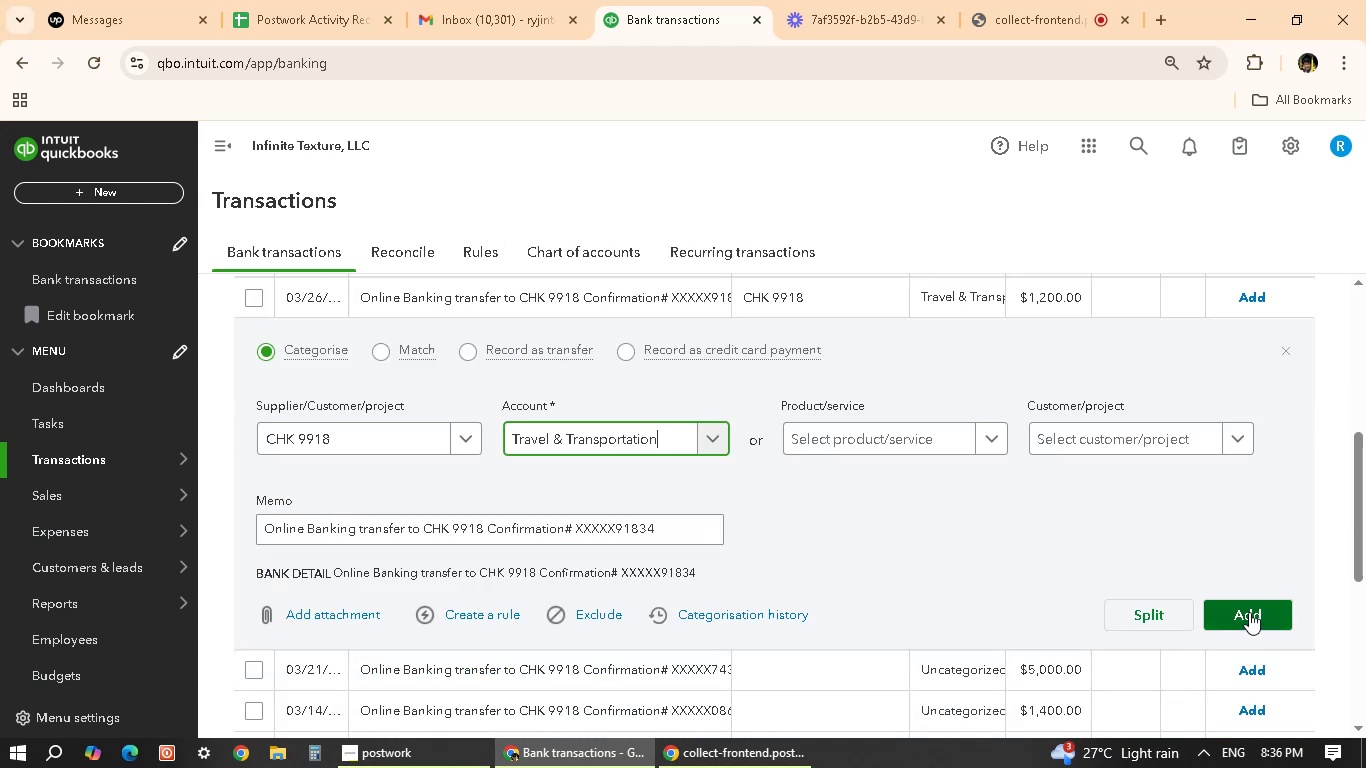 
left_click([1249, 612])
 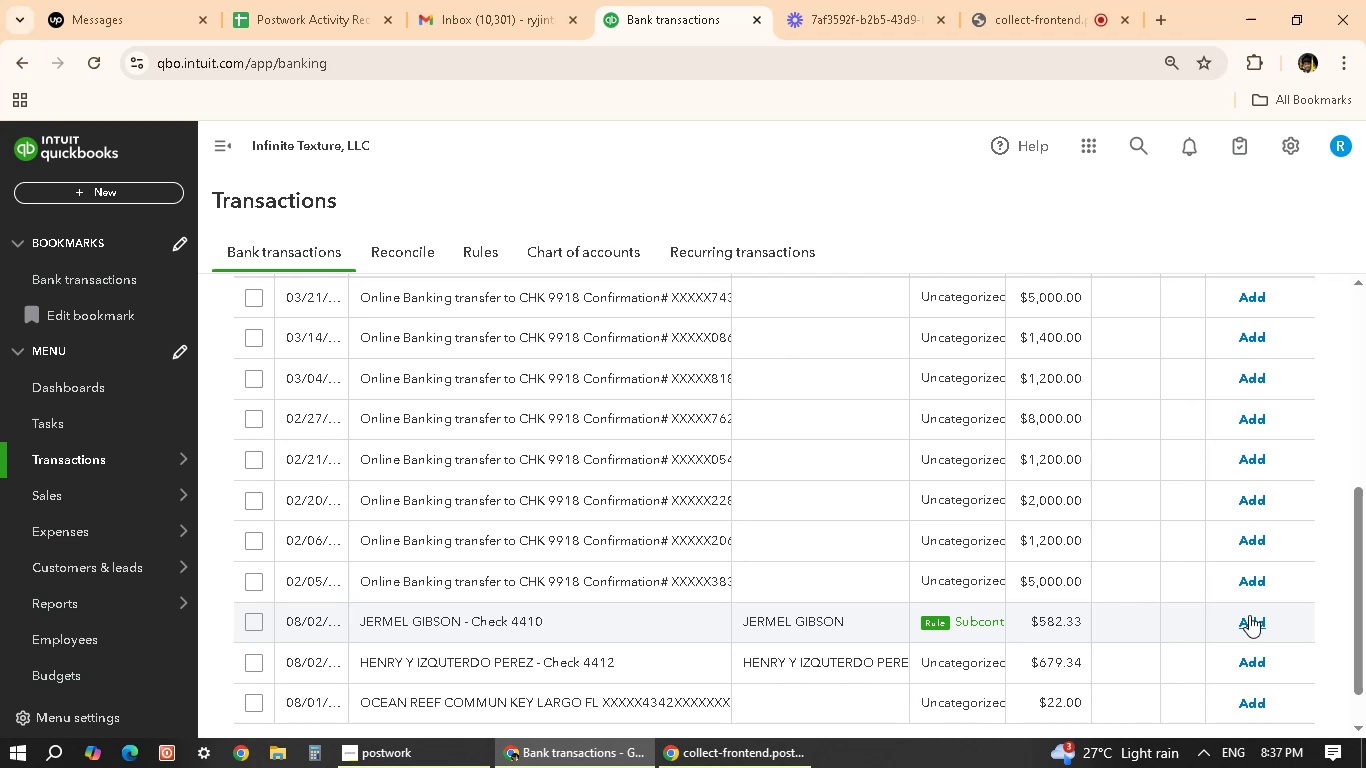 
wait(47.29)
 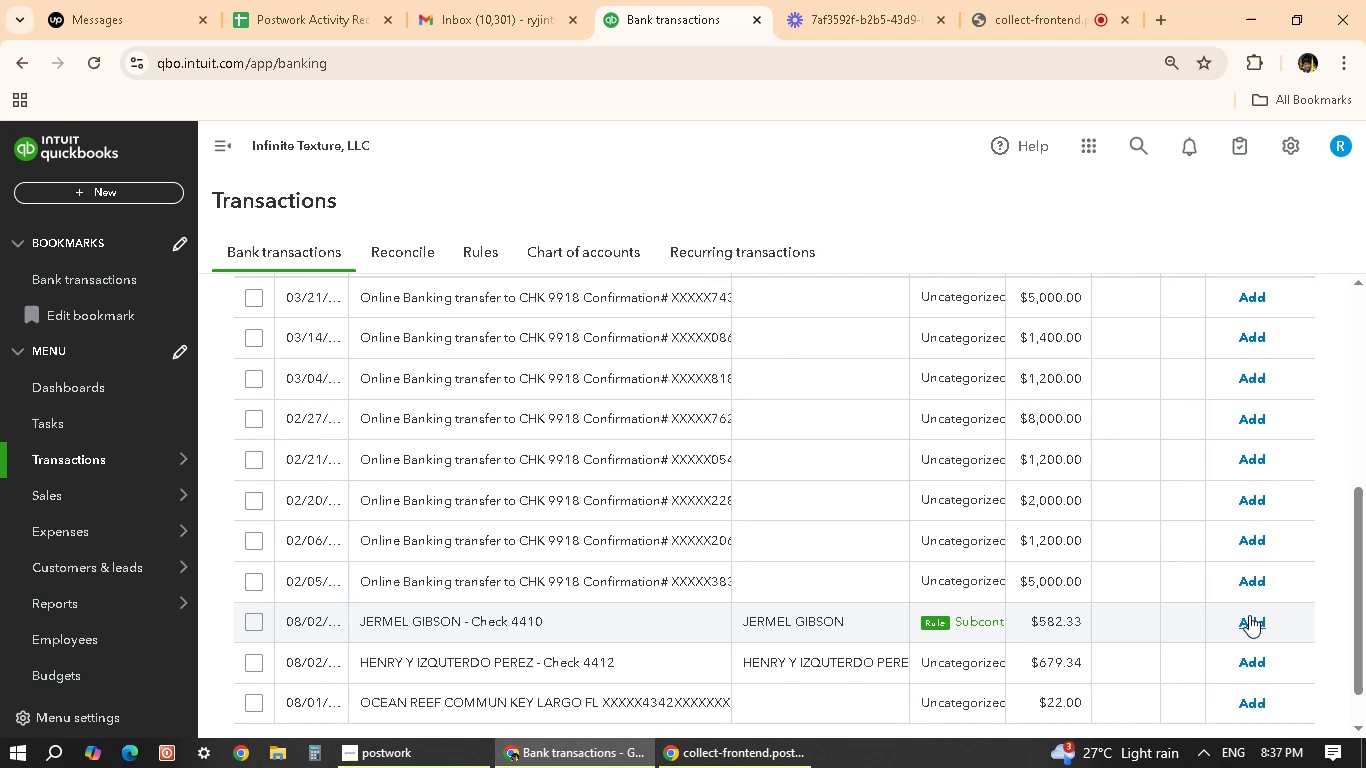 
left_click([513, 301])
 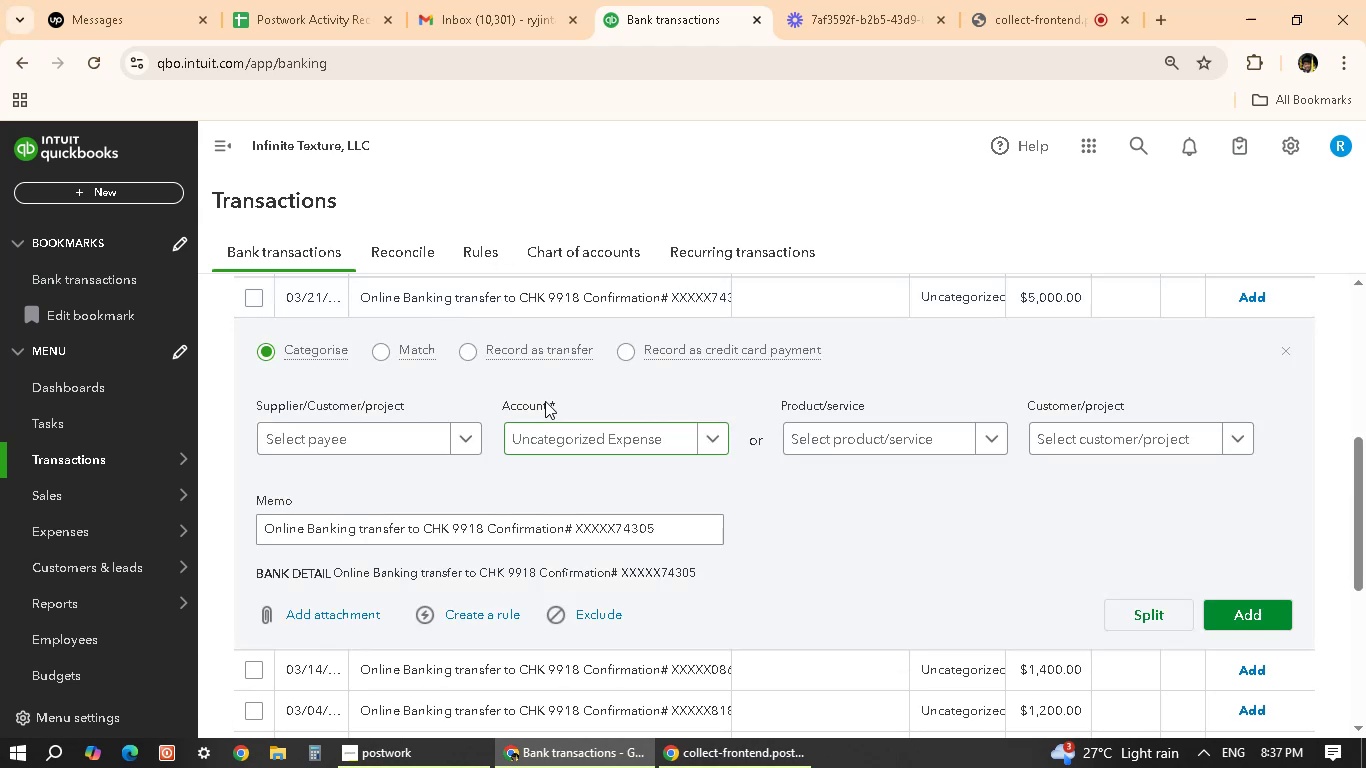 
left_click([457, 440])
 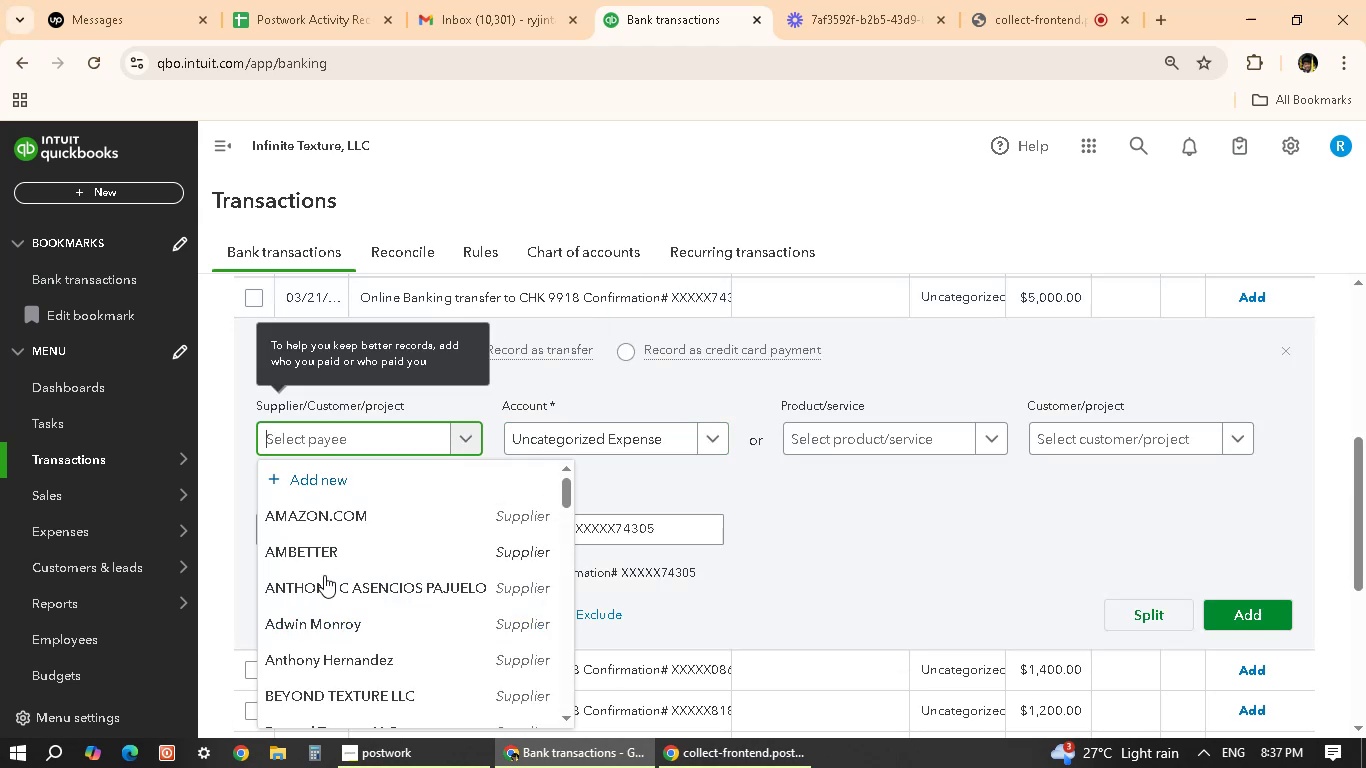 
scroll: coordinate [333, 643], scroll_direction: down, amount: 2.0
 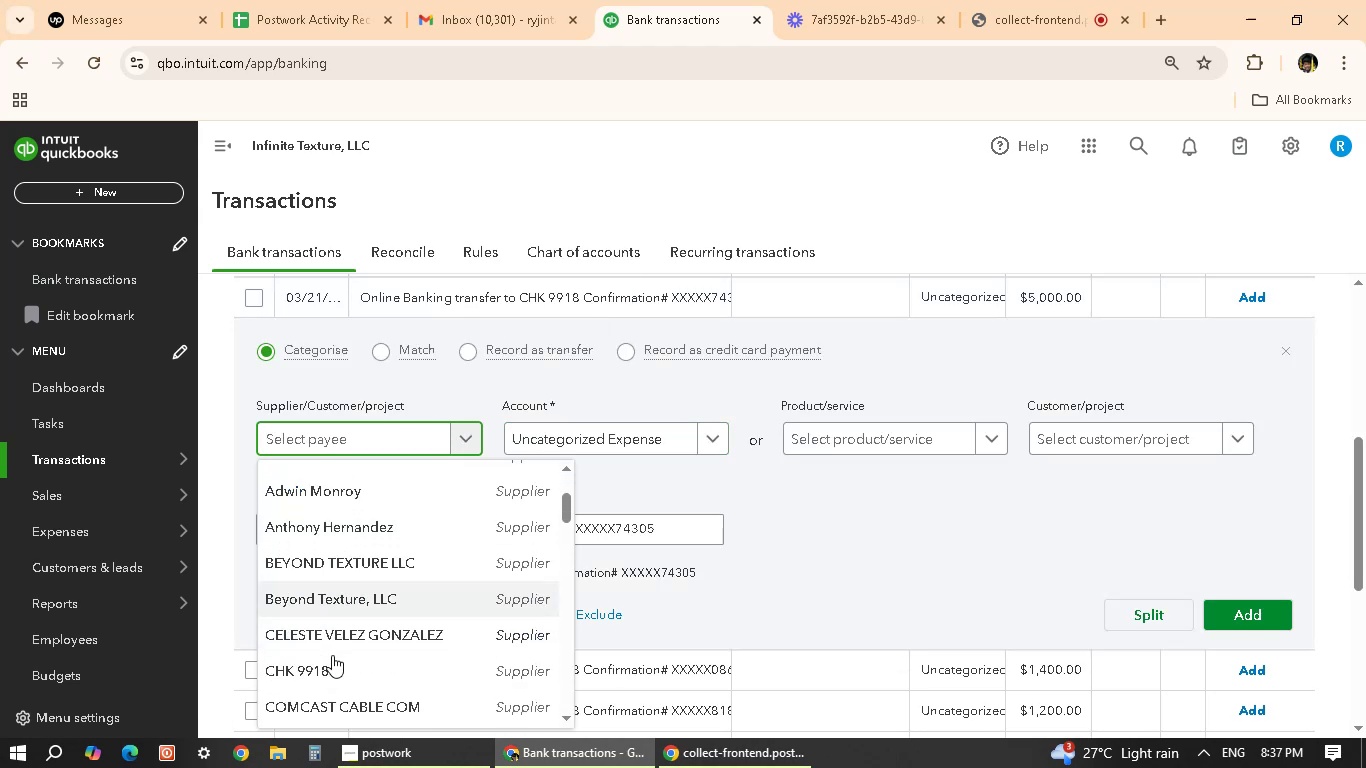 
left_click([331, 667])
 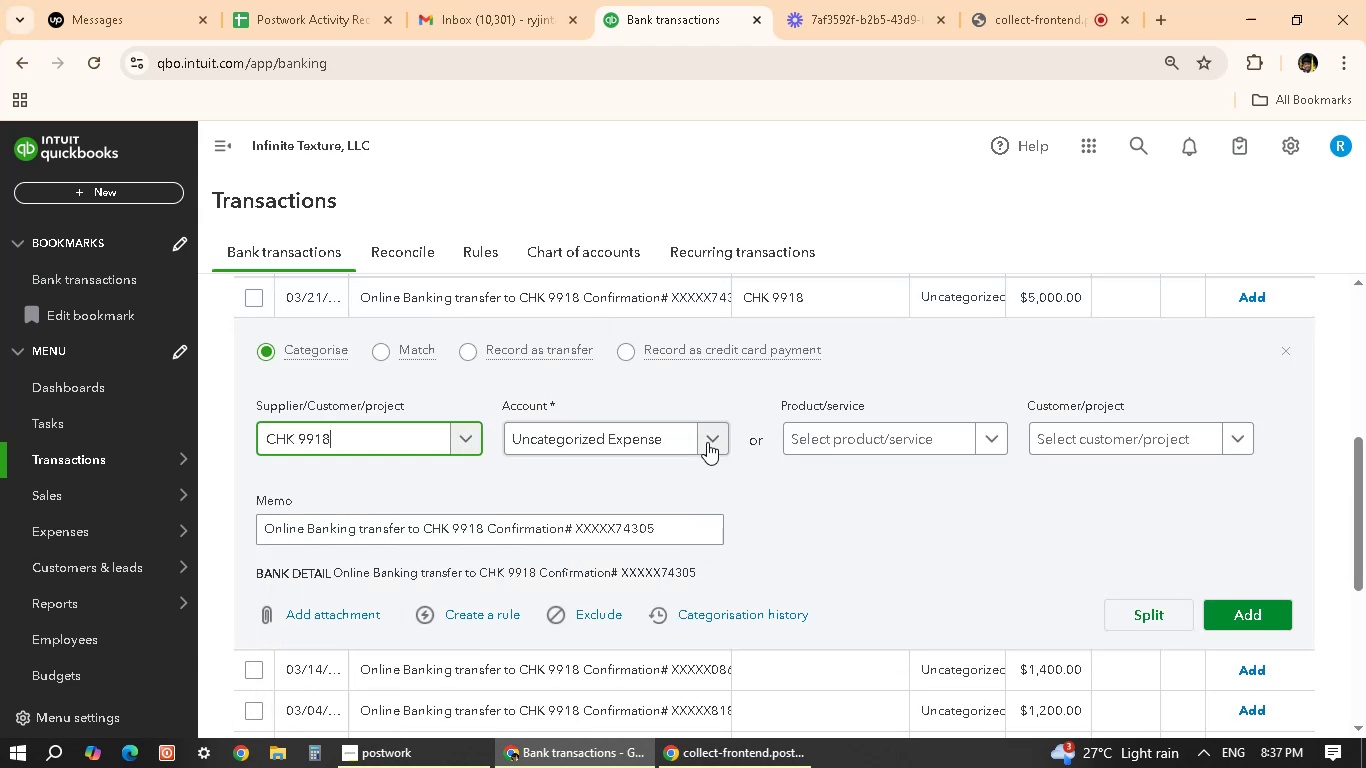 
left_click([709, 438])
 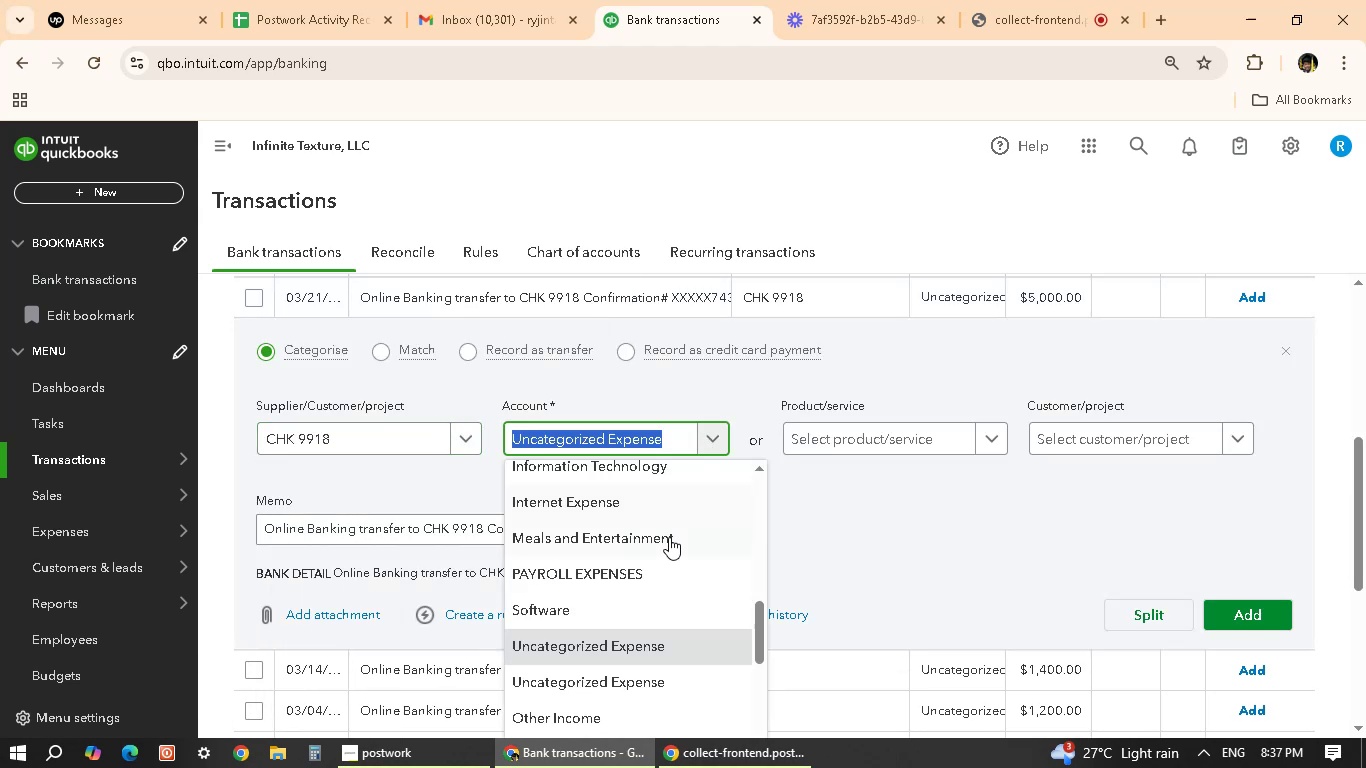 
scroll: coordinate [637, 589], scroll_direction: none, amount: 0.0
 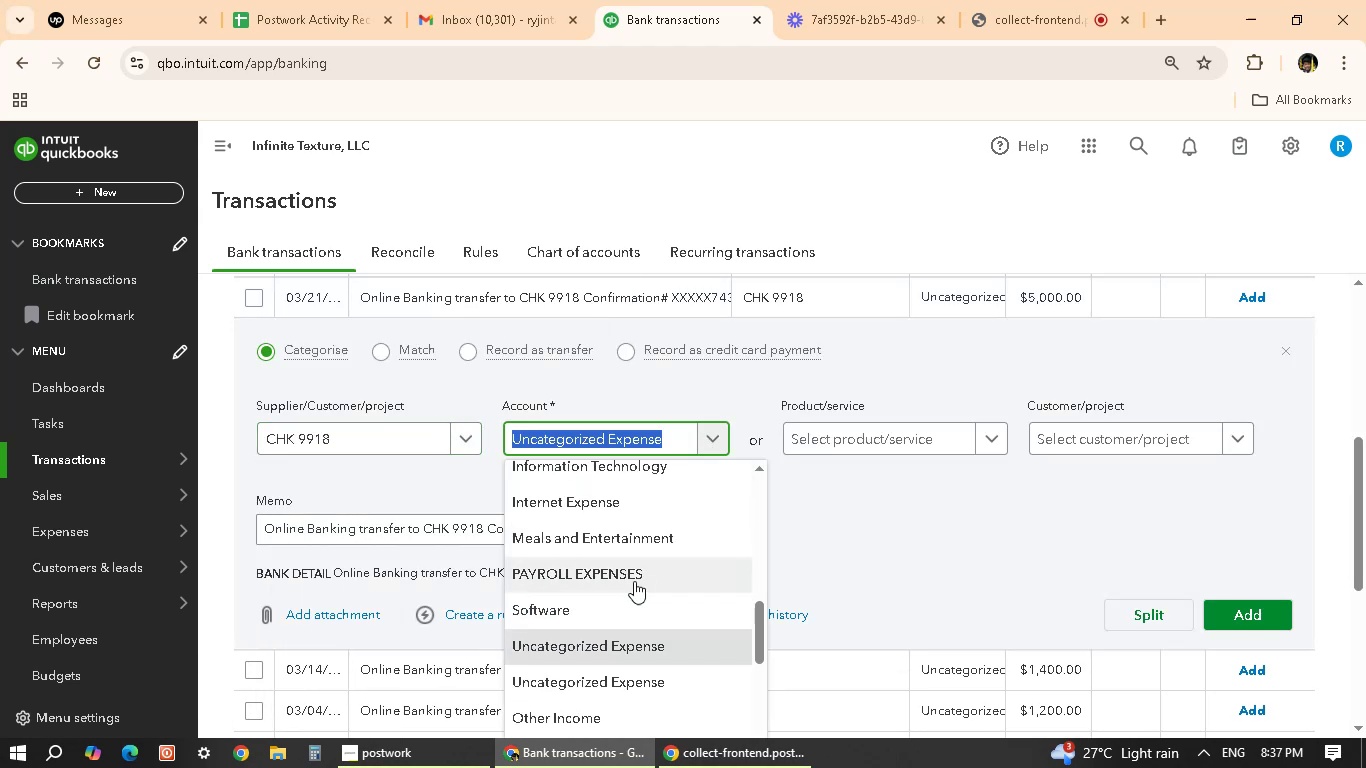 
scroll: coordinate [611, 525], scroll_direction: up, amount: 4.0
 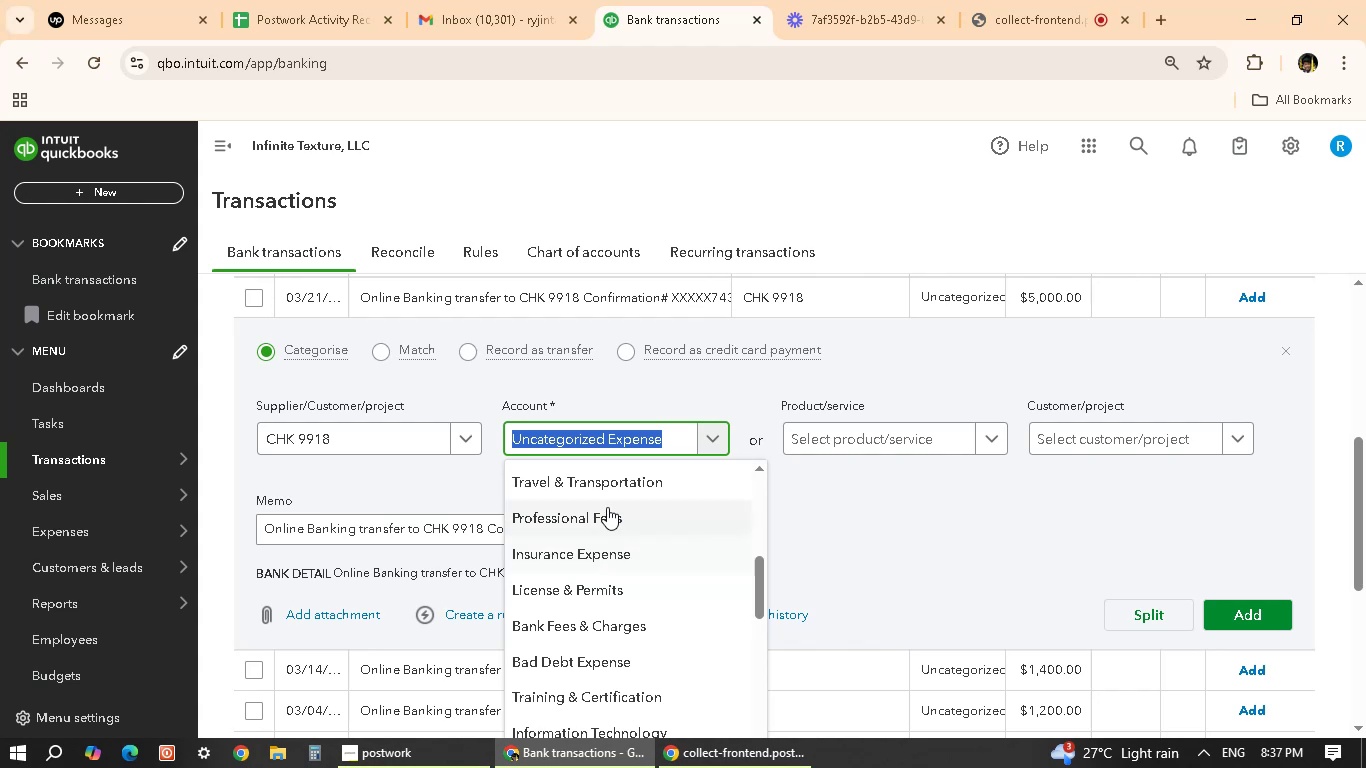 
left_click([619, 479])
 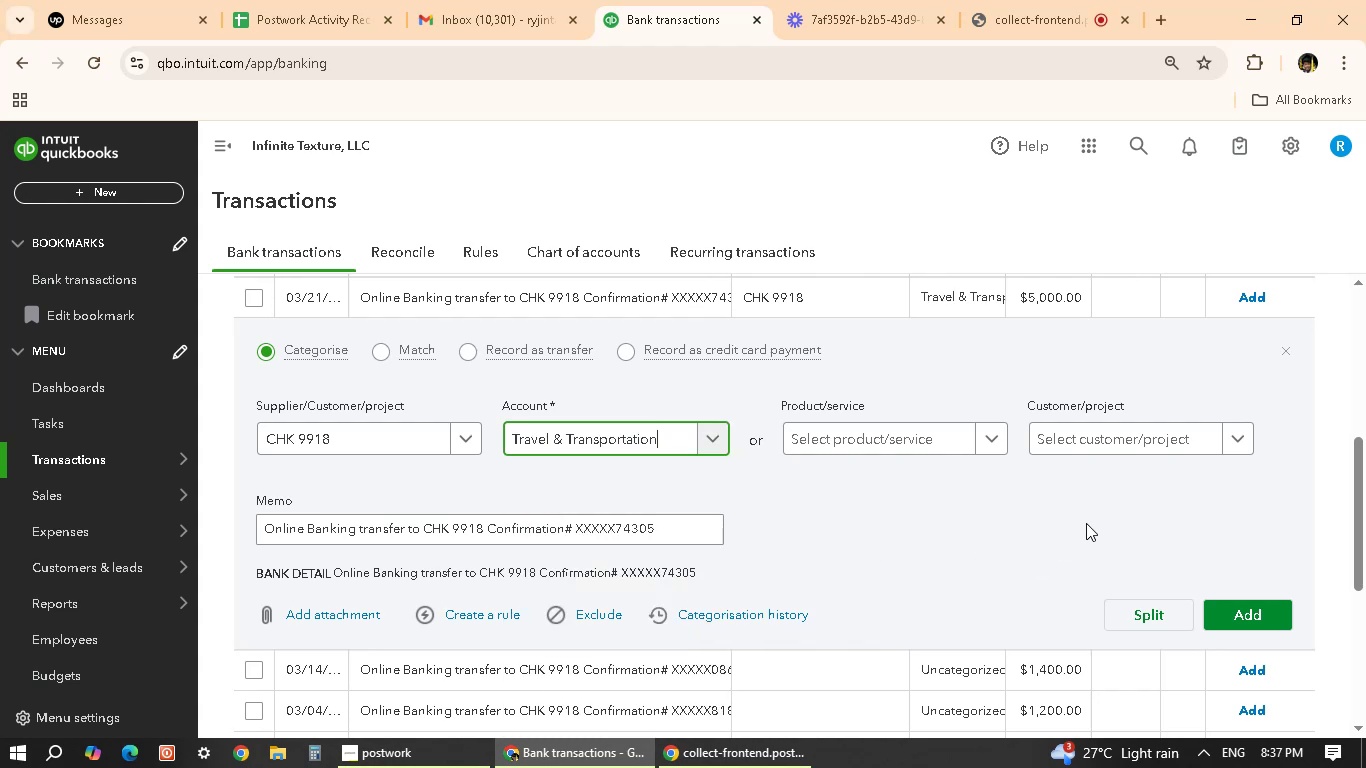 
scroll: coordinate [840, 490], scroll_direction: down, amount: 2.0
 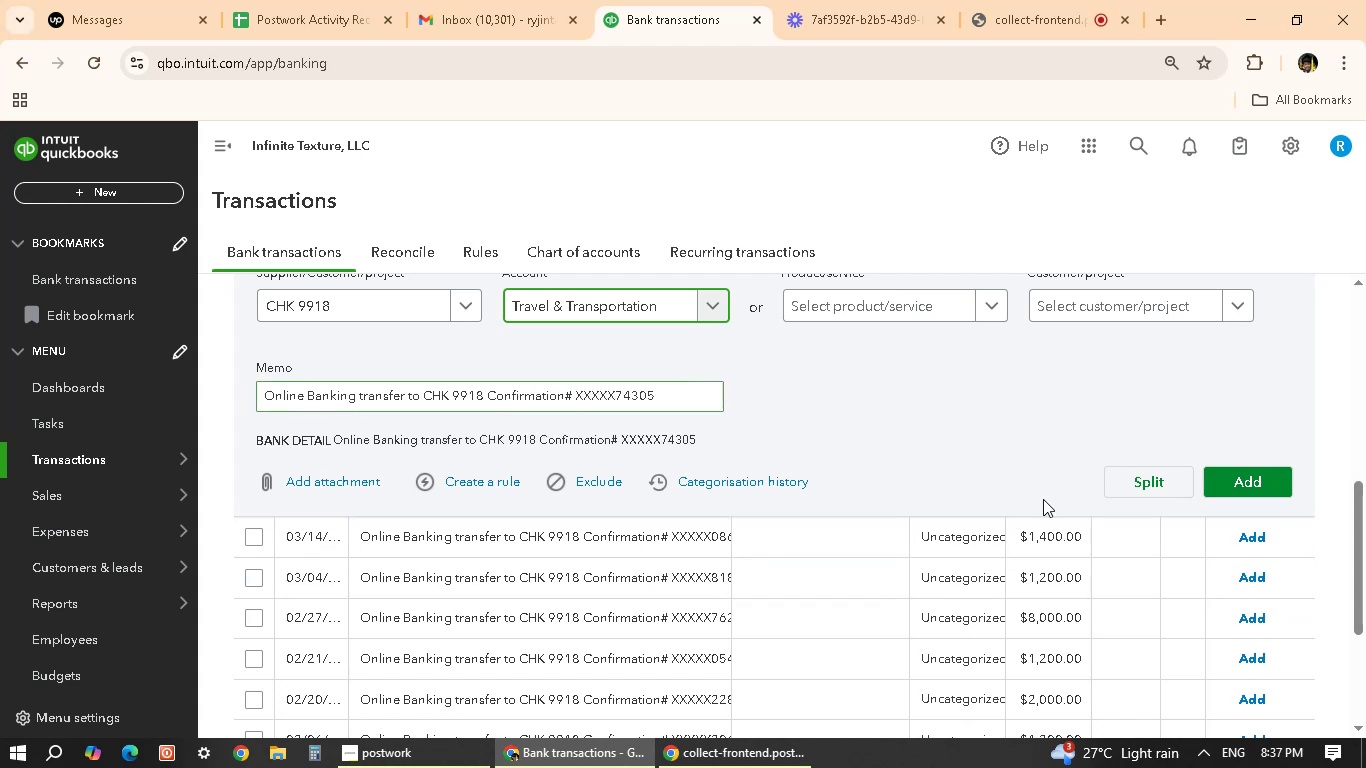 
wait(13.22)
 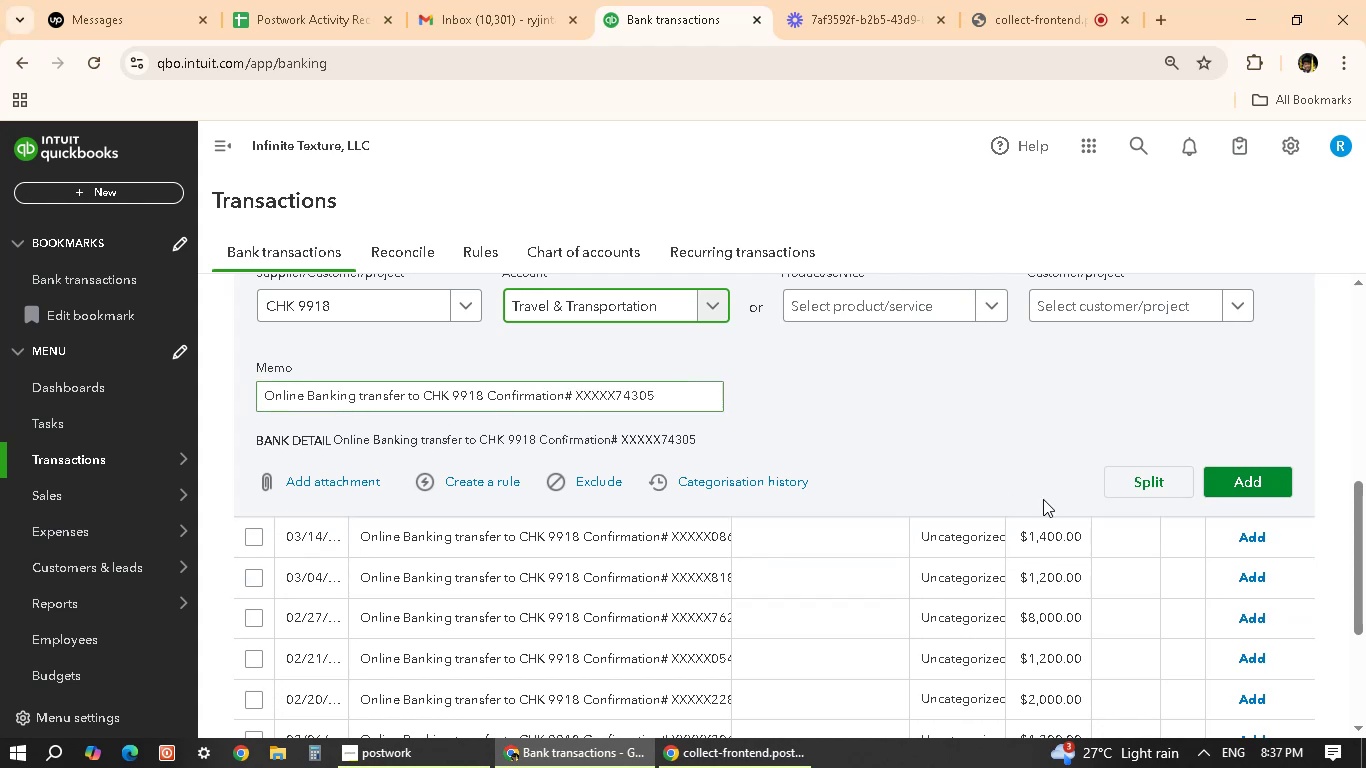 
left_click([1252, 478])
 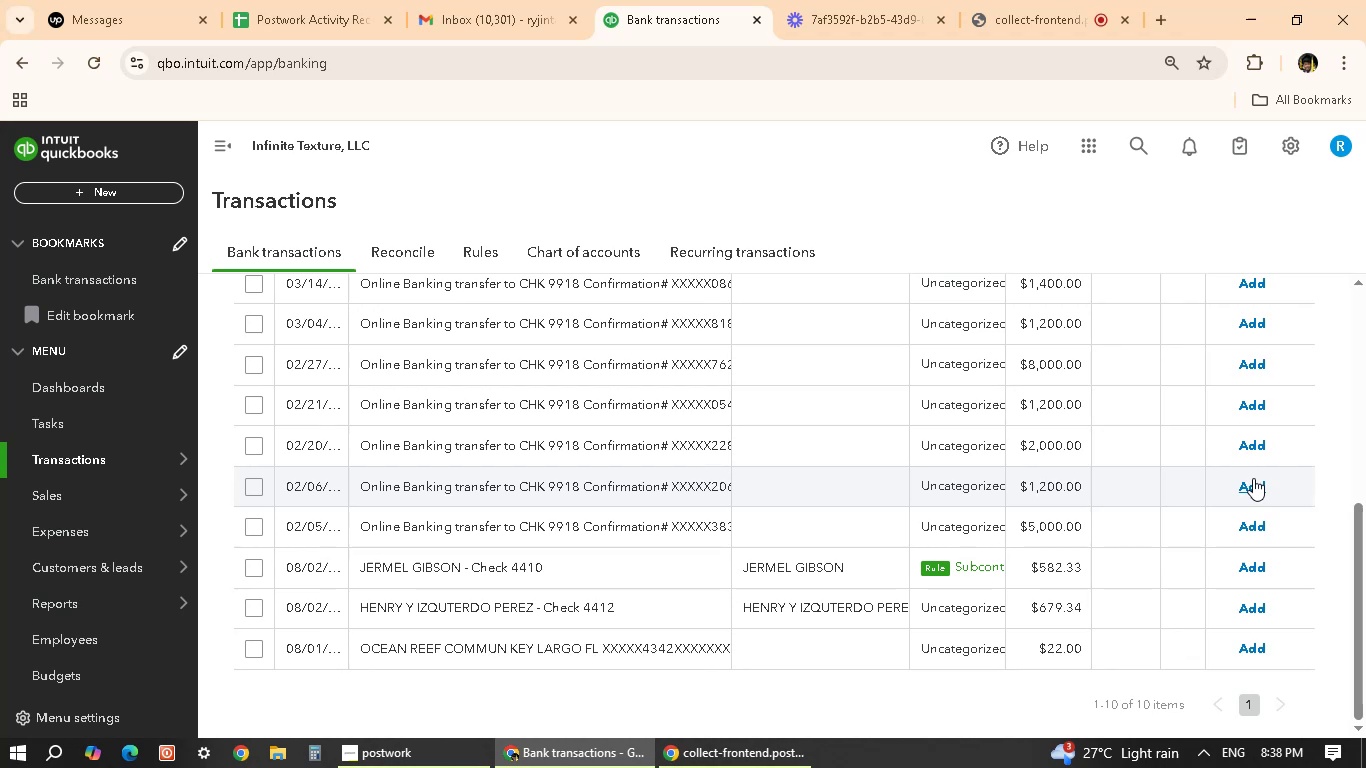 
wait(47.12)
 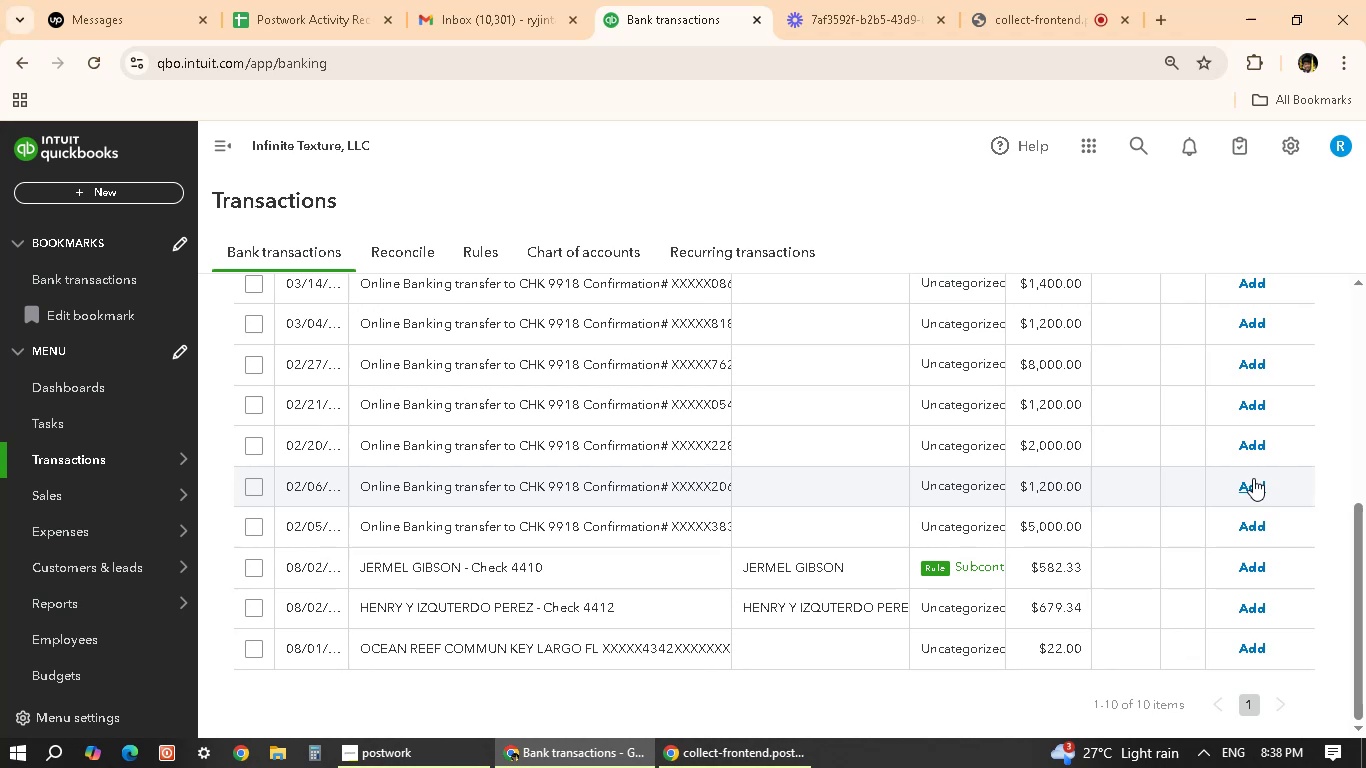 
scroll: coordinate [524, 352], scroll_direction: up, amount: 3.0
 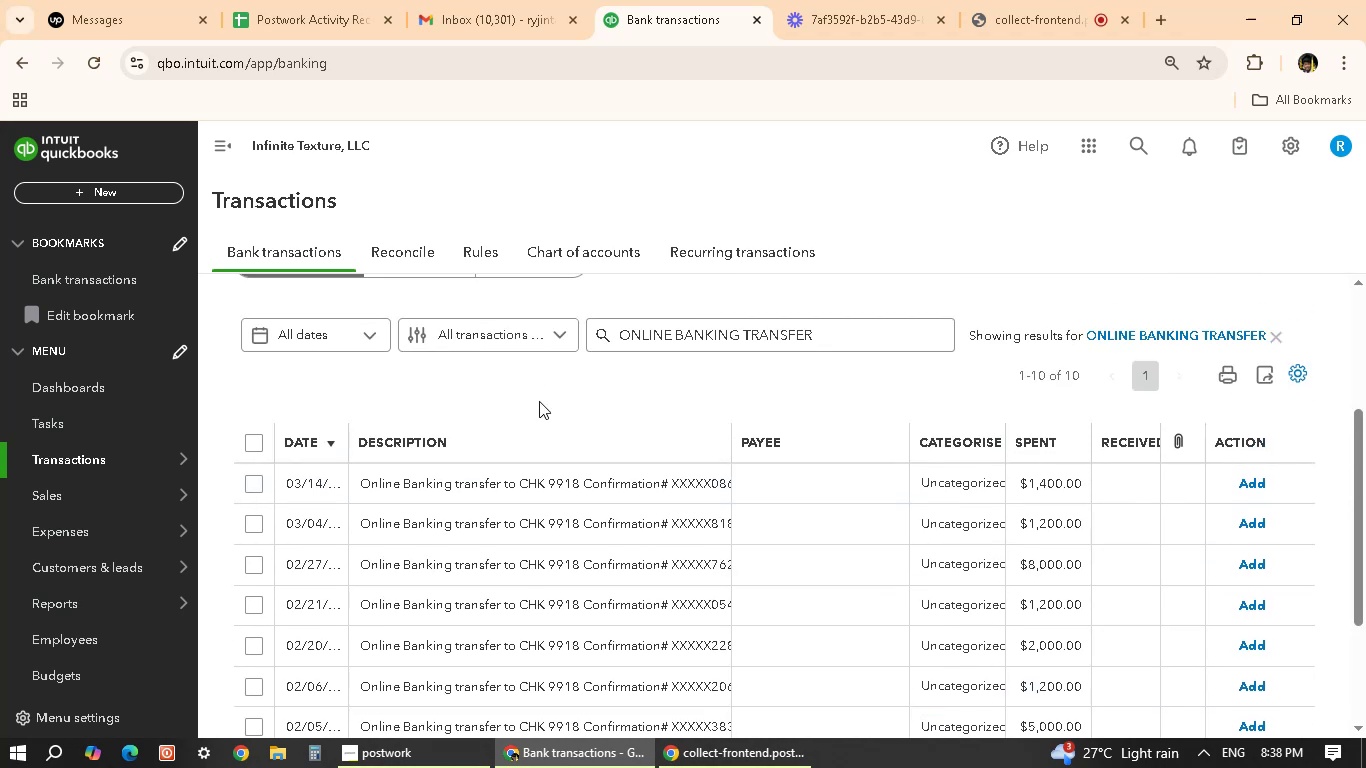 
scroll: coordinate [555, 433], scroll_direction: down, amount: 2.0
 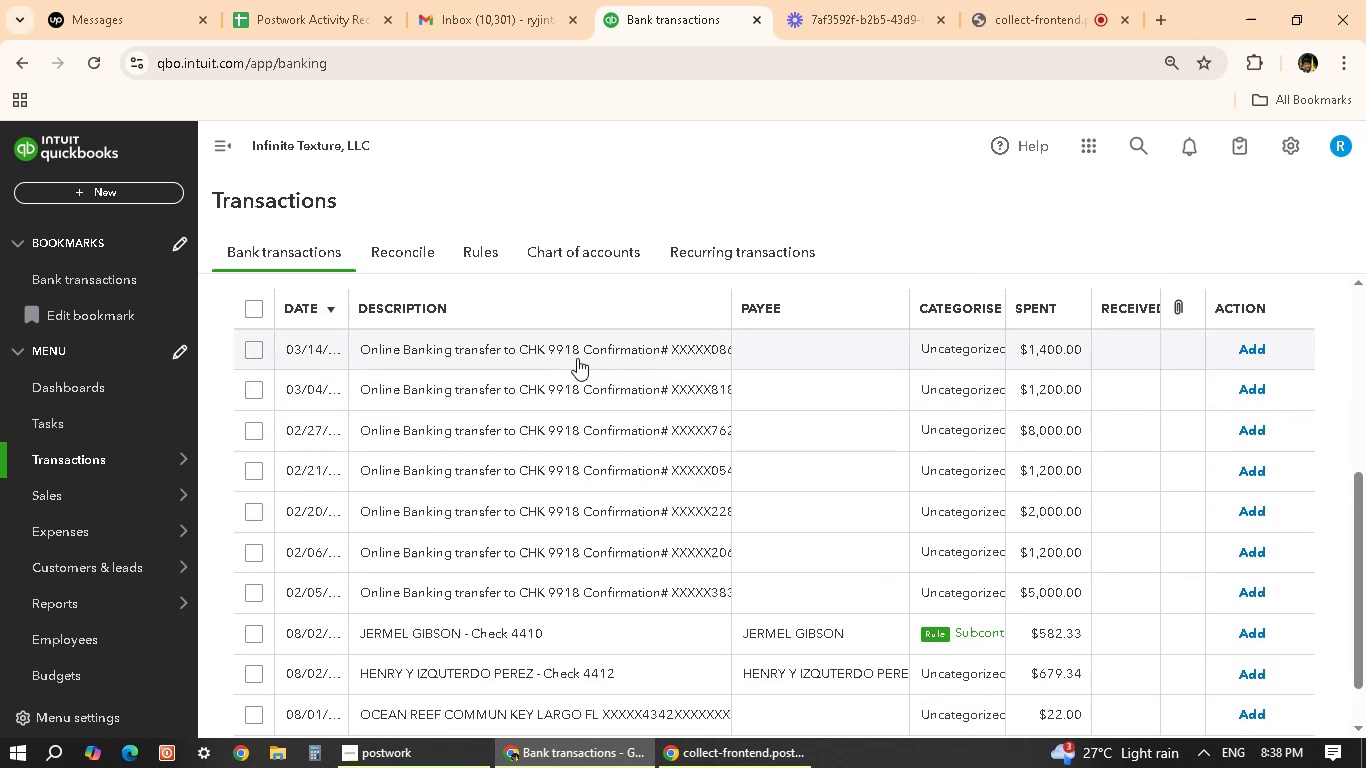 
left_click([582, 354])
 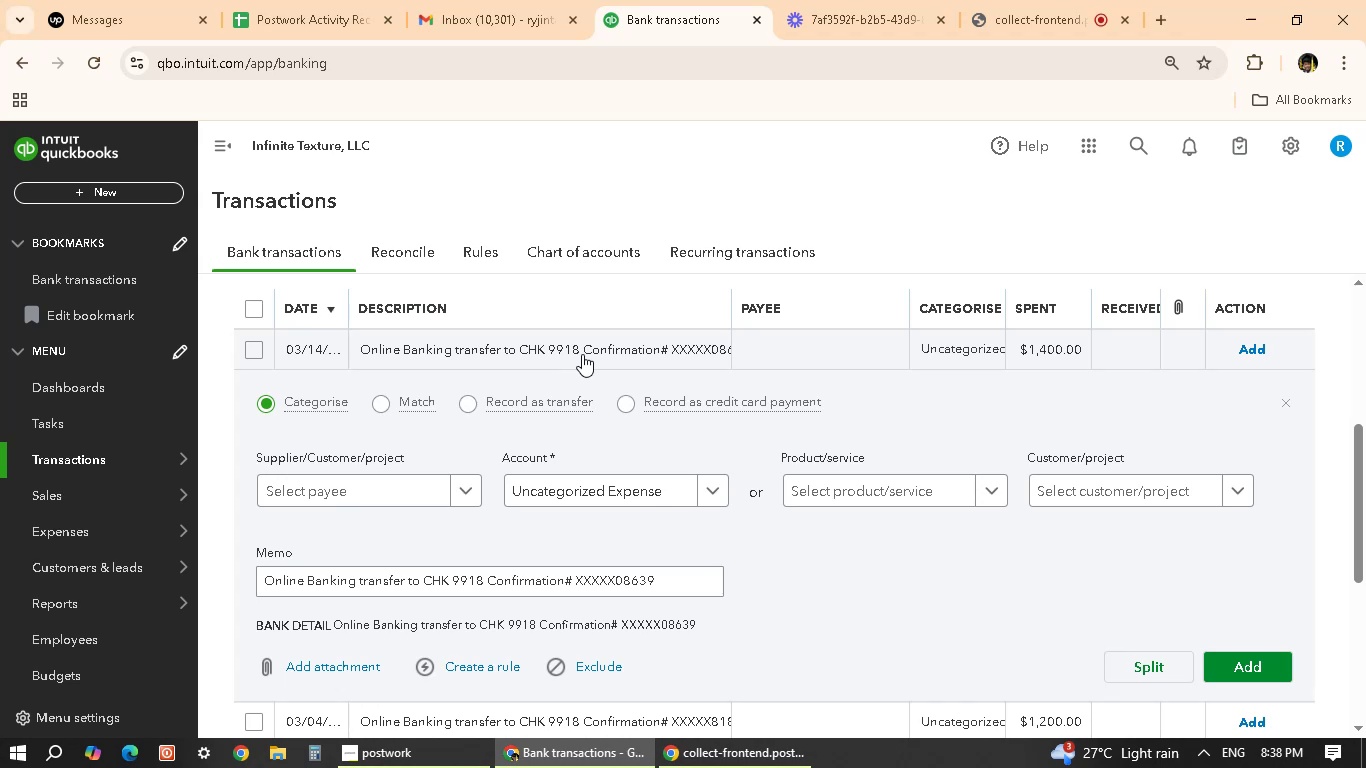 
wait(11.23)
 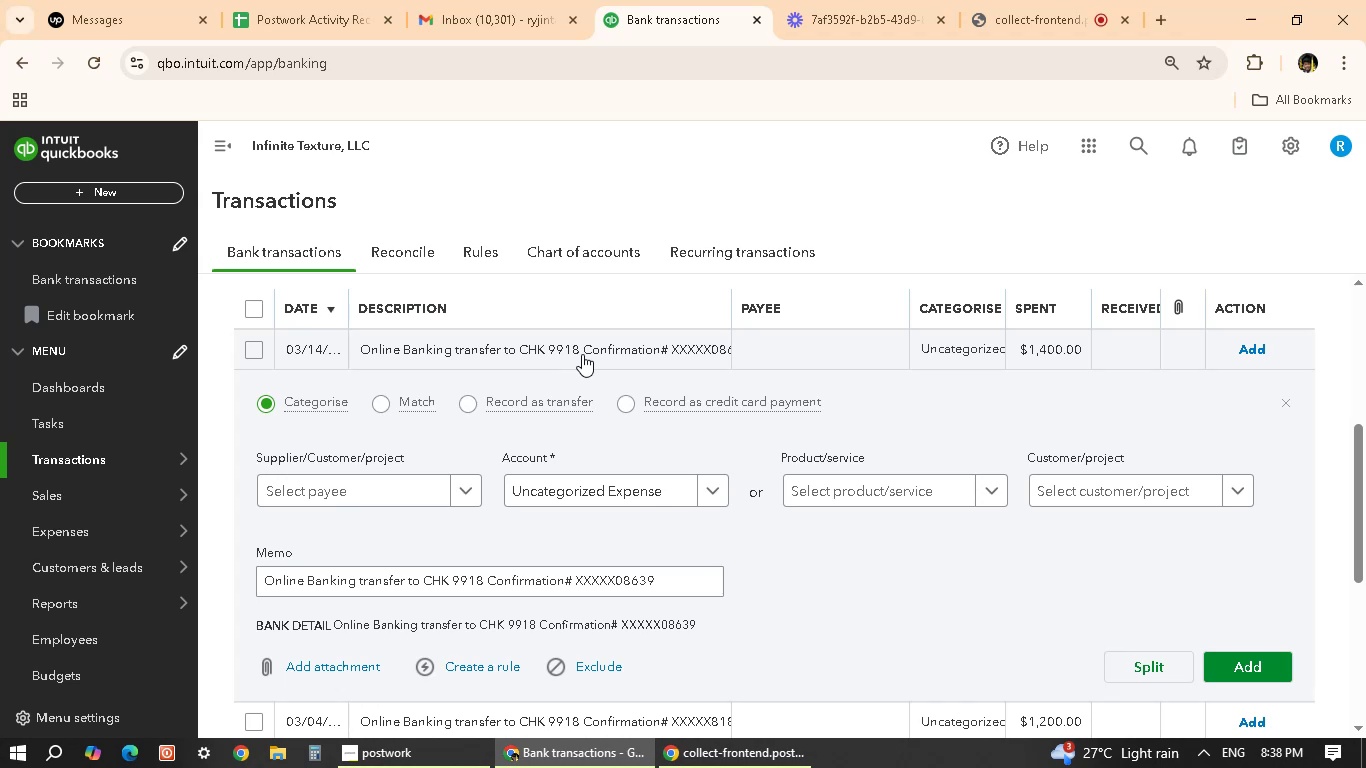 
left_click([462, 494])
 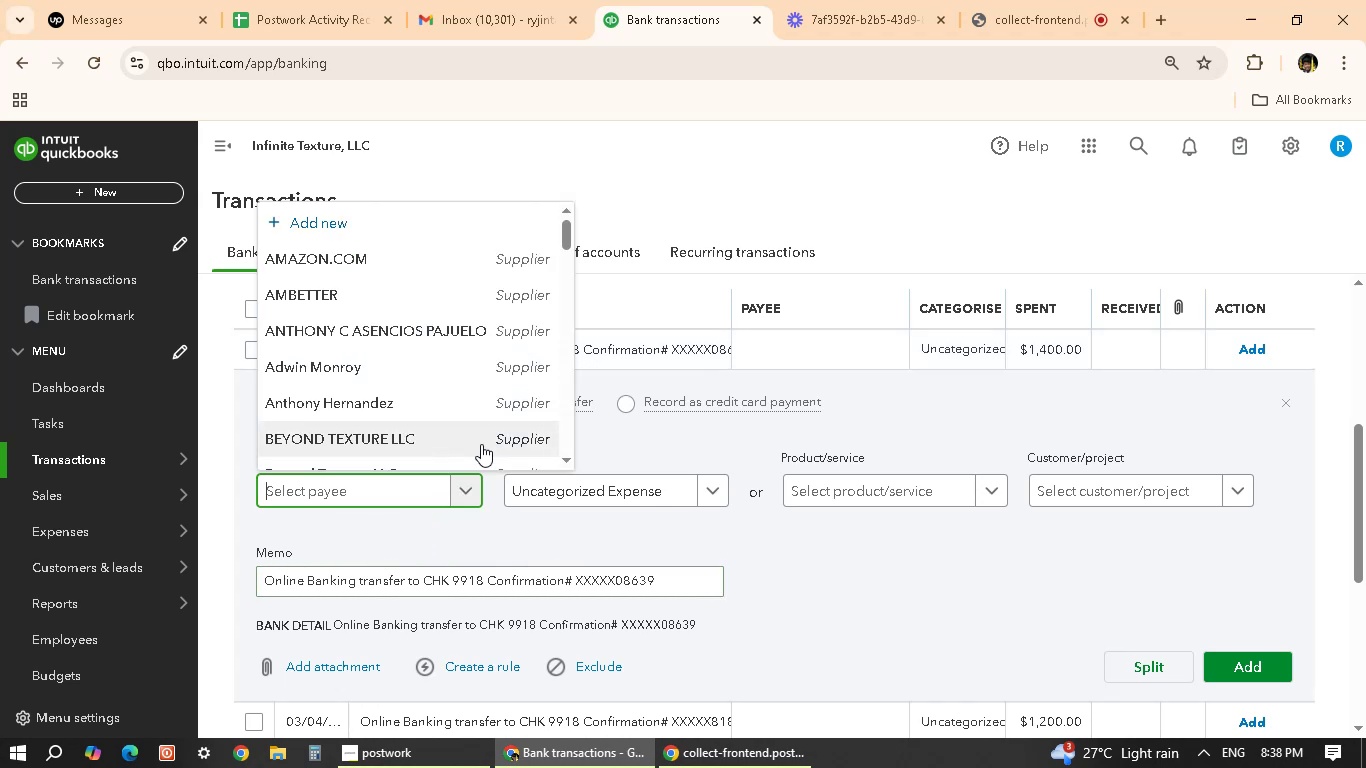 
scroll: coordinate [455, 398], scroll_direction: down, amount: 5.0
 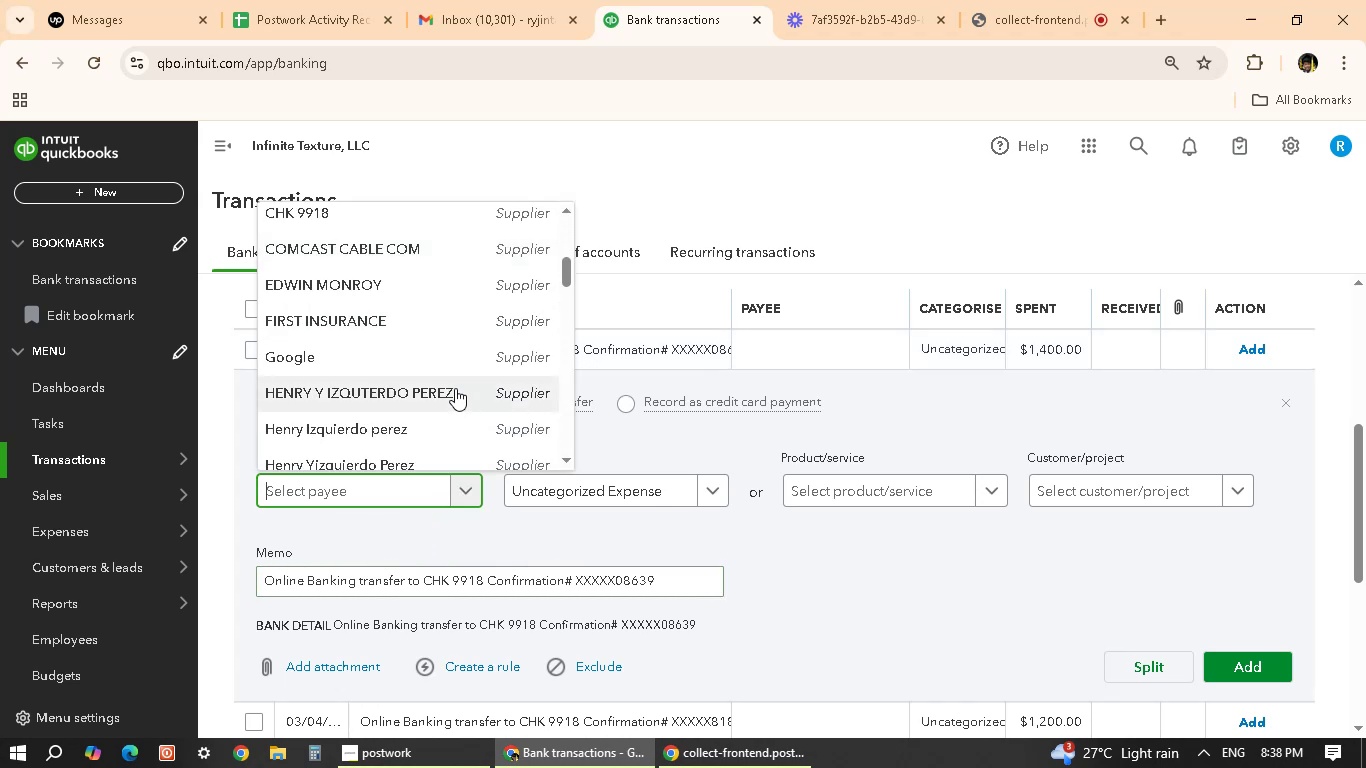 
scroll: coordinate [456, 375], scroll_direction: up, amount: 5.0
 